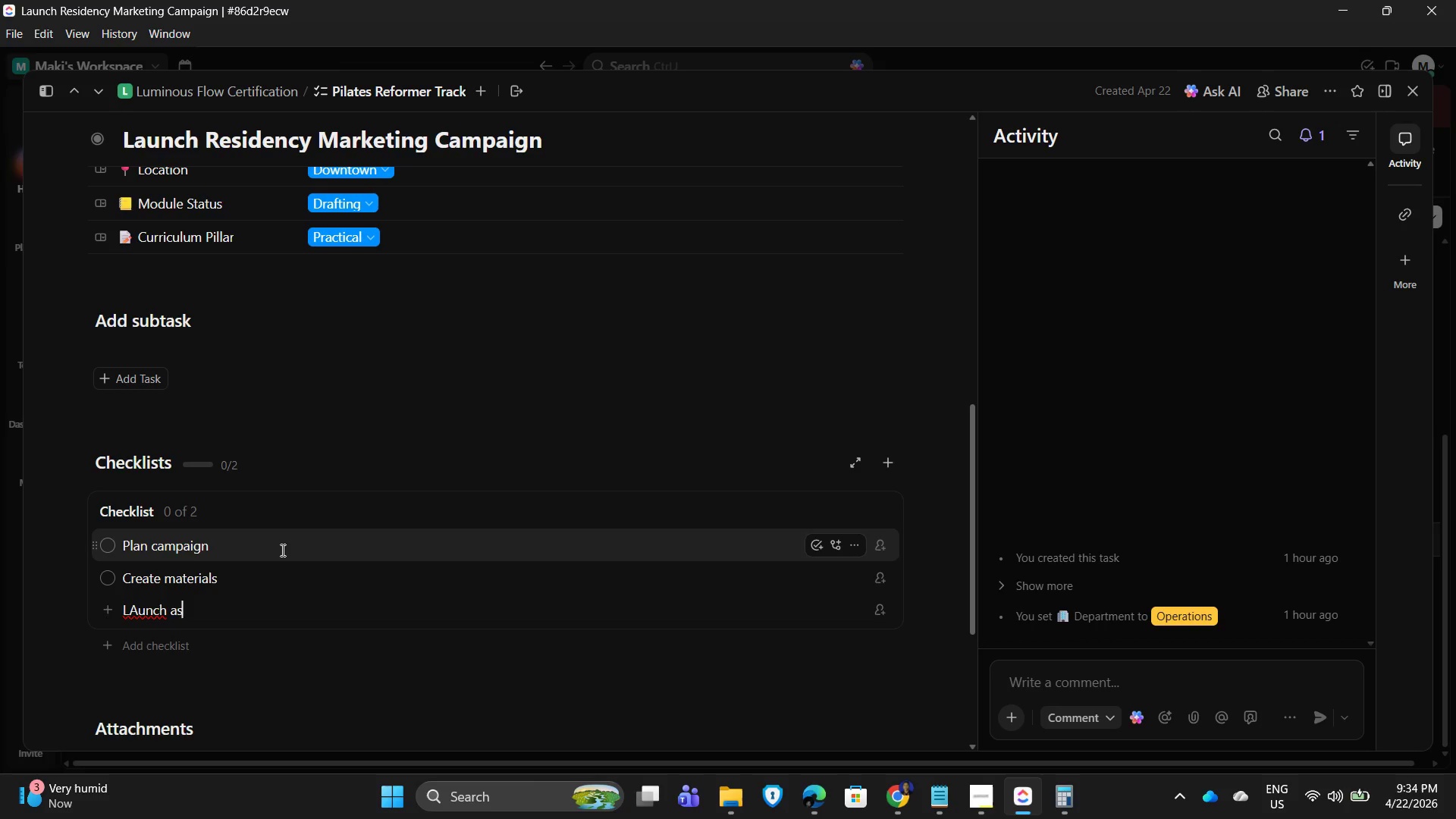 
key(Backspace)
type(ds)
 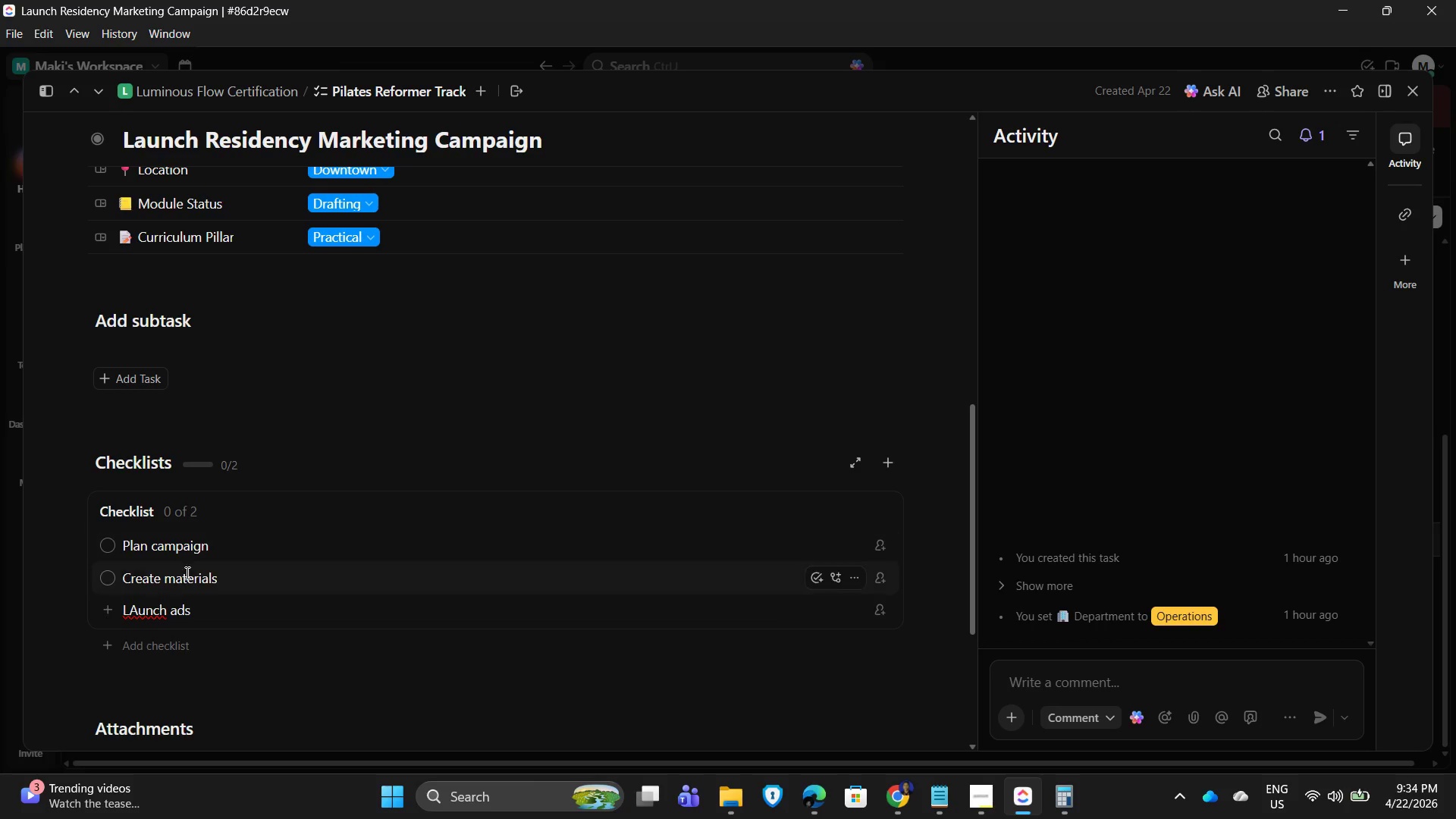 
left_click([124, 605])
 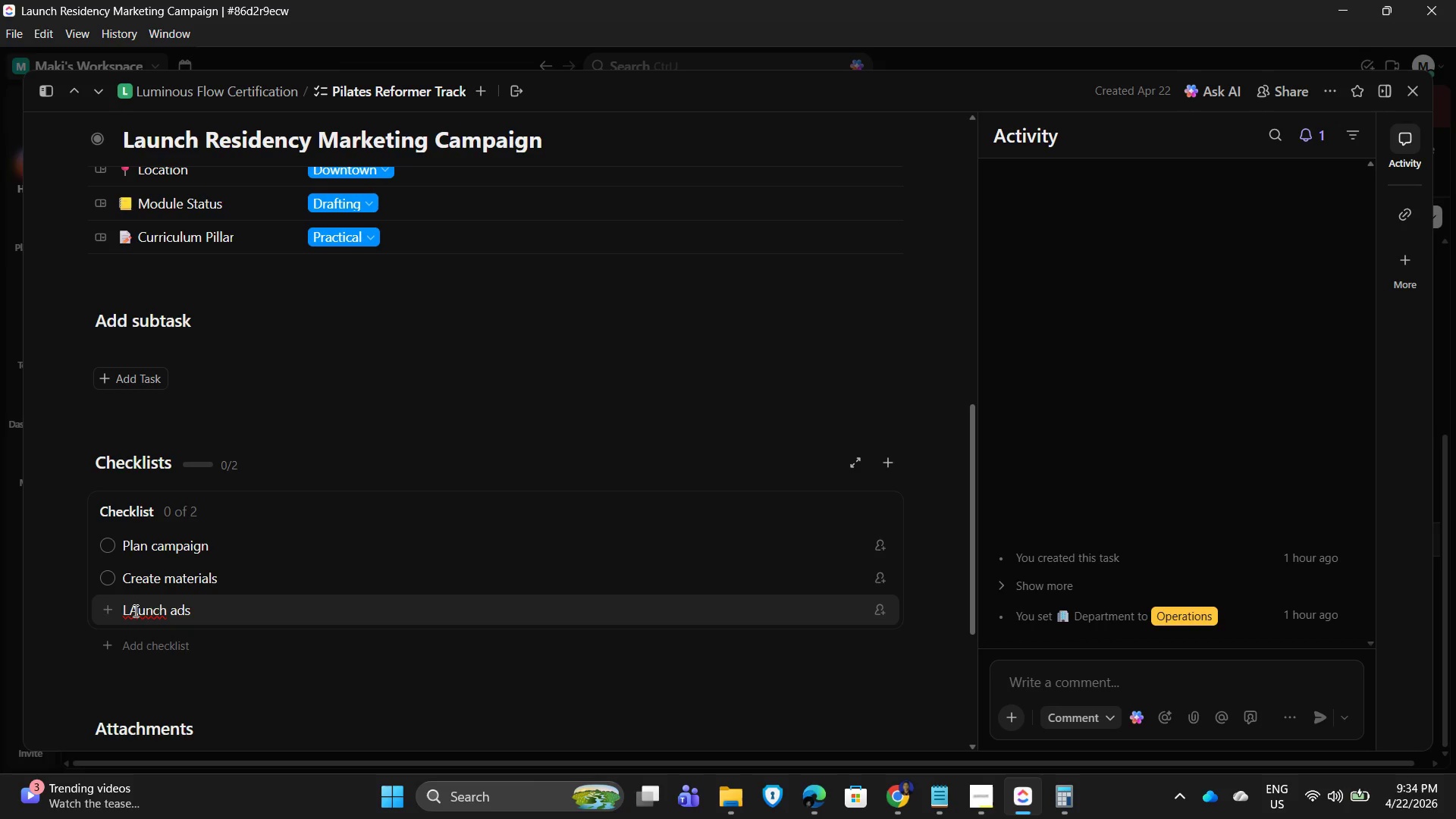 
left_click([134, 613])
 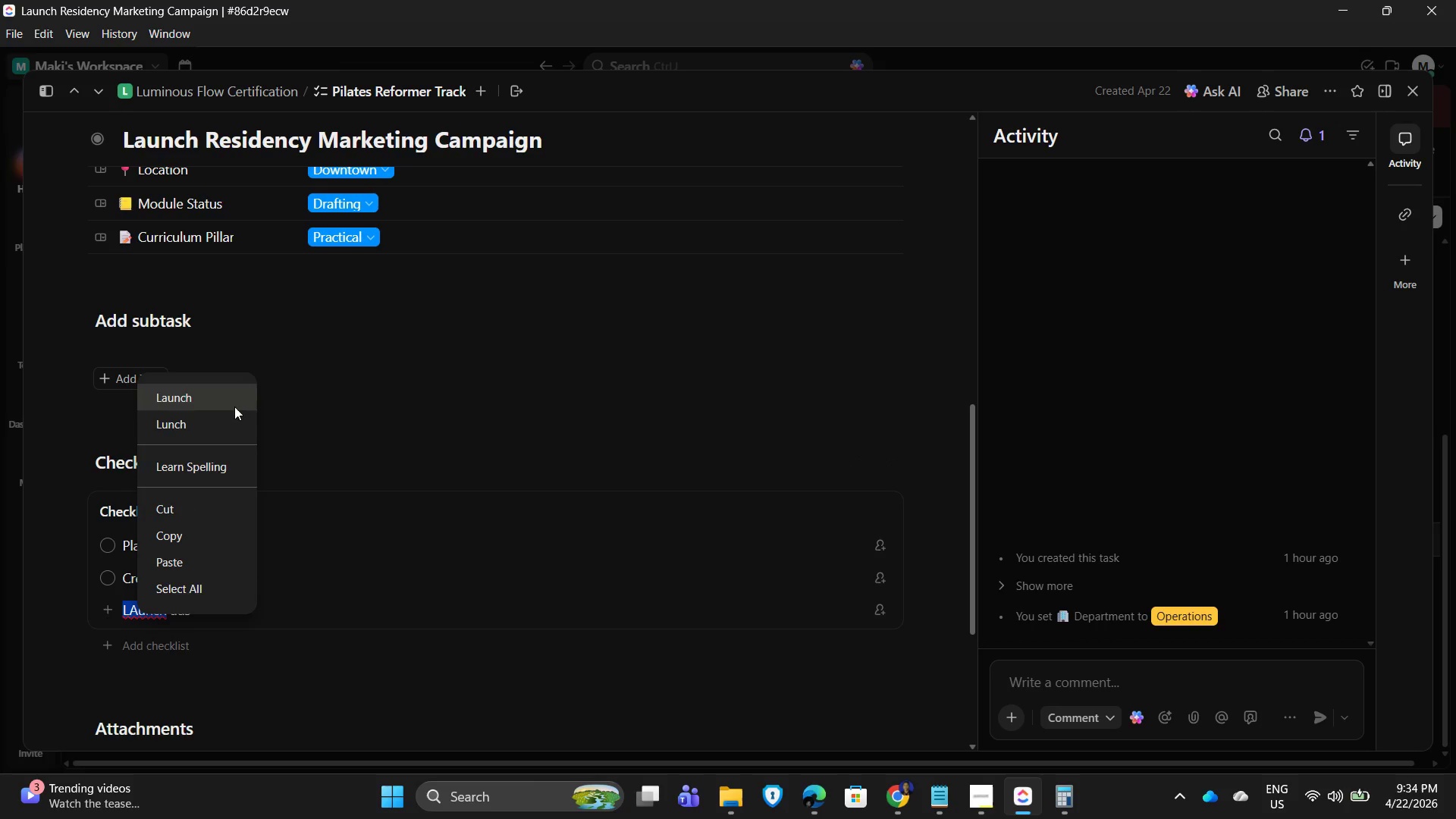 
left_click([234, 401])
 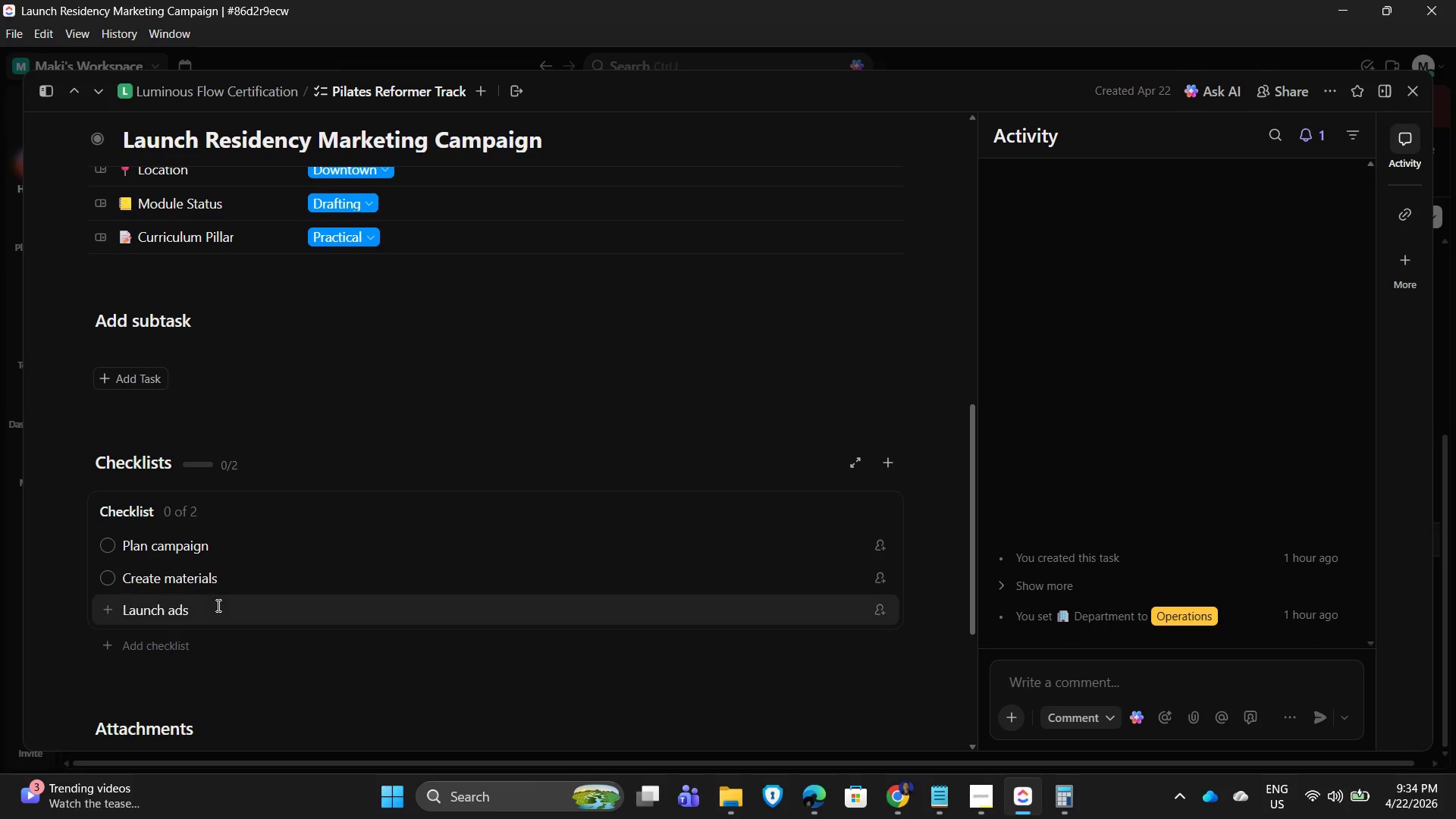 
left_click([217, 605])
 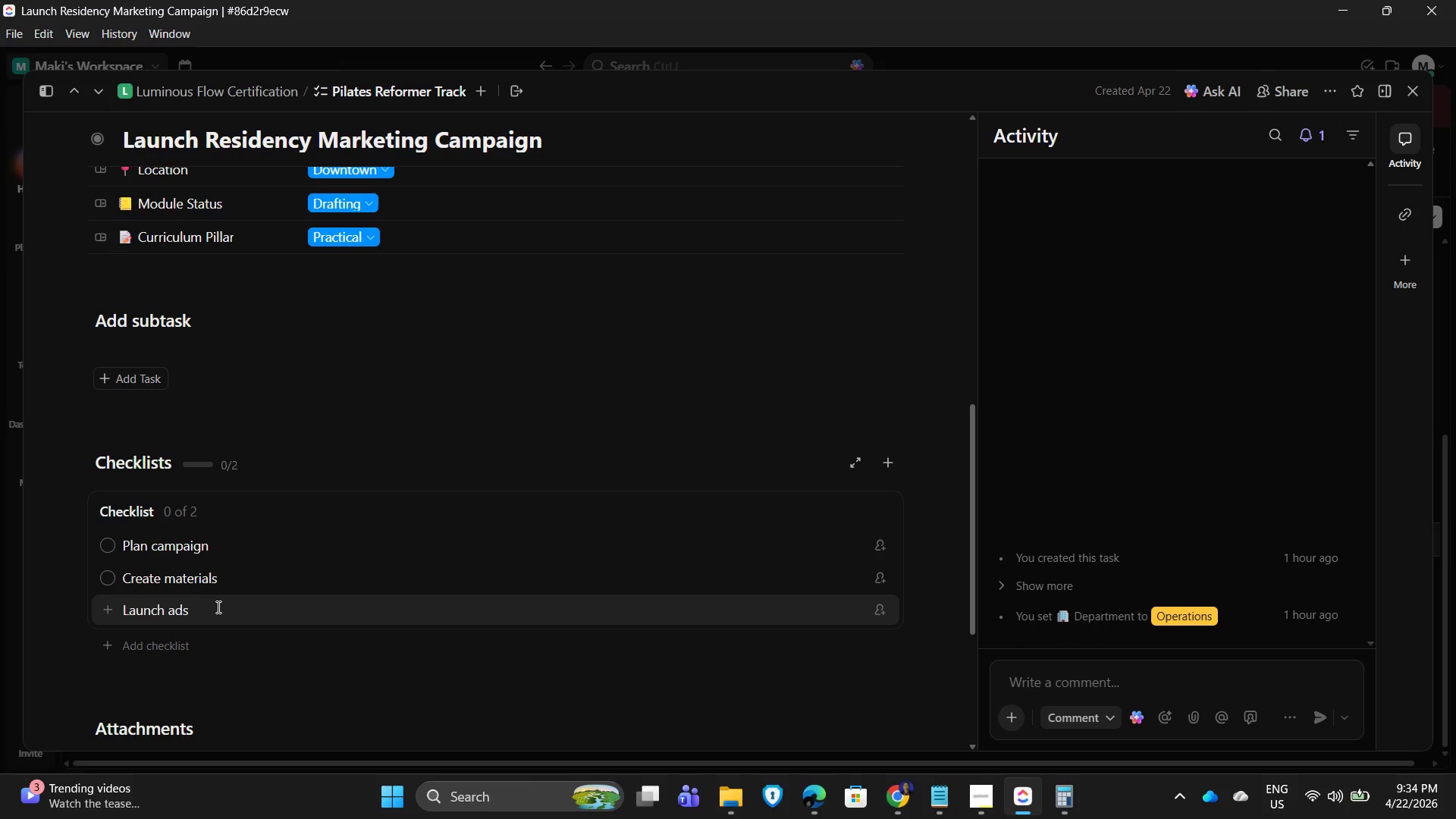 
key(Enter)
 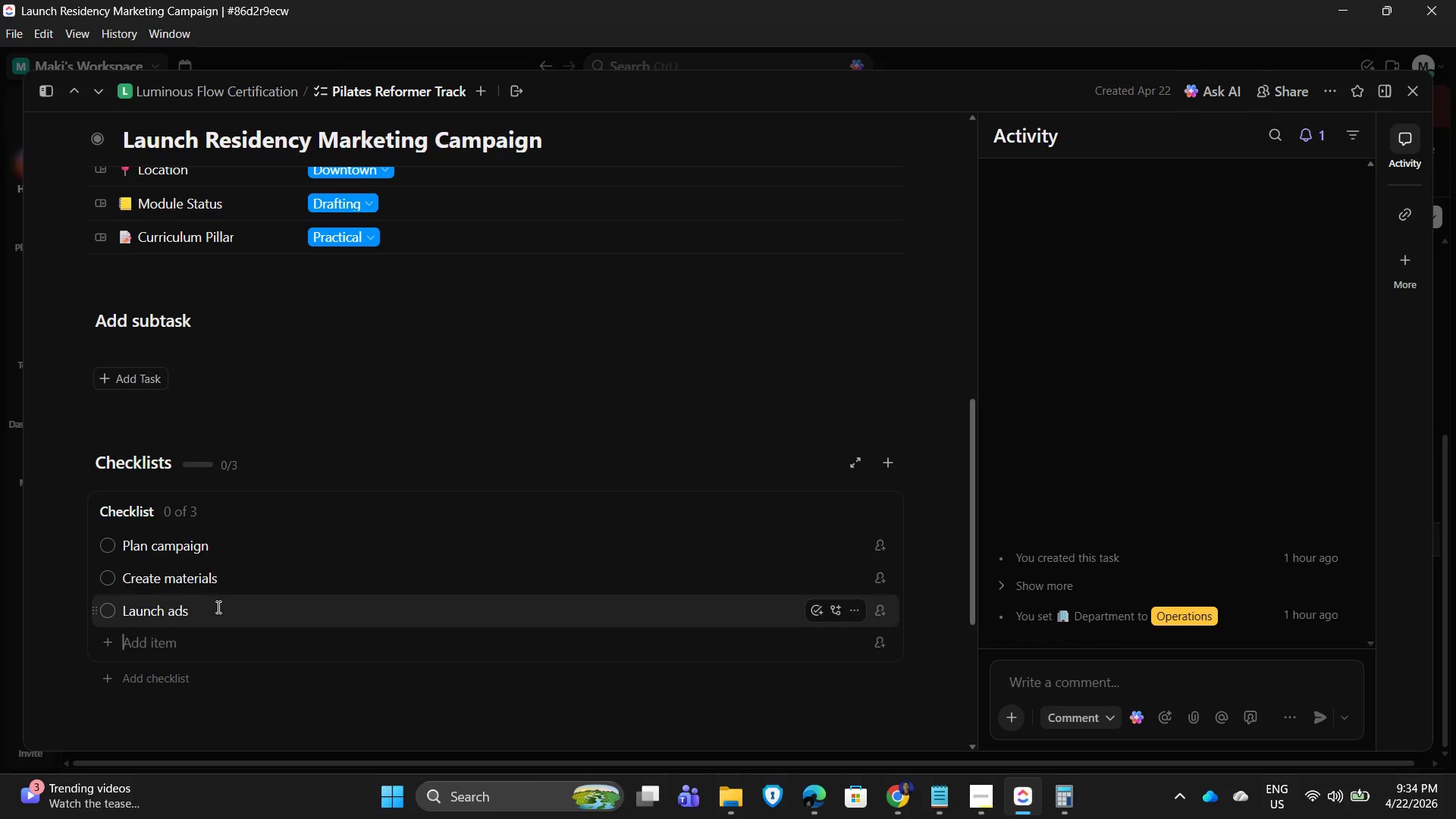 
type(Monitor resu)
 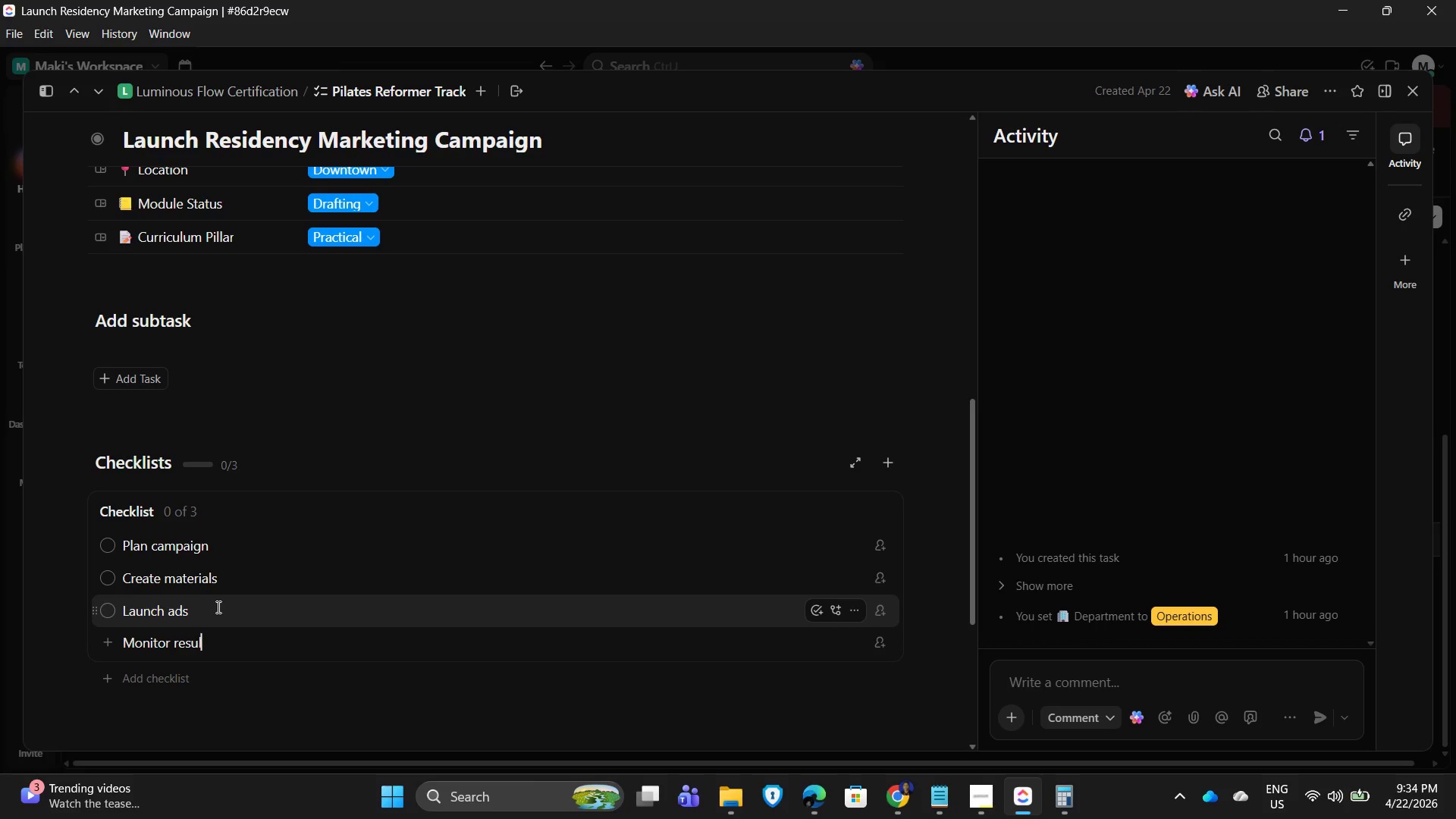 
type(lts)
 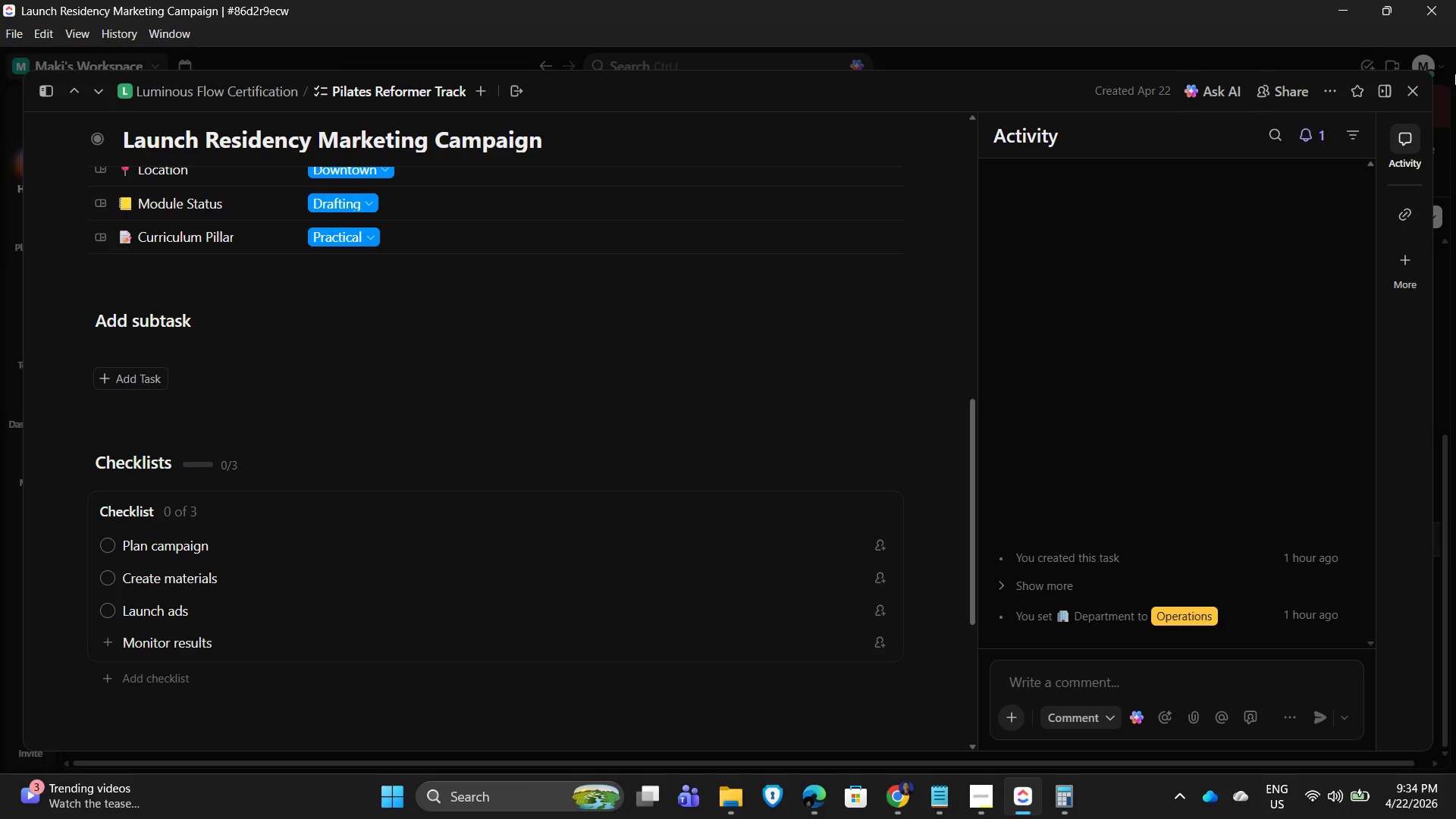 
left_click([1418, 92])
 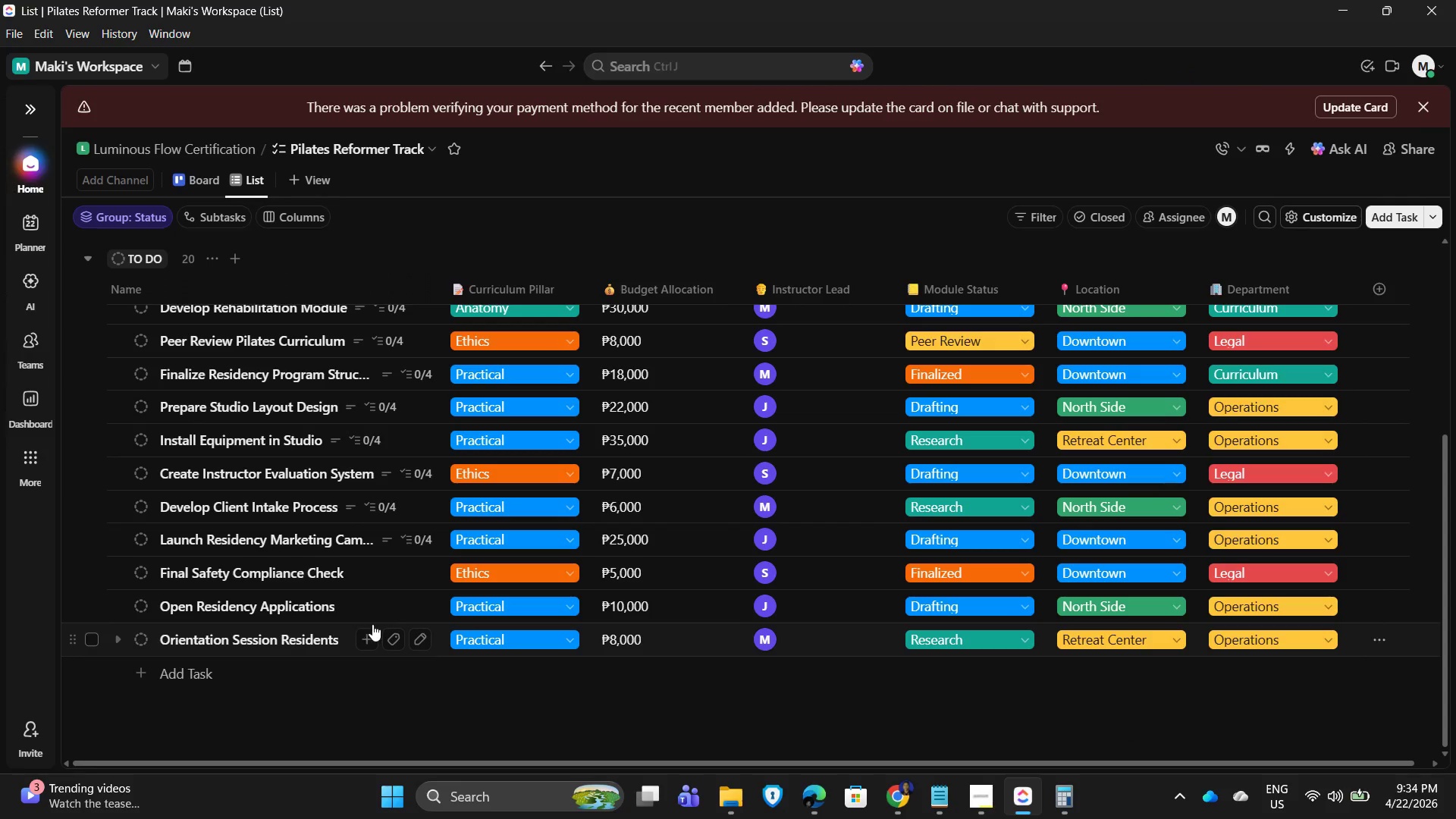 
left_click([295, 578])
 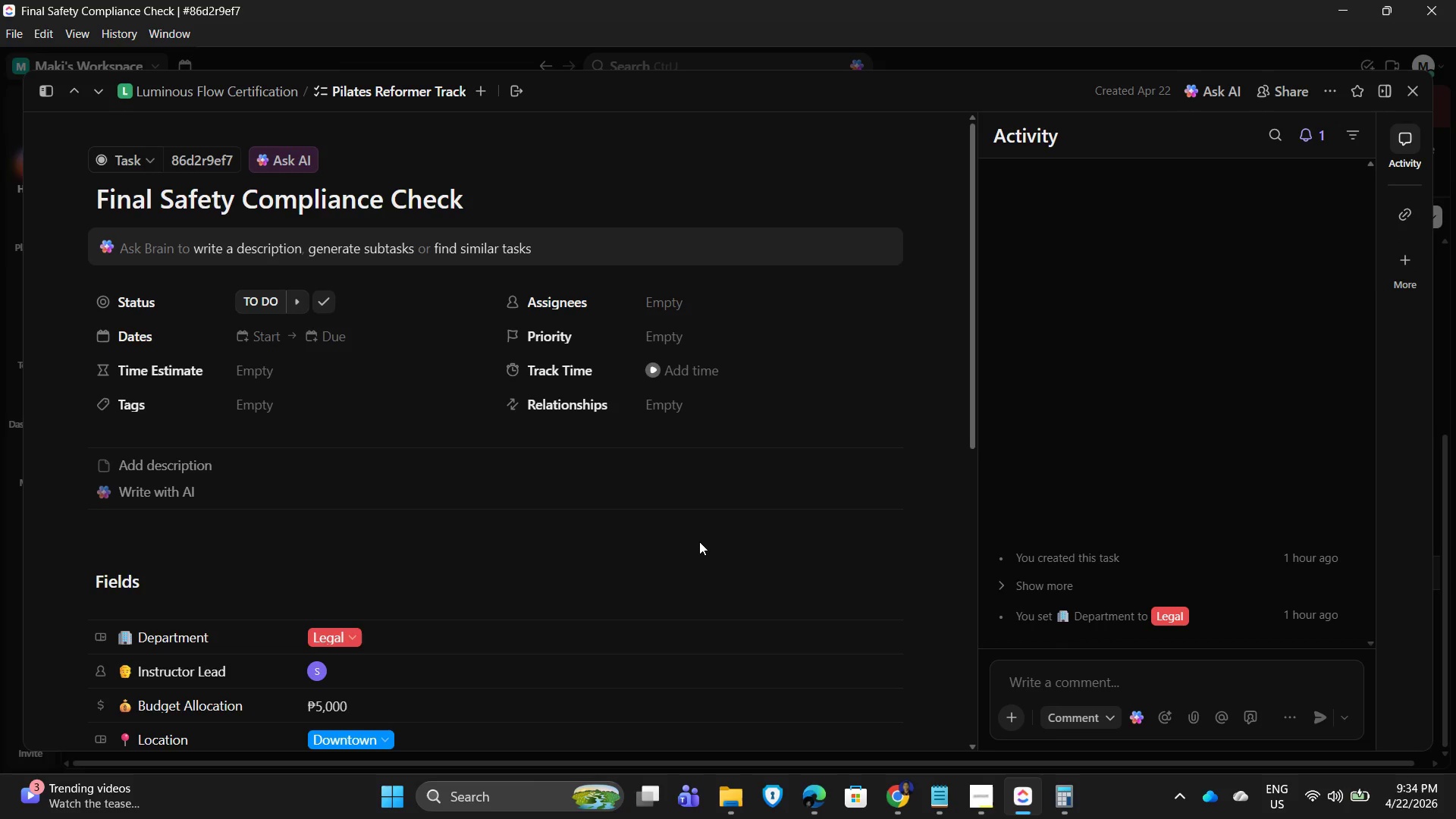 
left_click([437, 464])
 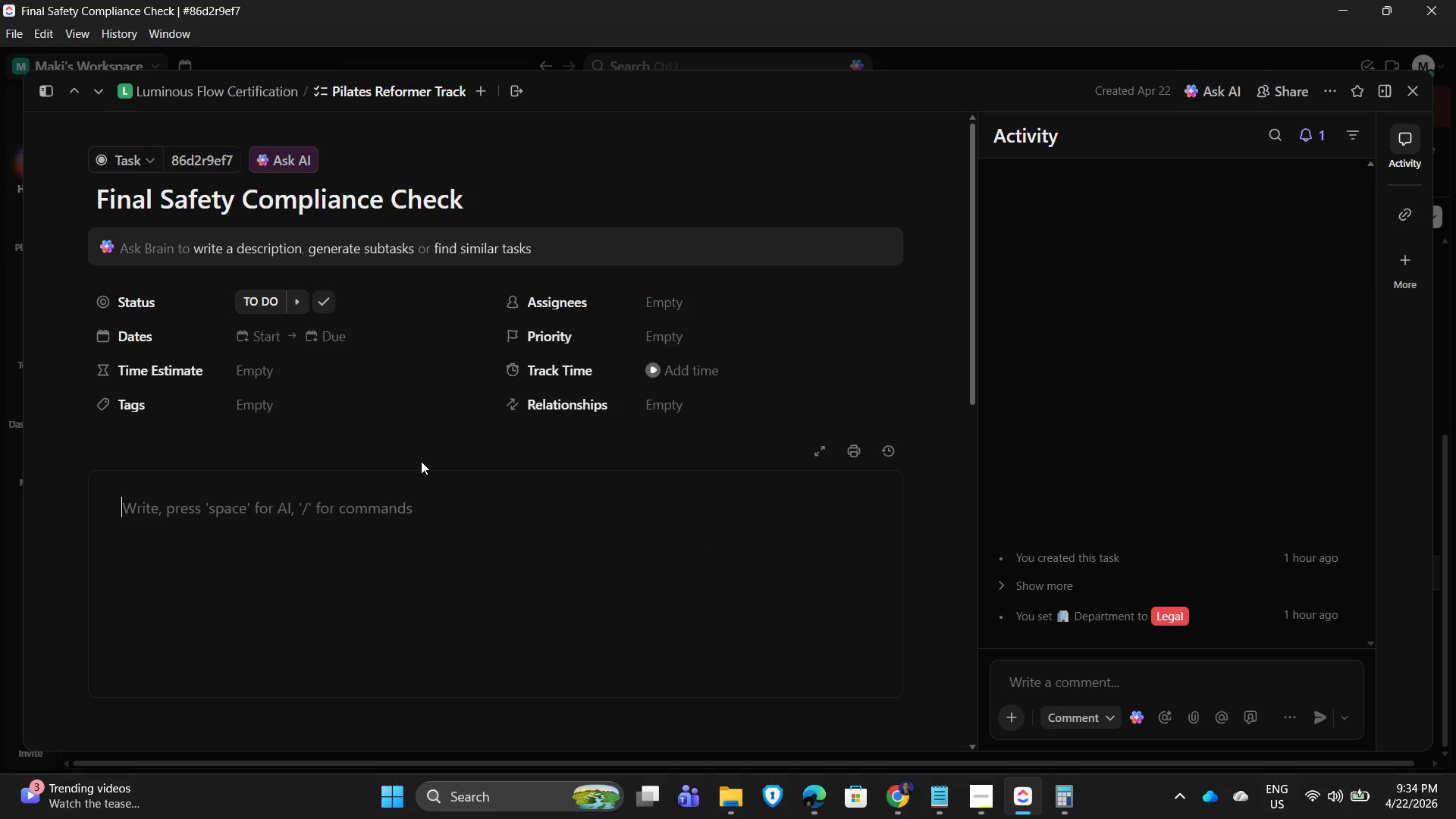 
left_click([389, 505])
 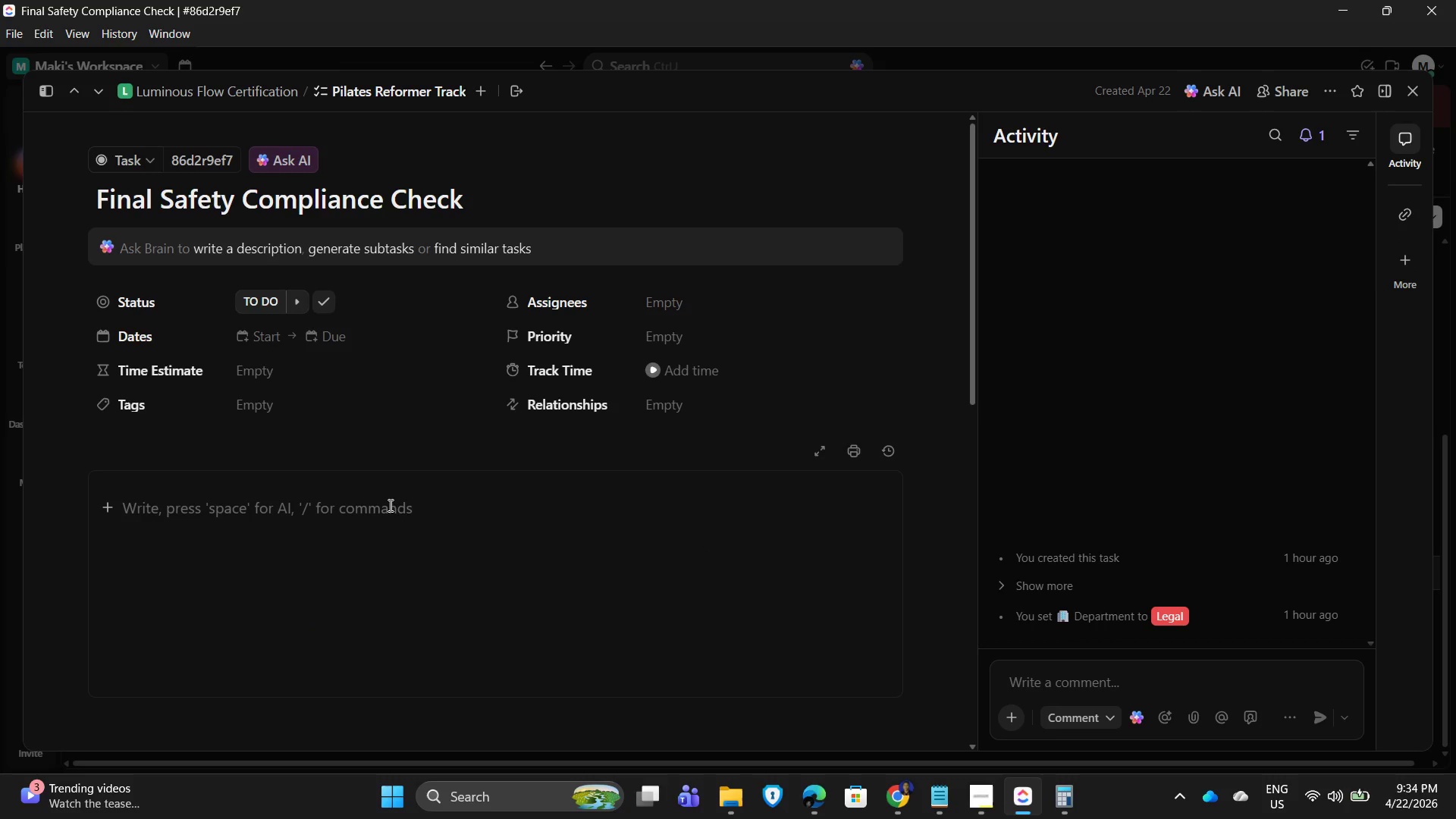 
type(Coduct final review to ensure all safety standards are m)
 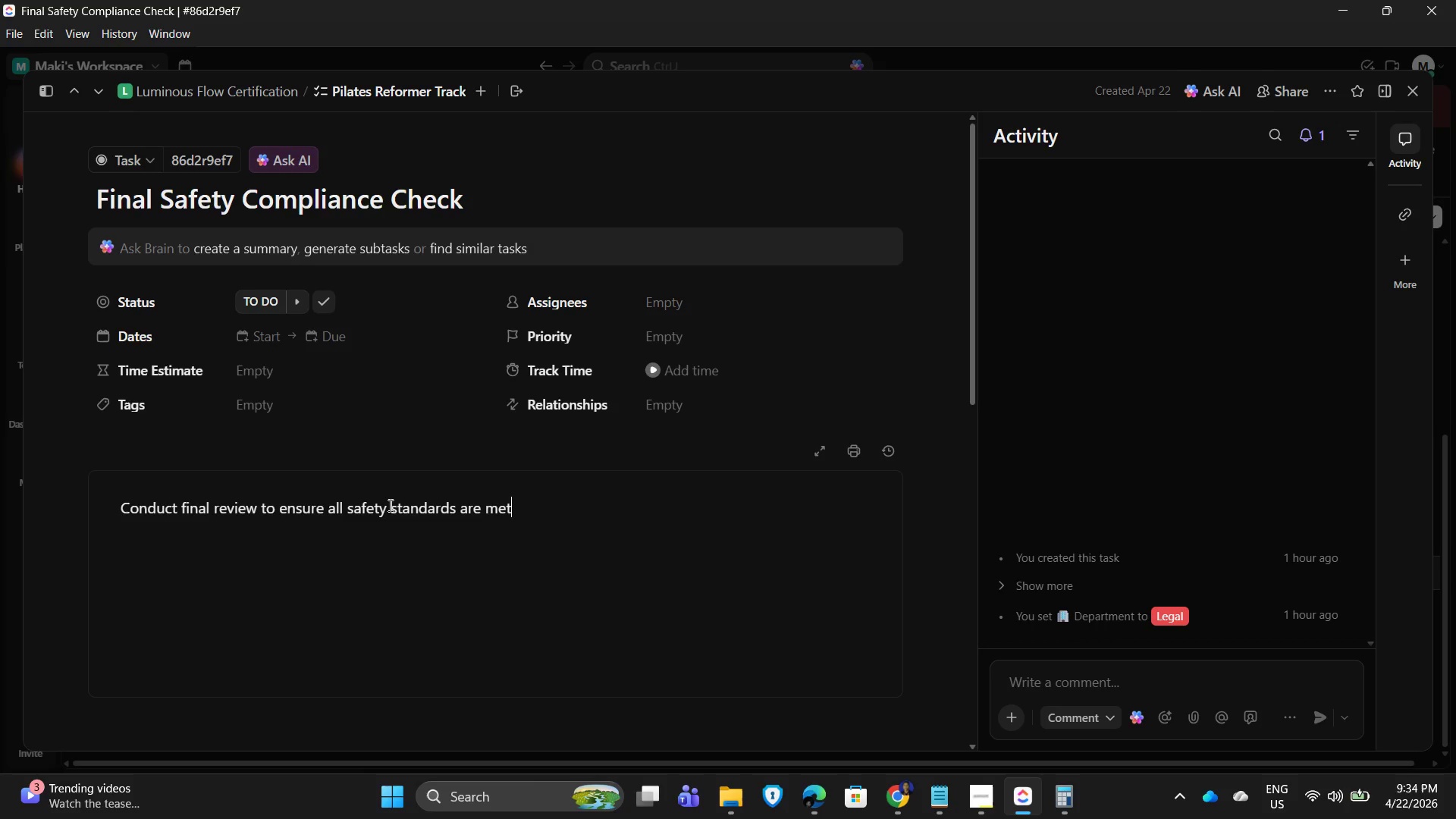 
type(et.)
 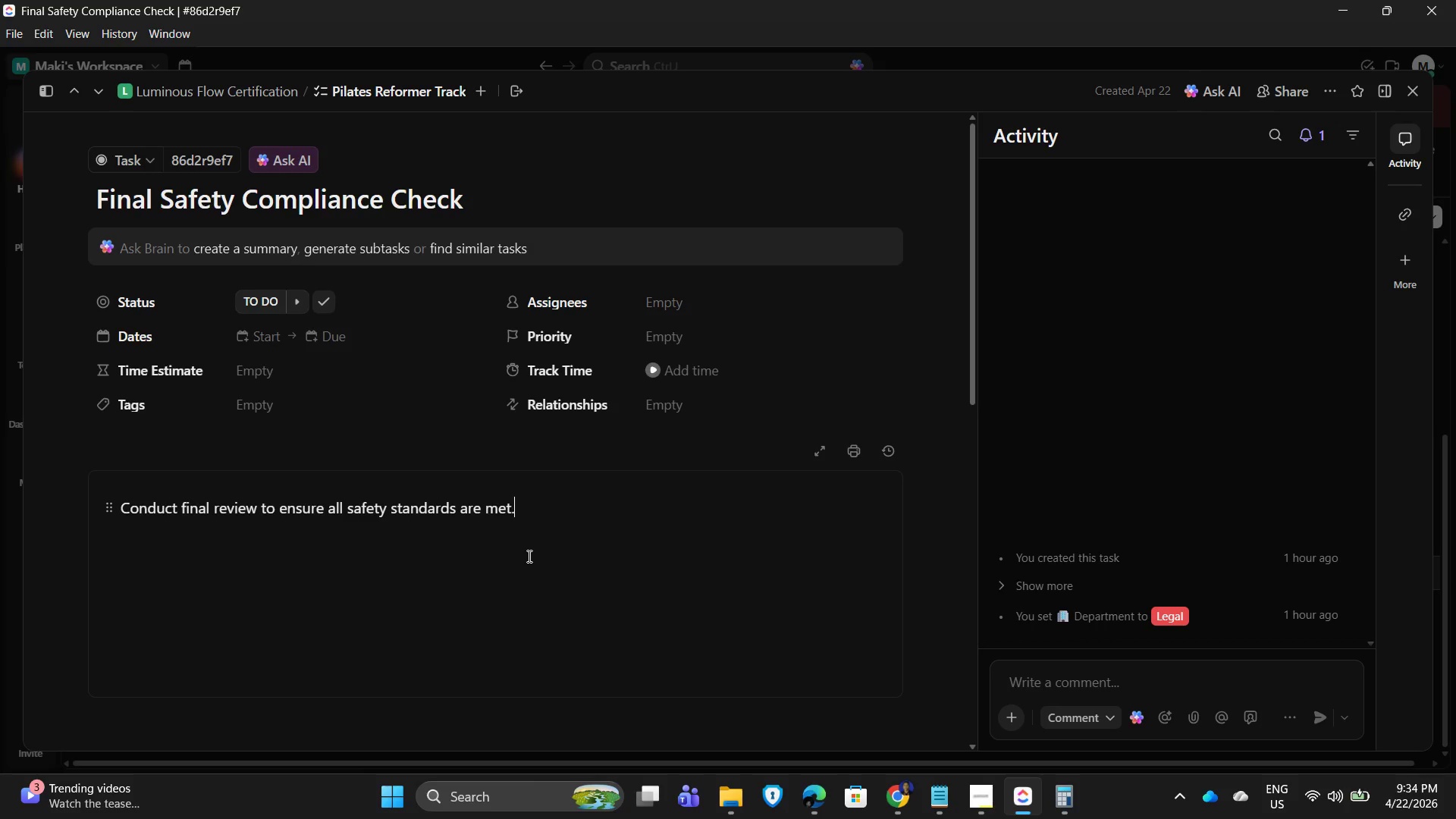 
scroll: coordinate [536, 548], scroll_direction: down, amount: 8.0
 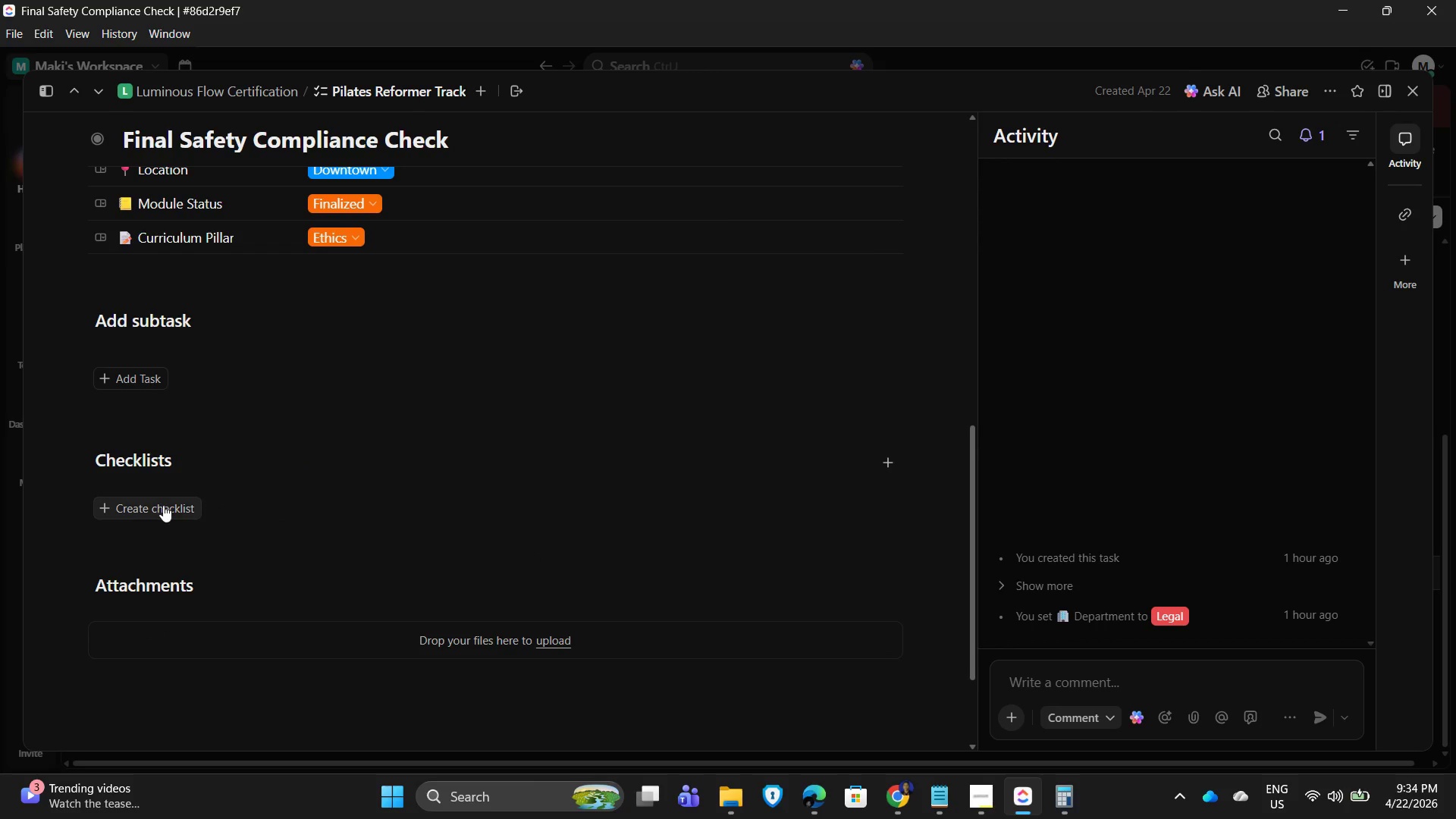 
left_click([163, 505])
 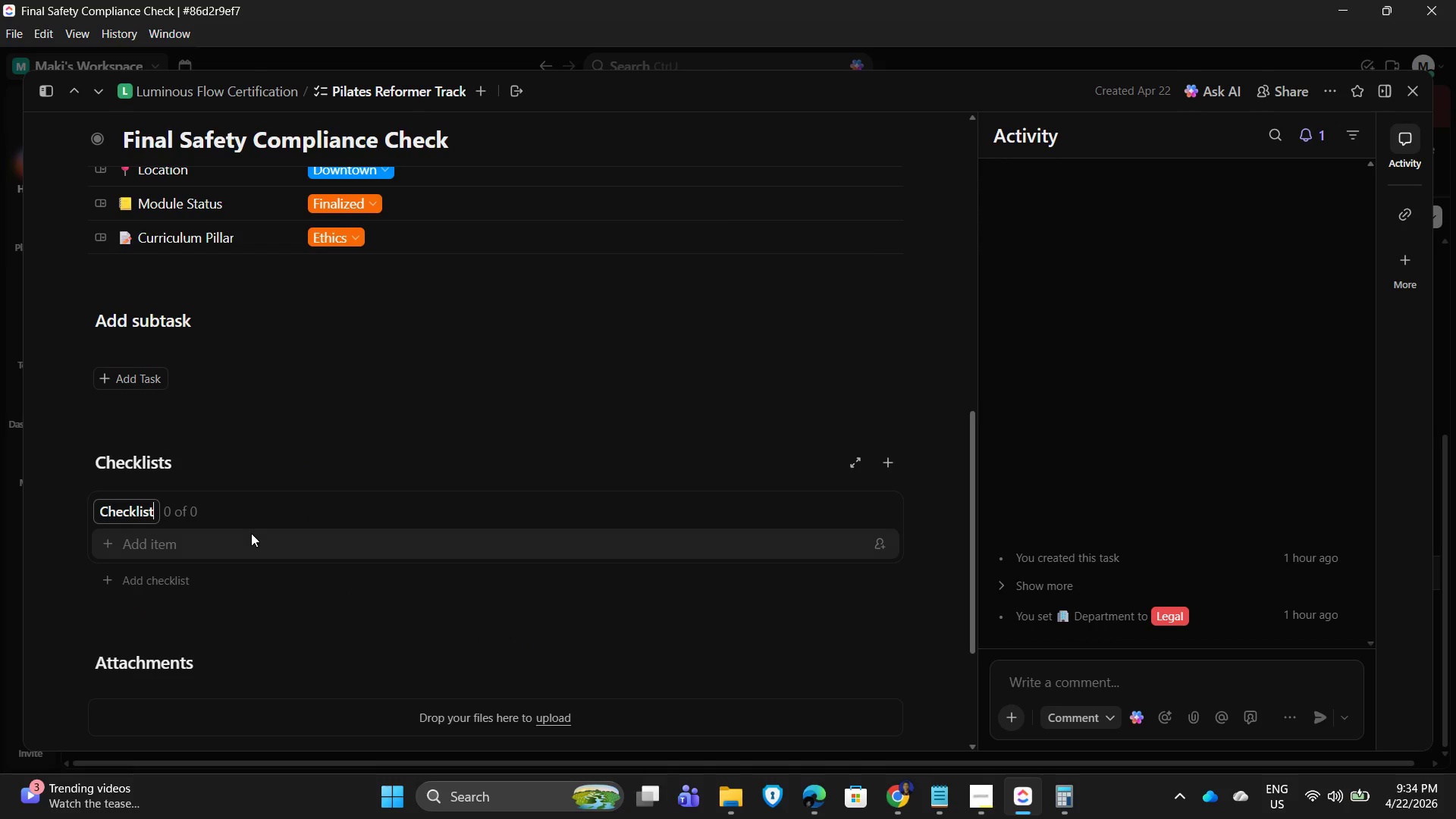 
left_click([246, 543])
 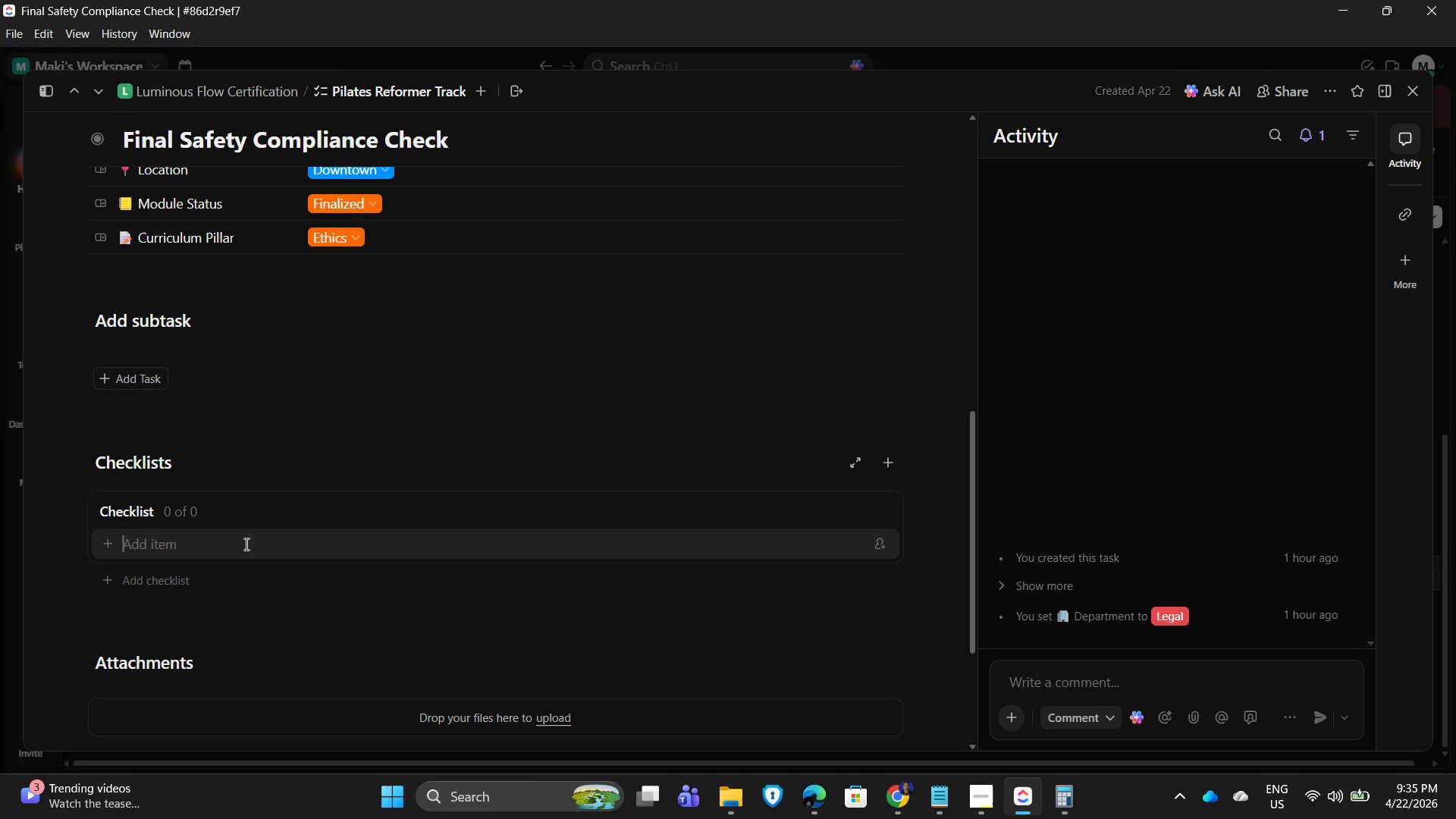 
type(Inspectg )
key(Backspace)
key(Backspace)
type( facilities)
 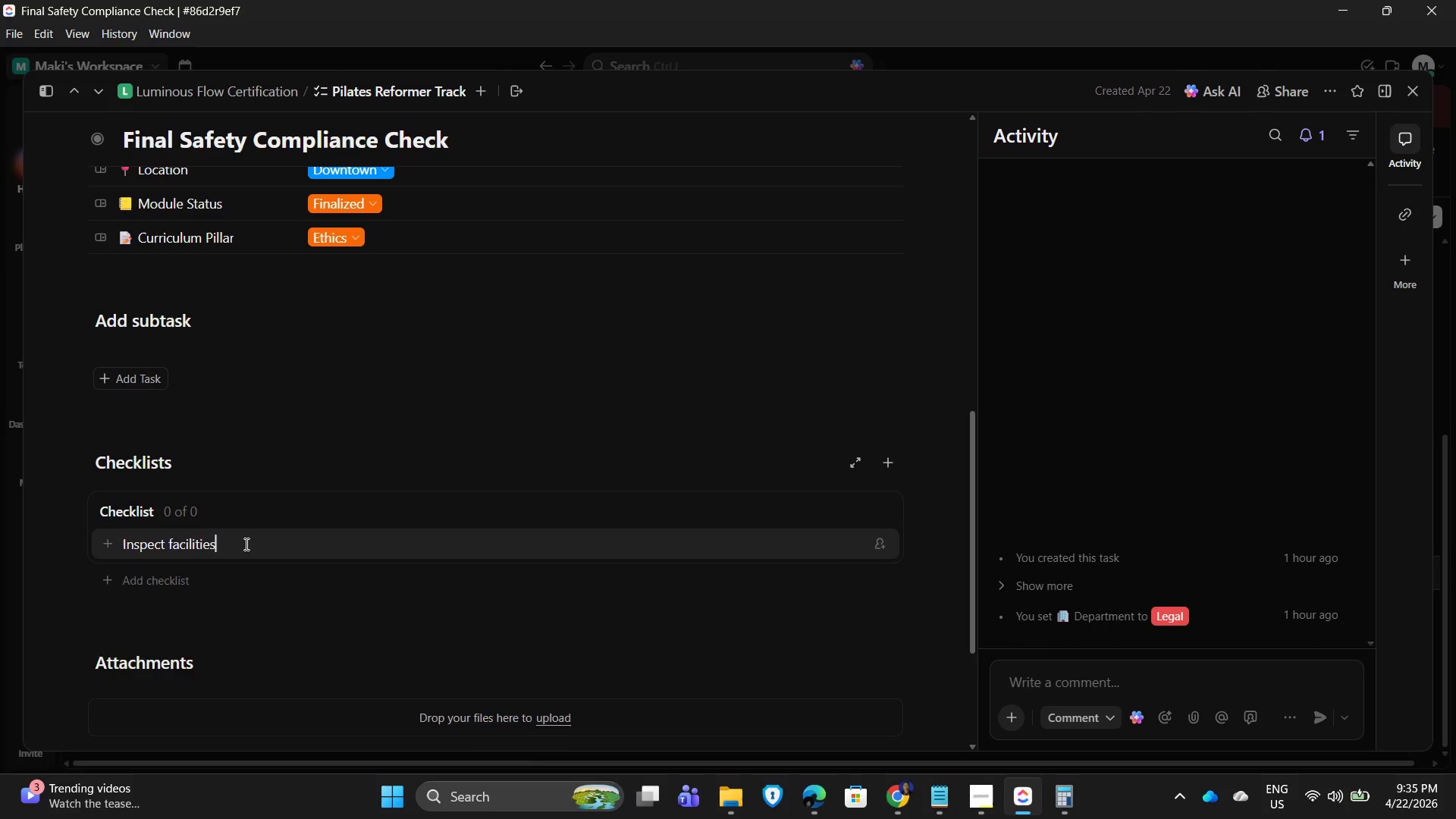 
key(Enter)
 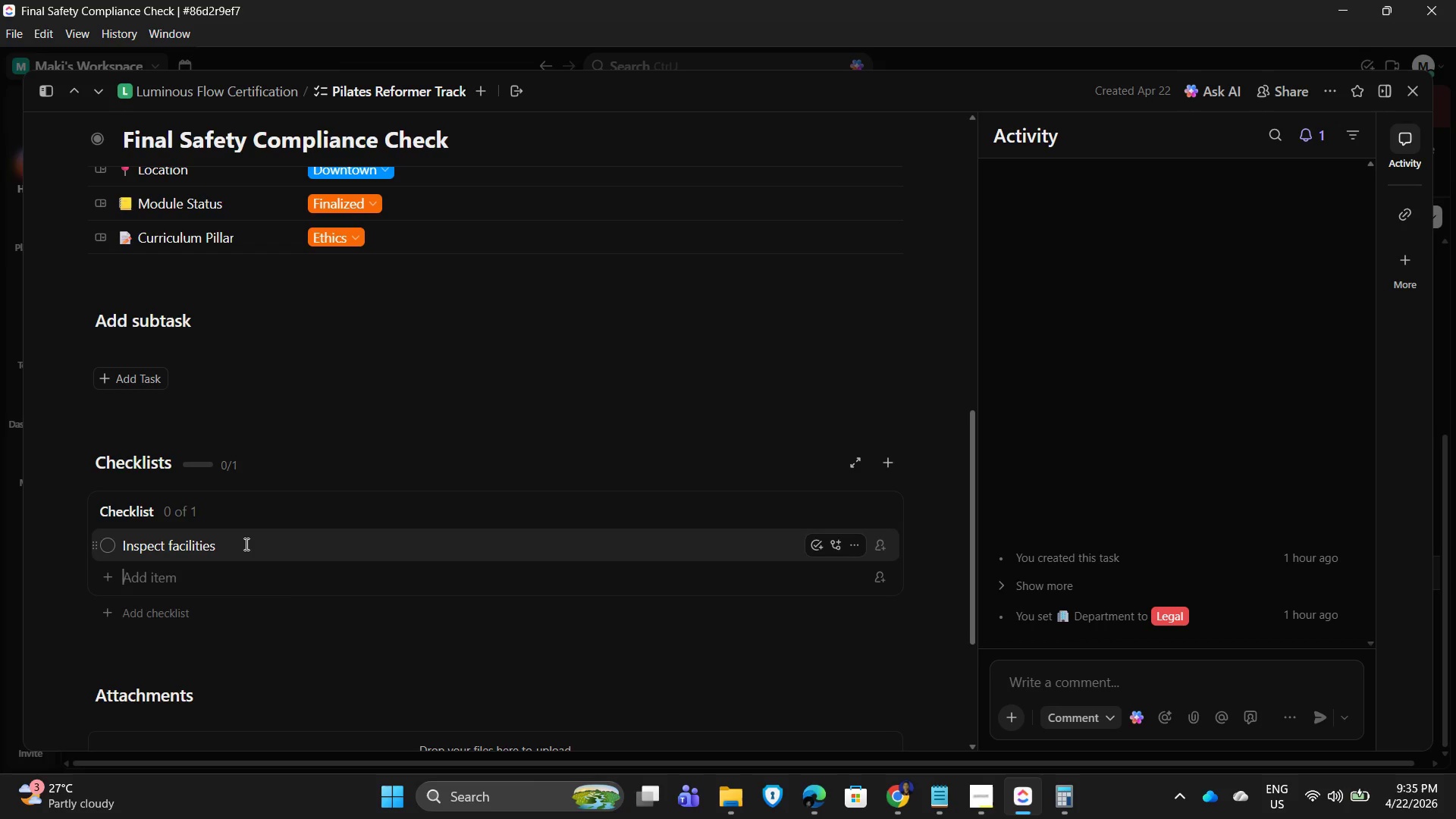 
type(Review compliance)
 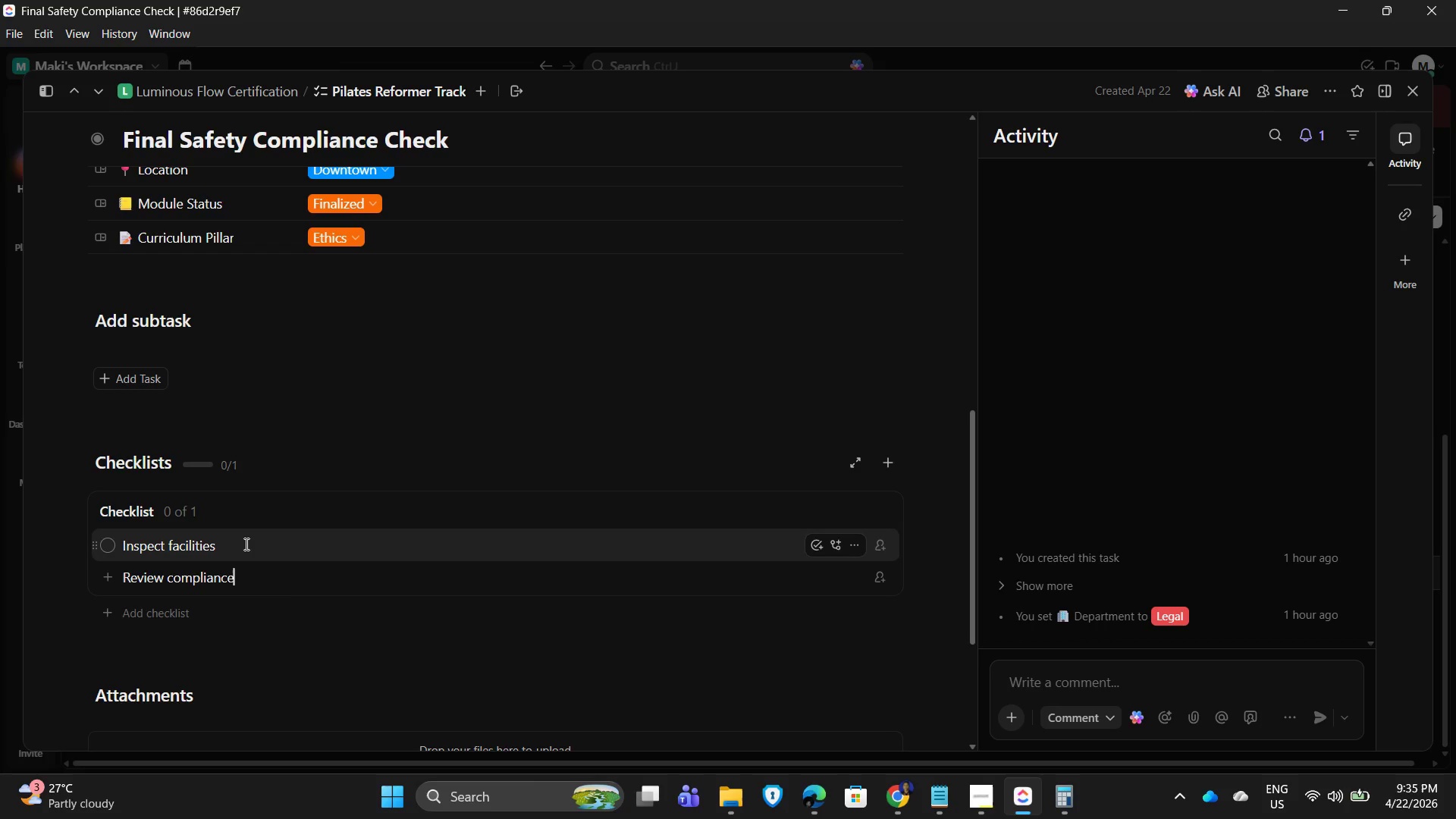 
key(Enter)
 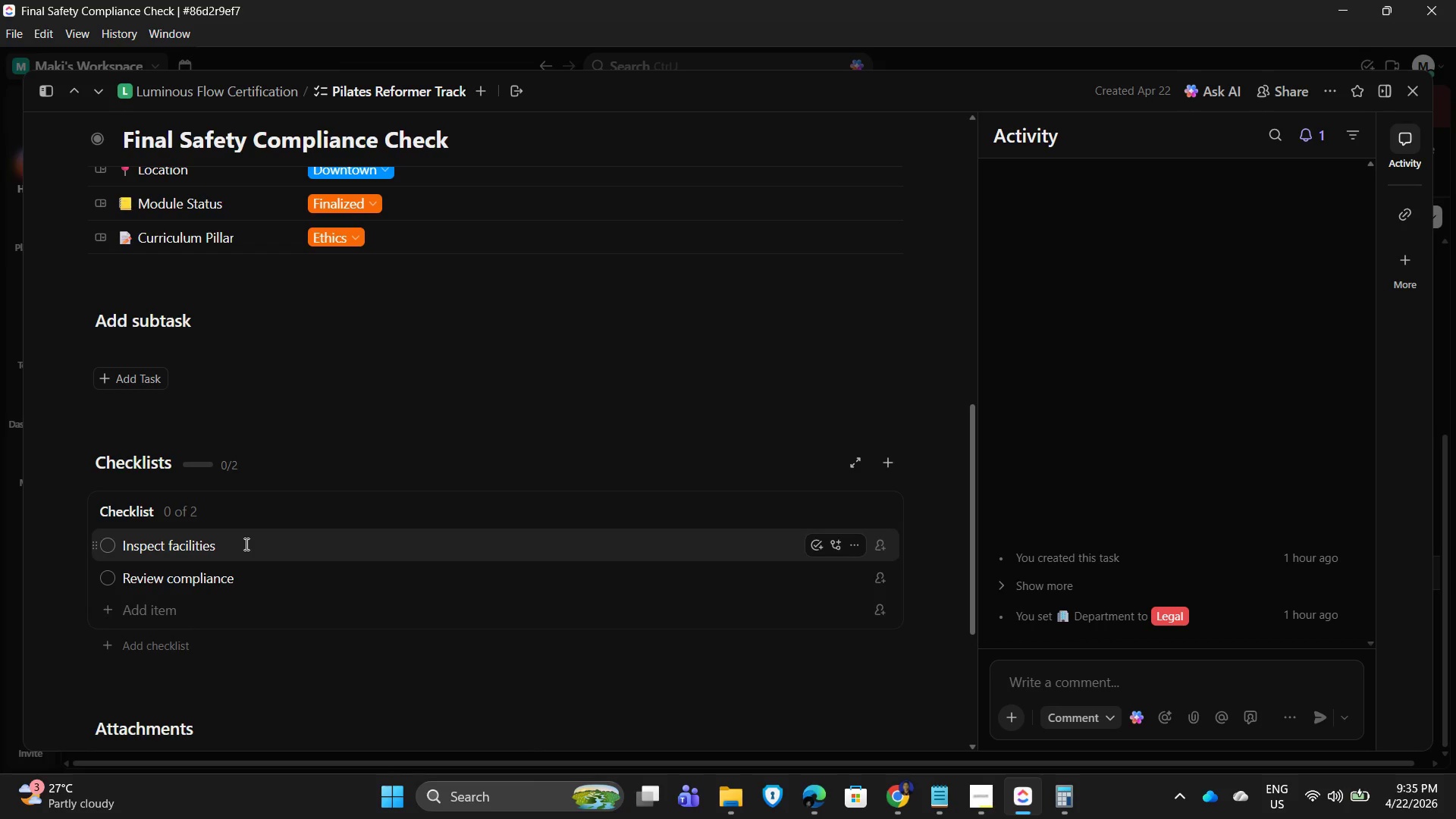 
type(Address issues)
 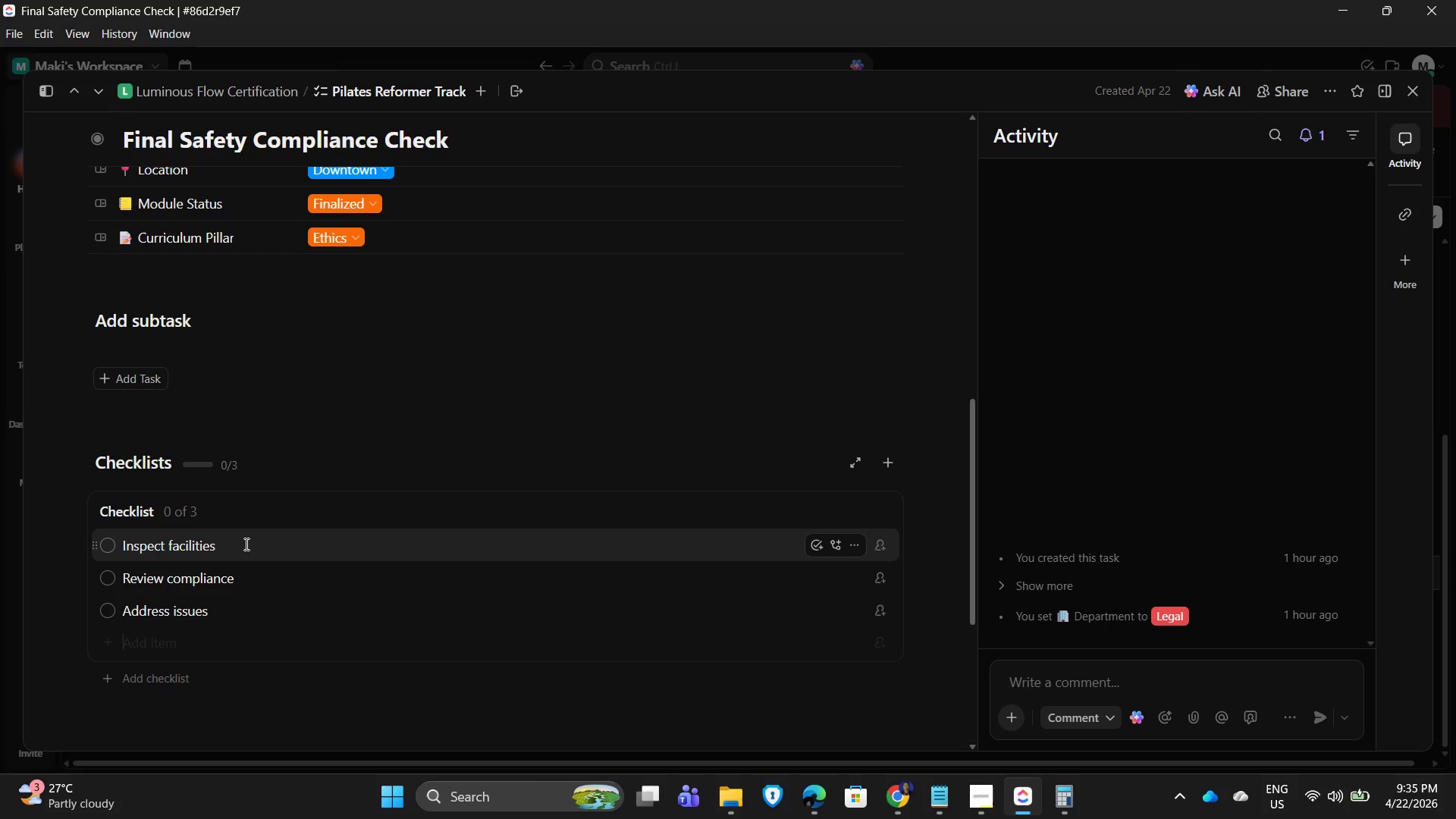 
key(Enter)
 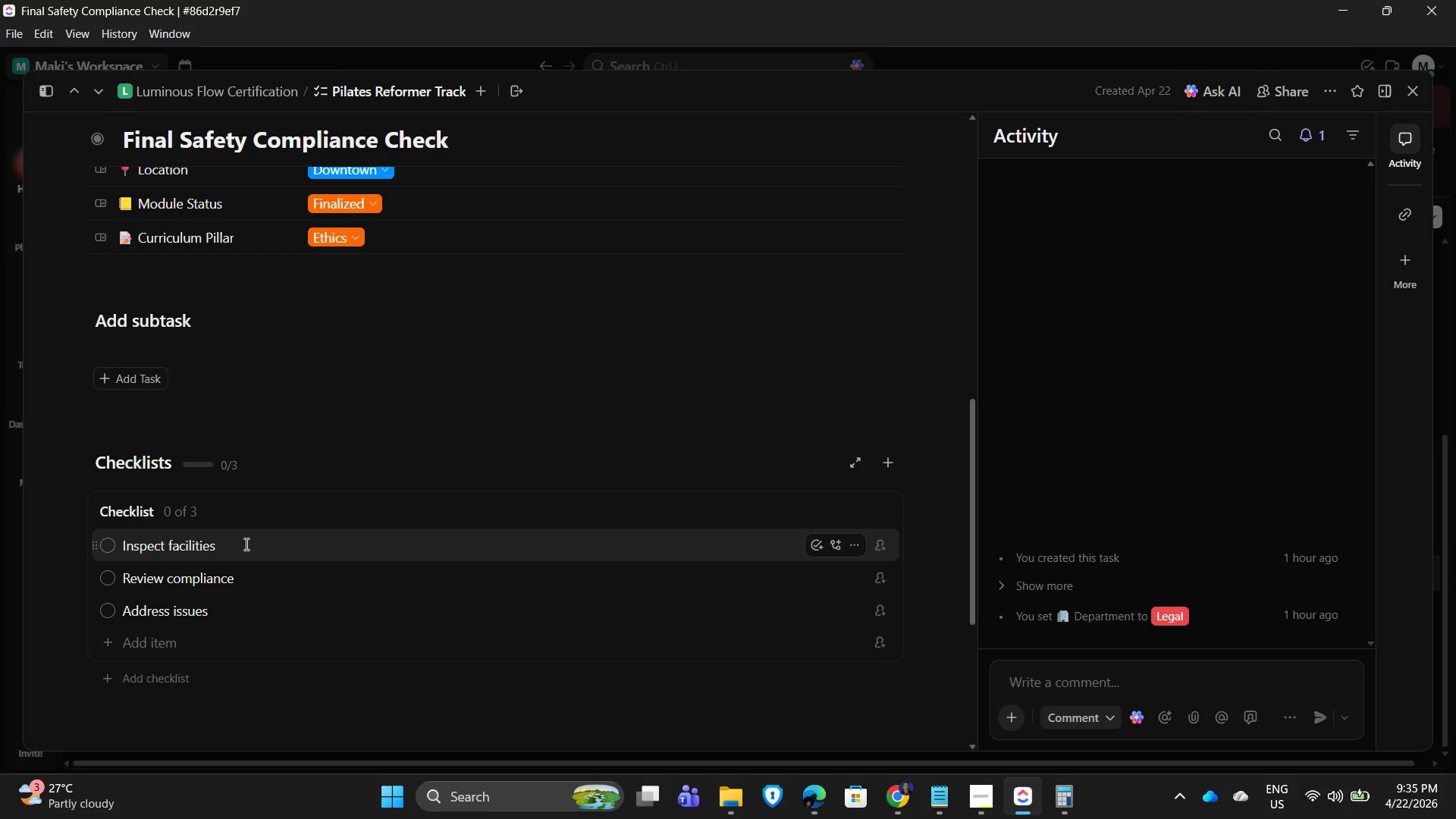 
type(Approve rea)
 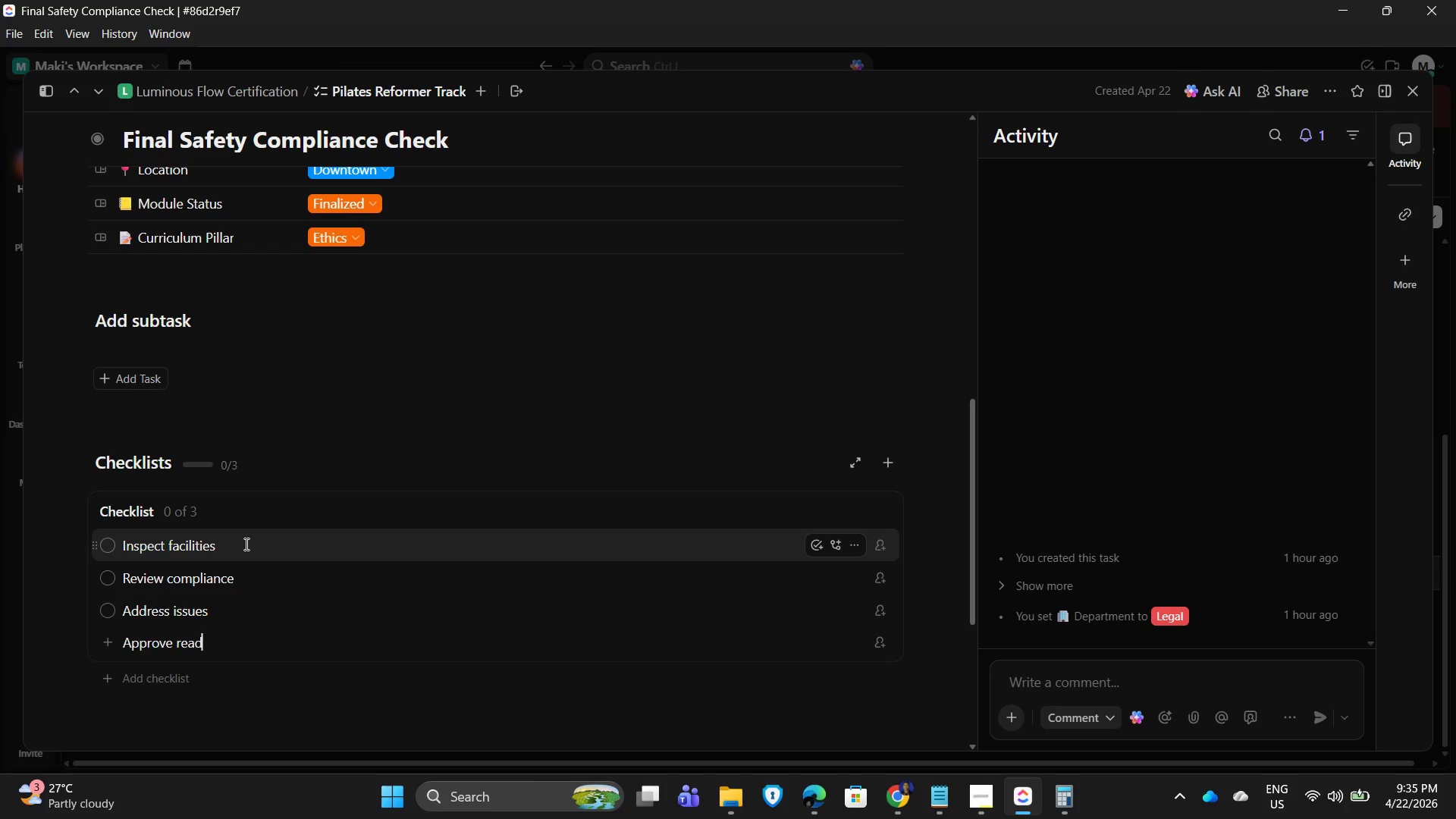 
type(diness)
 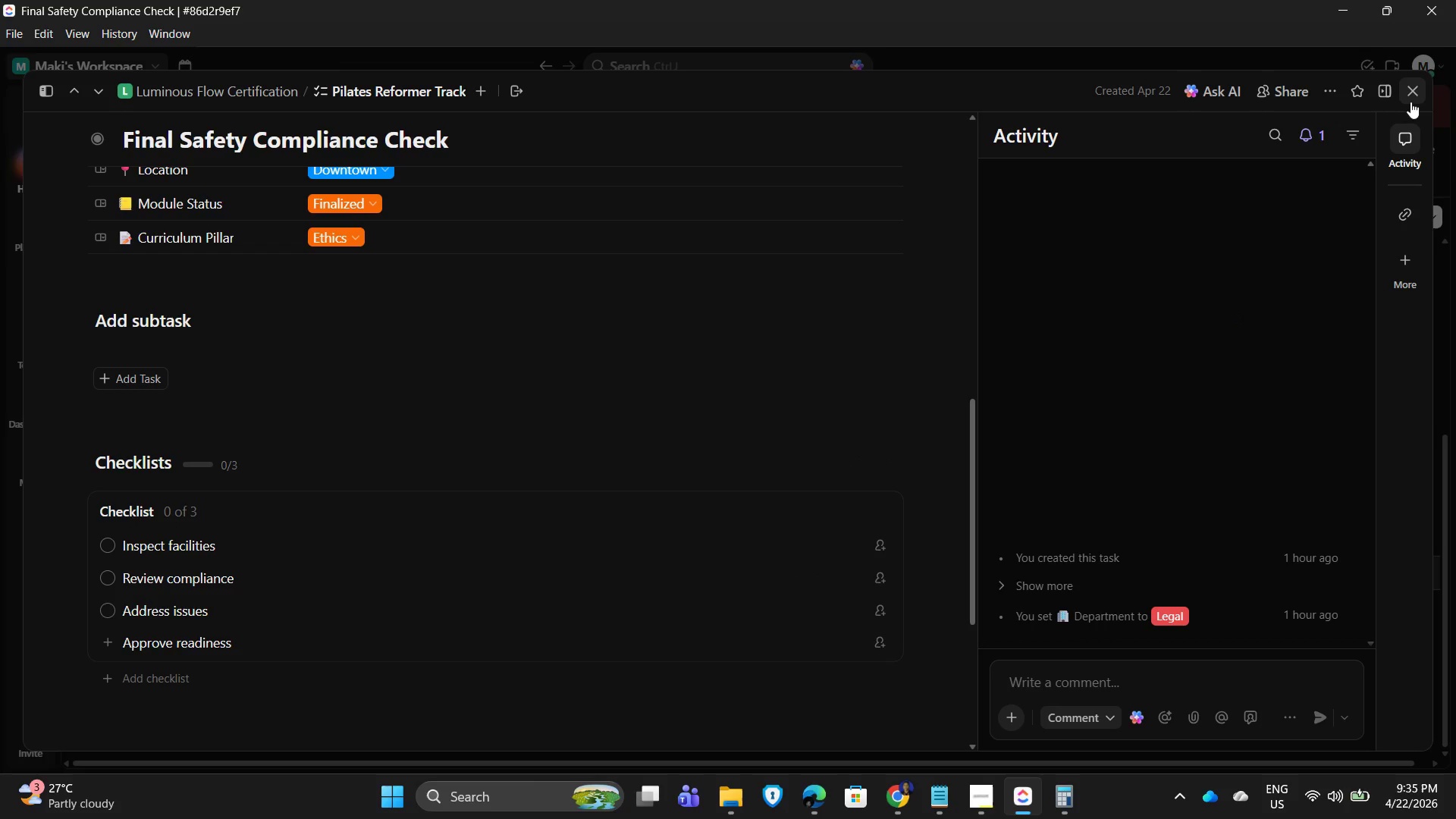 
left_click([1410, 102])
 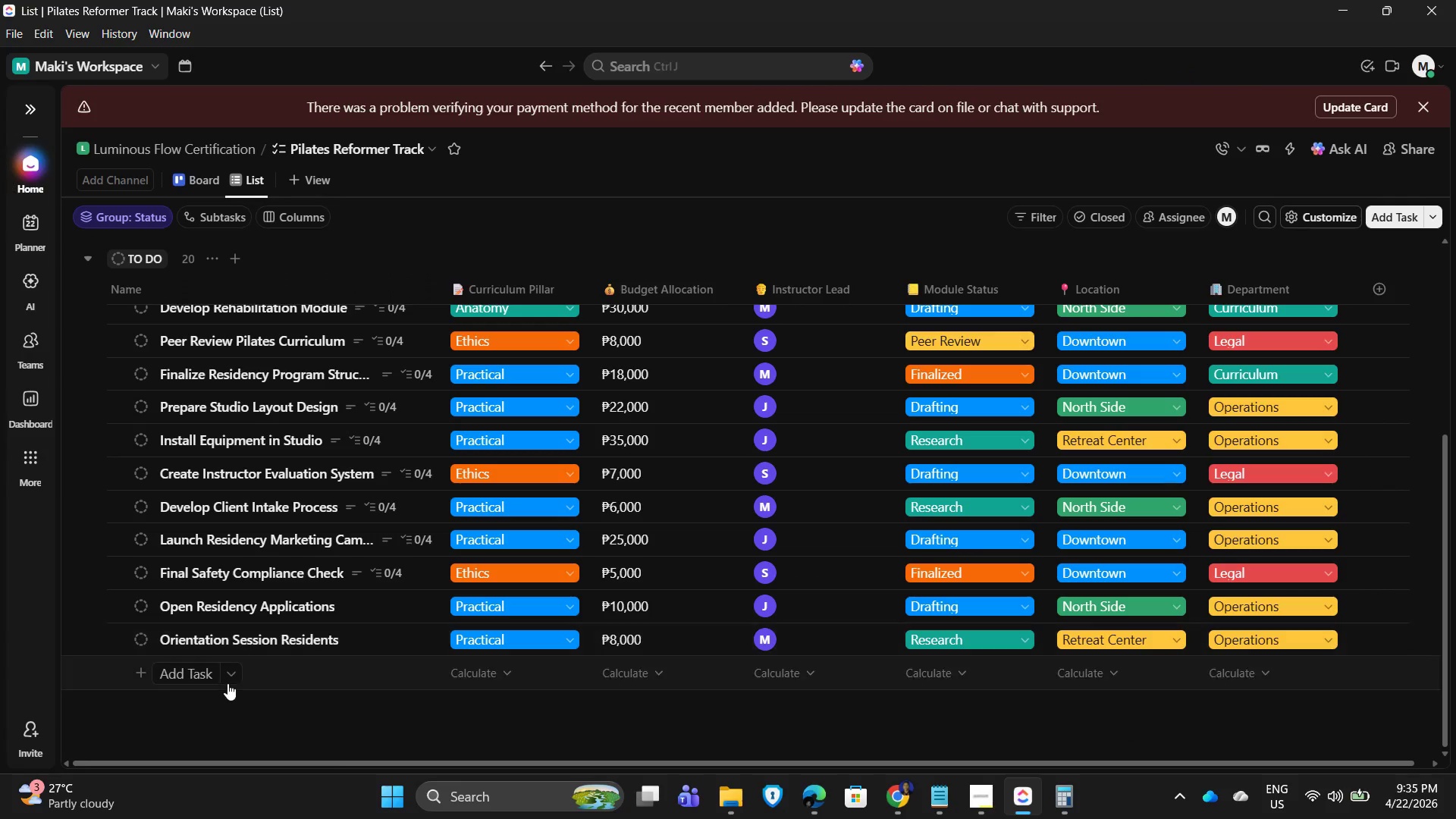 
scroll: coordinate [280, 613], scroll_direction: down, amount: 3.0
 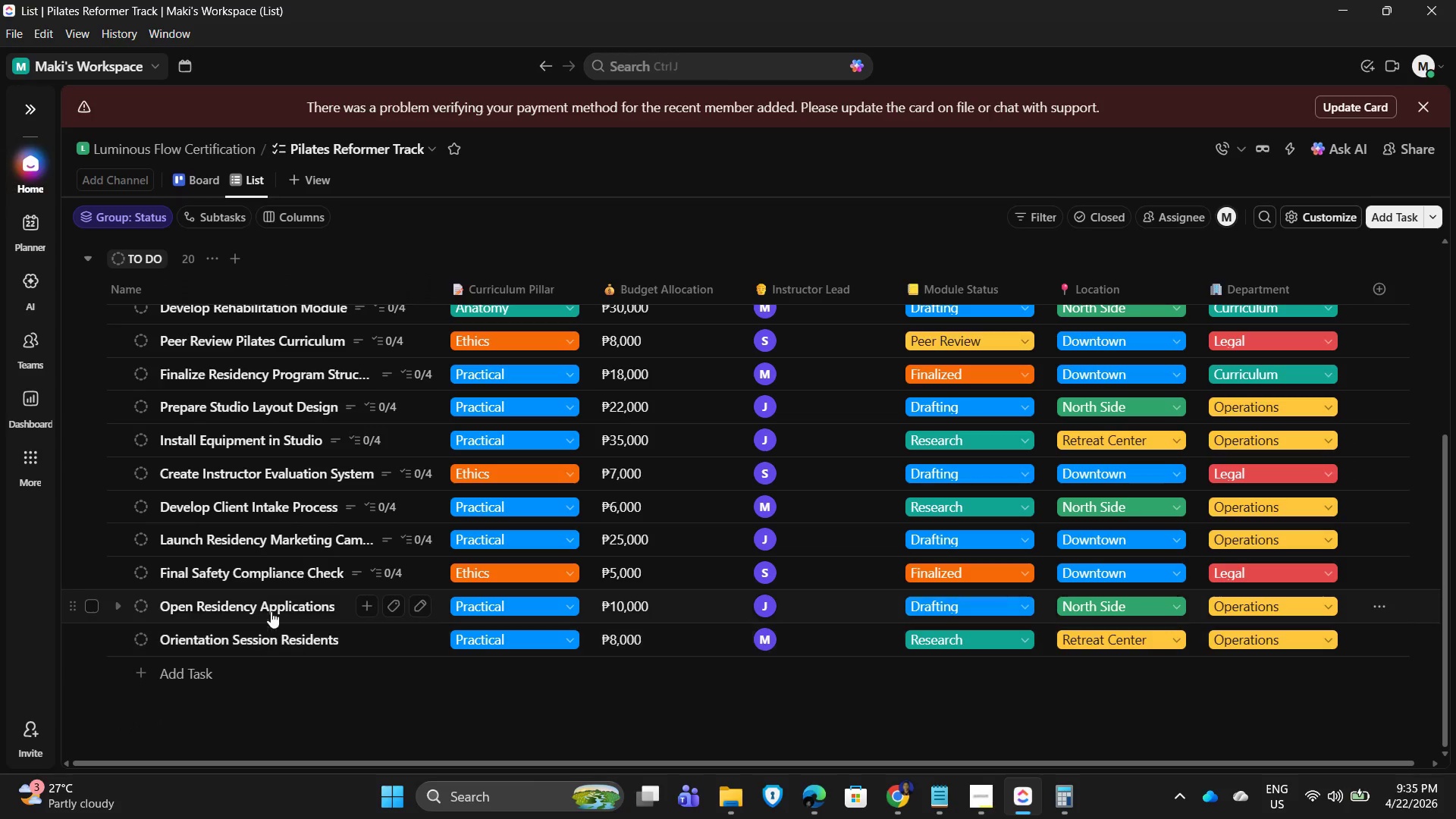 
left_click([271, 610])
 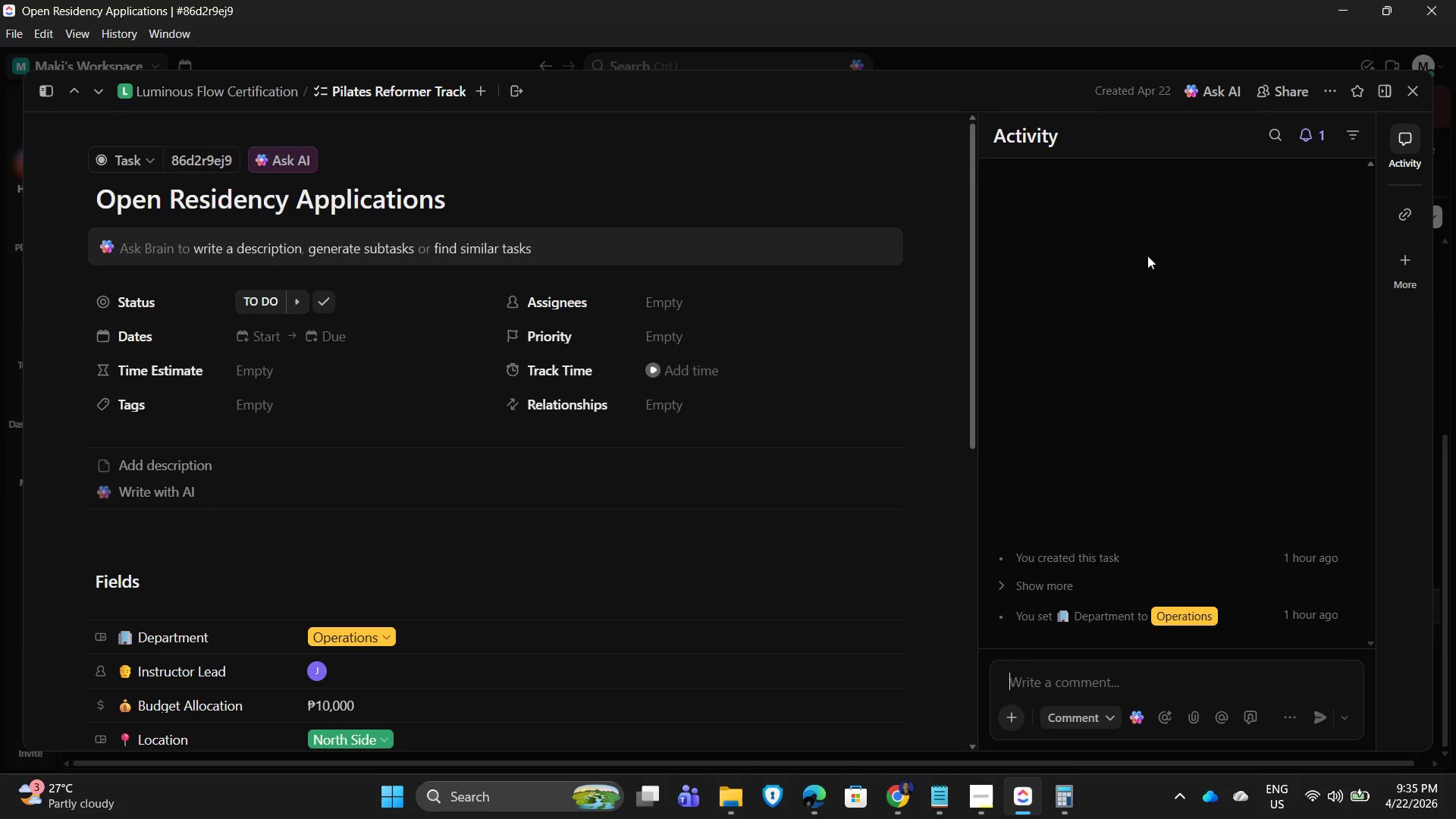 
left_click([181, 463])
 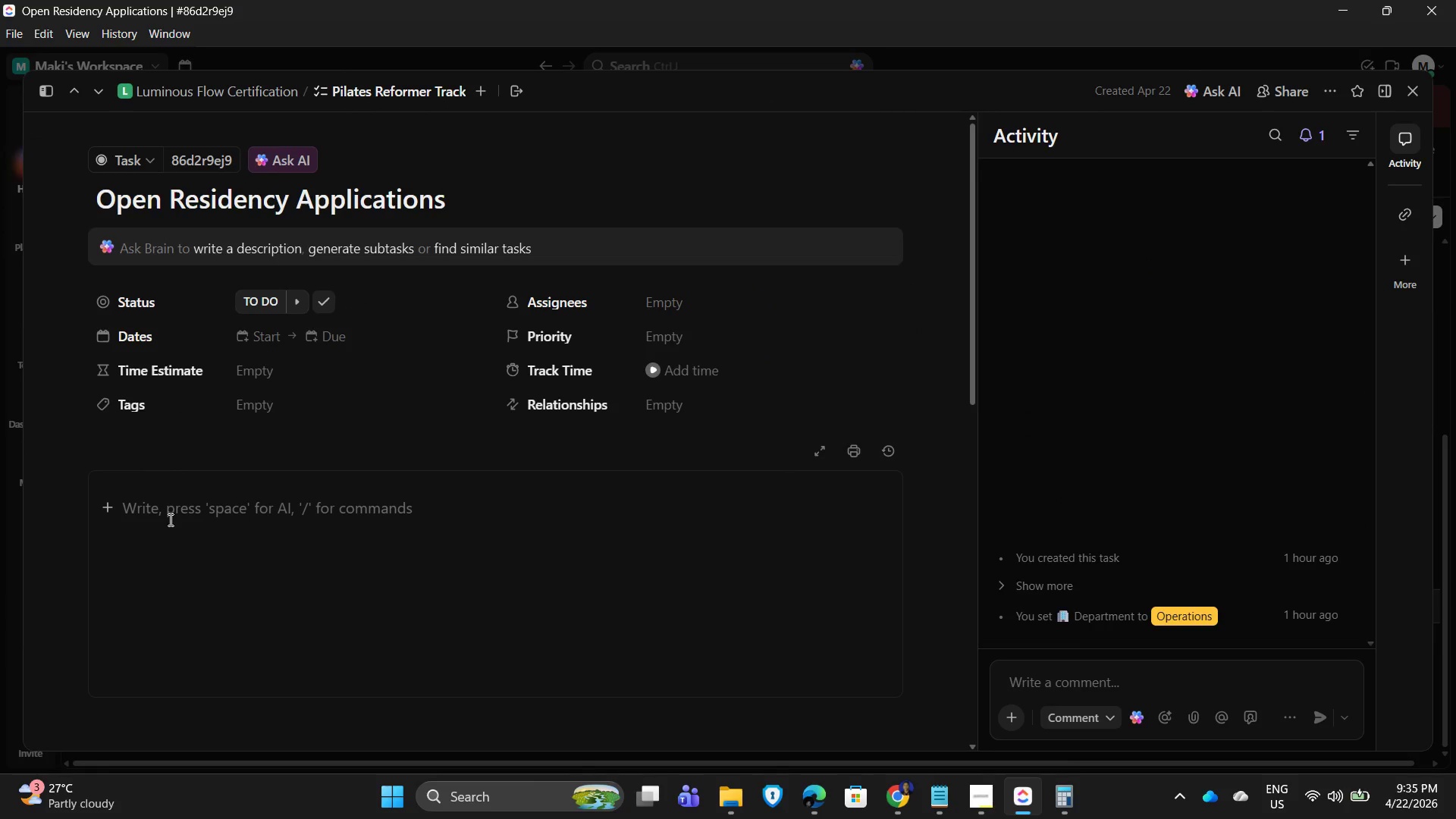 
left_click([169, 519])
 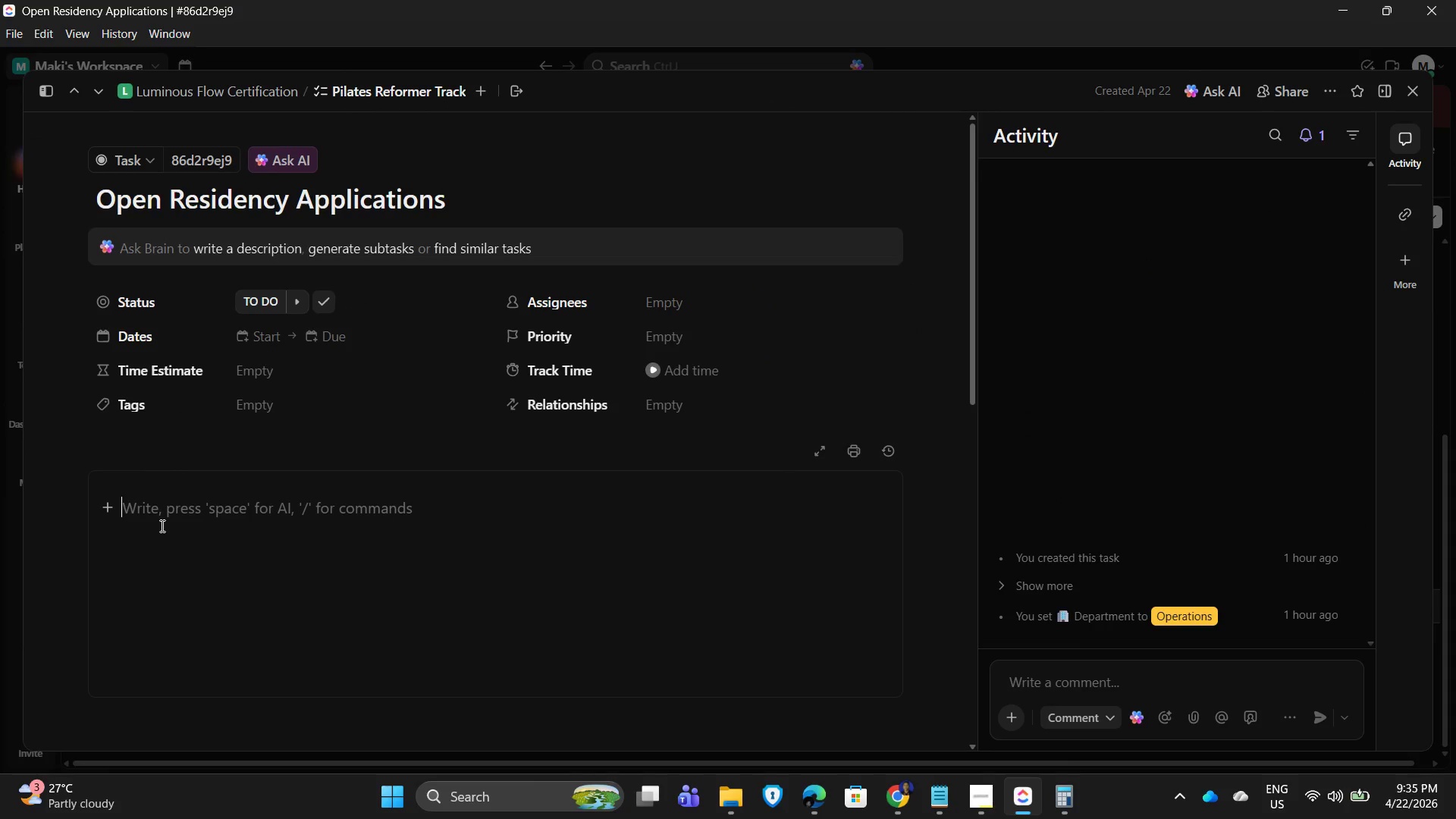 
type(Launch application process for prospective partiv)
key(Backspace)
type(cipalnts)
key(Backspace)
key(Backspace)
key(Backspace)
key(Backspace)
type(nts)
 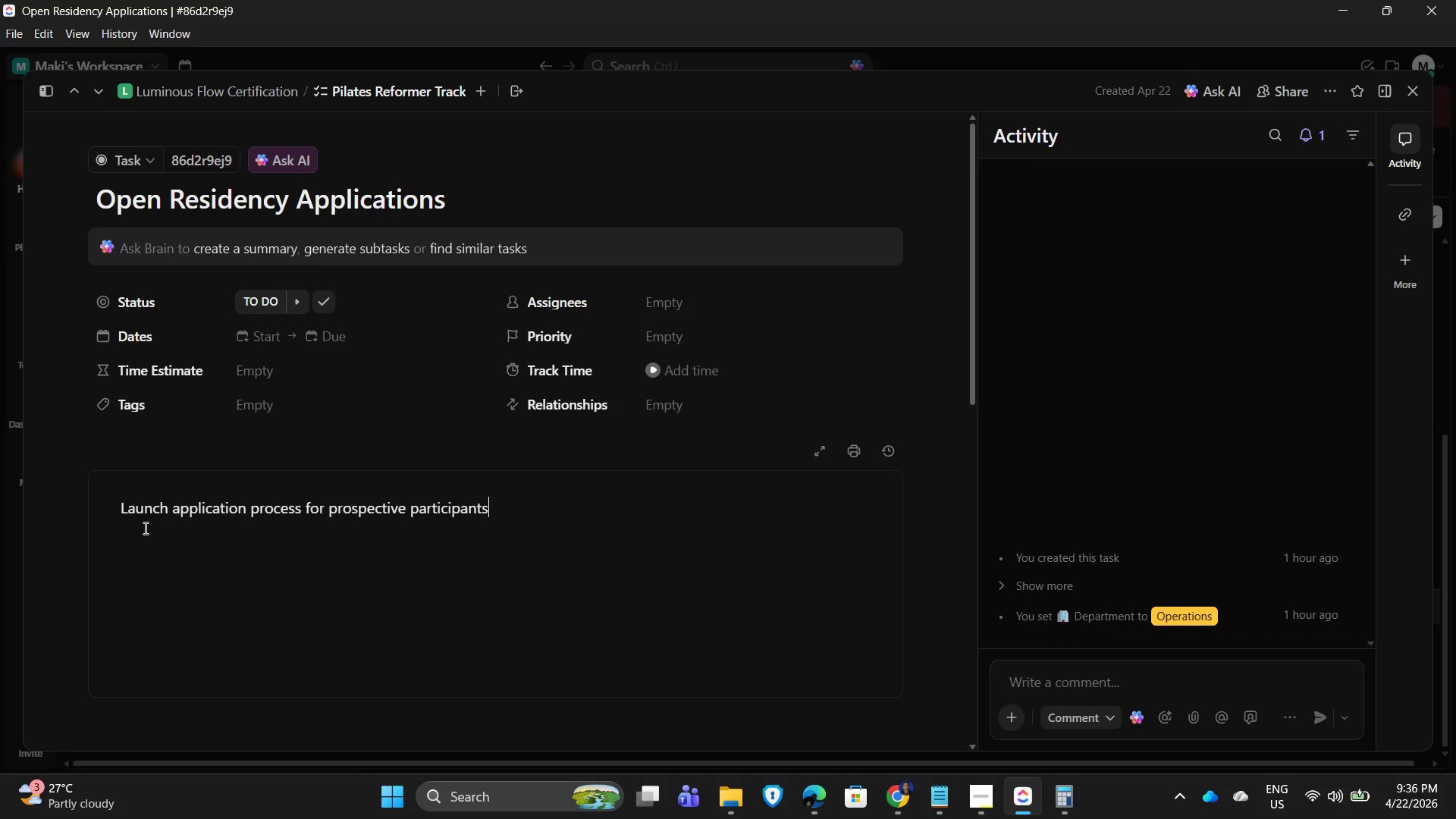 
key(Period)
 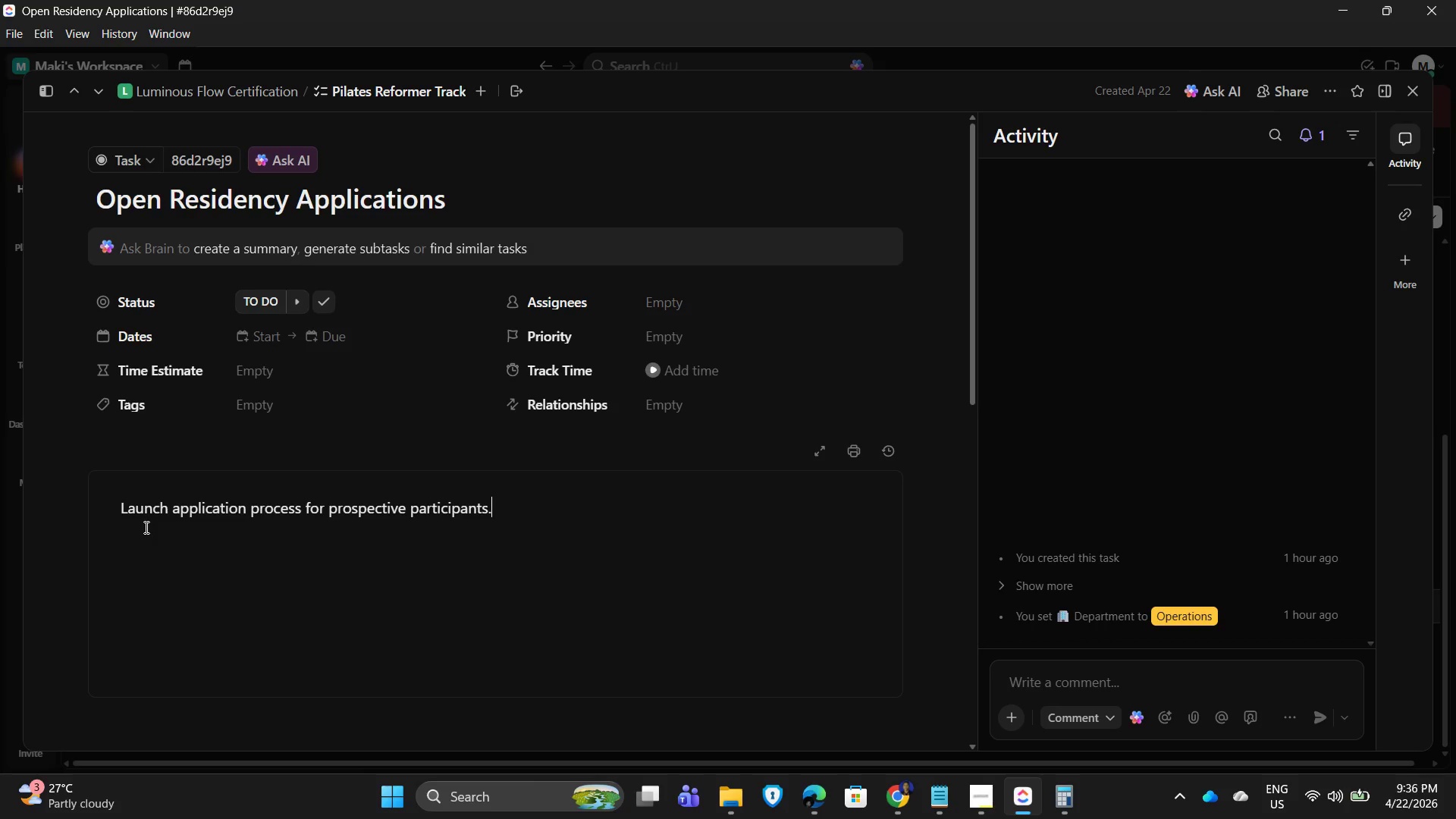 
scroll: coordinate [331, 557], scroll_direction: down, amount: 8.0
 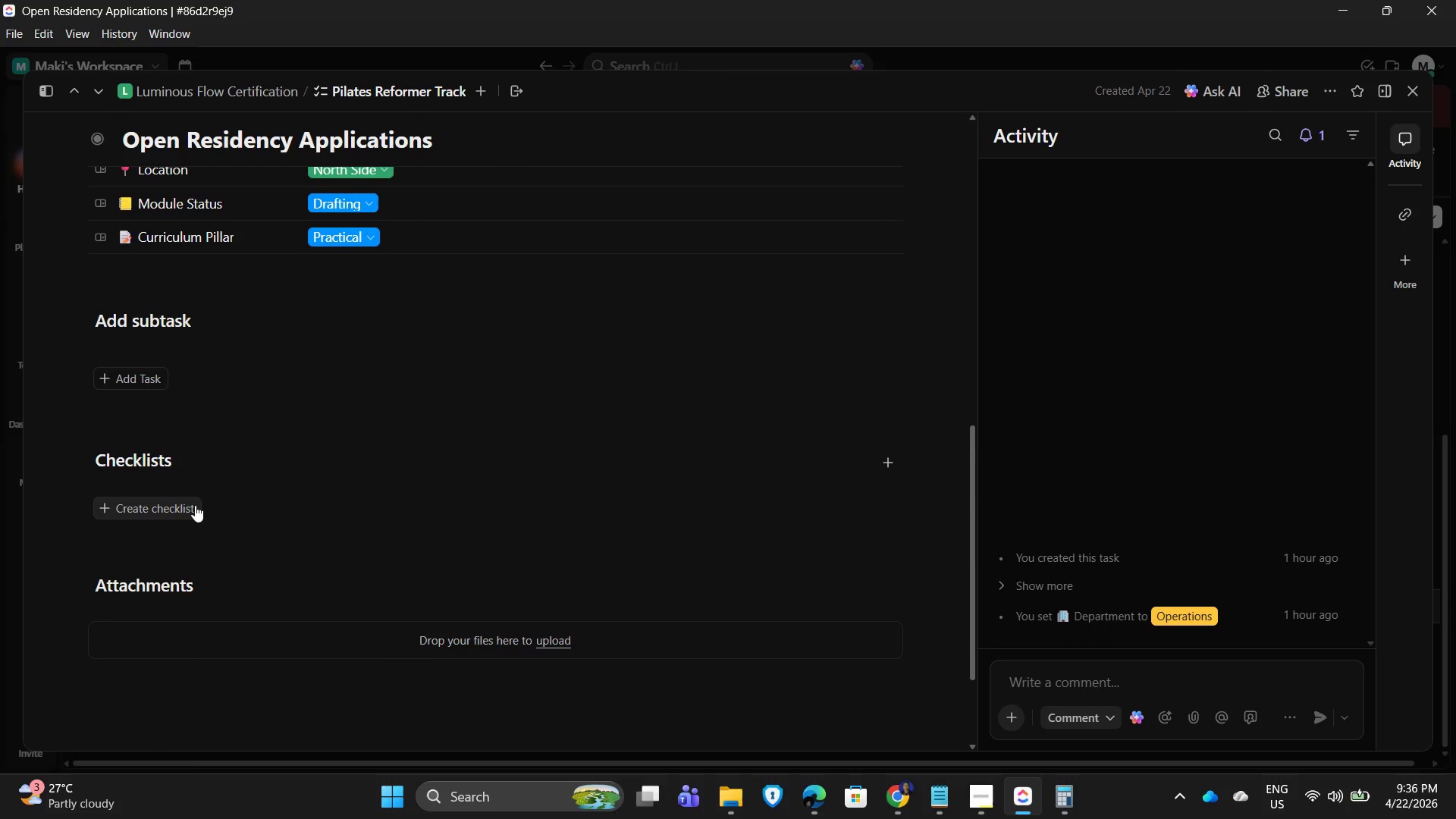 
left_click([185, 504])
 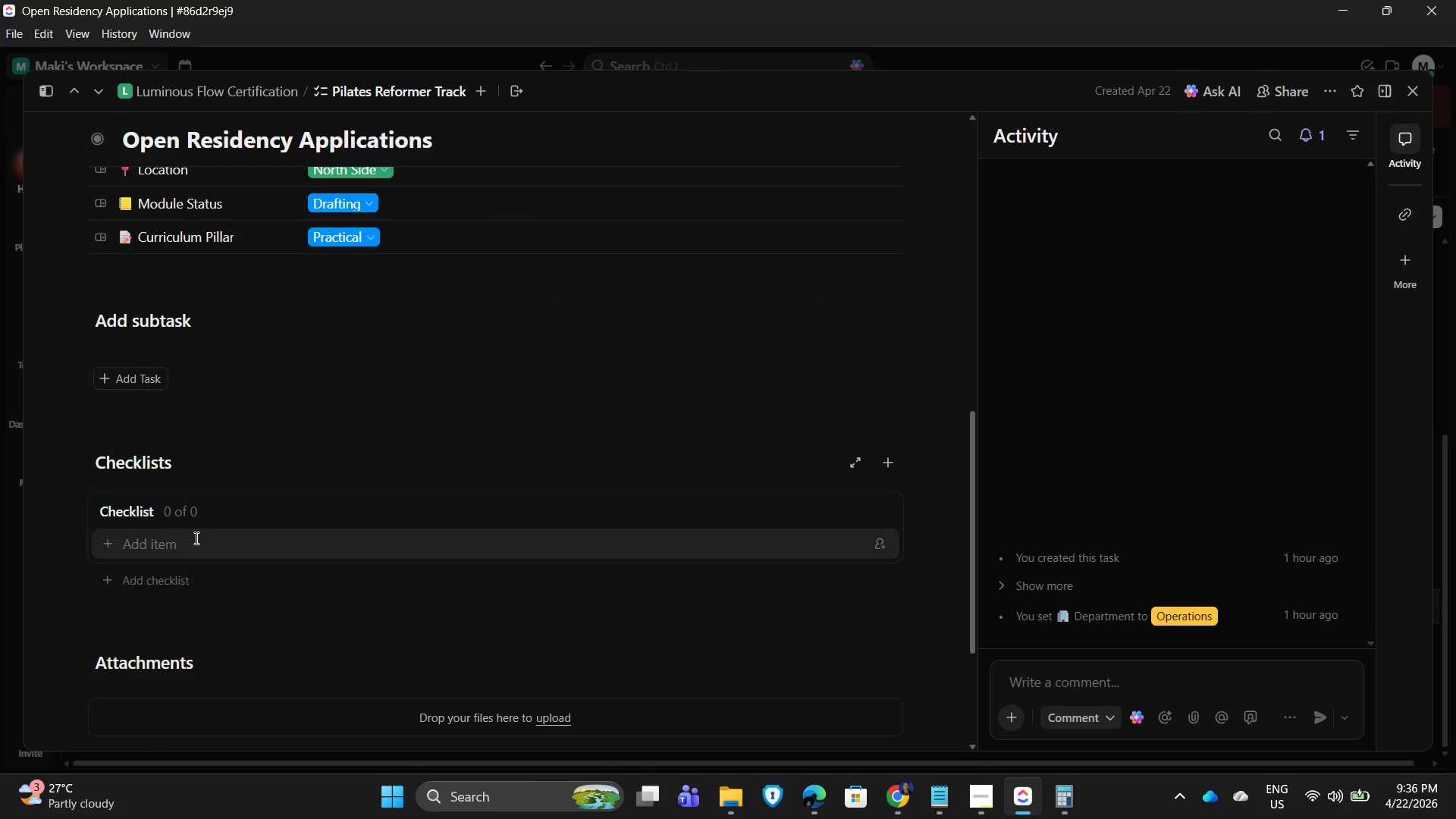 
left_click([195, 538])
 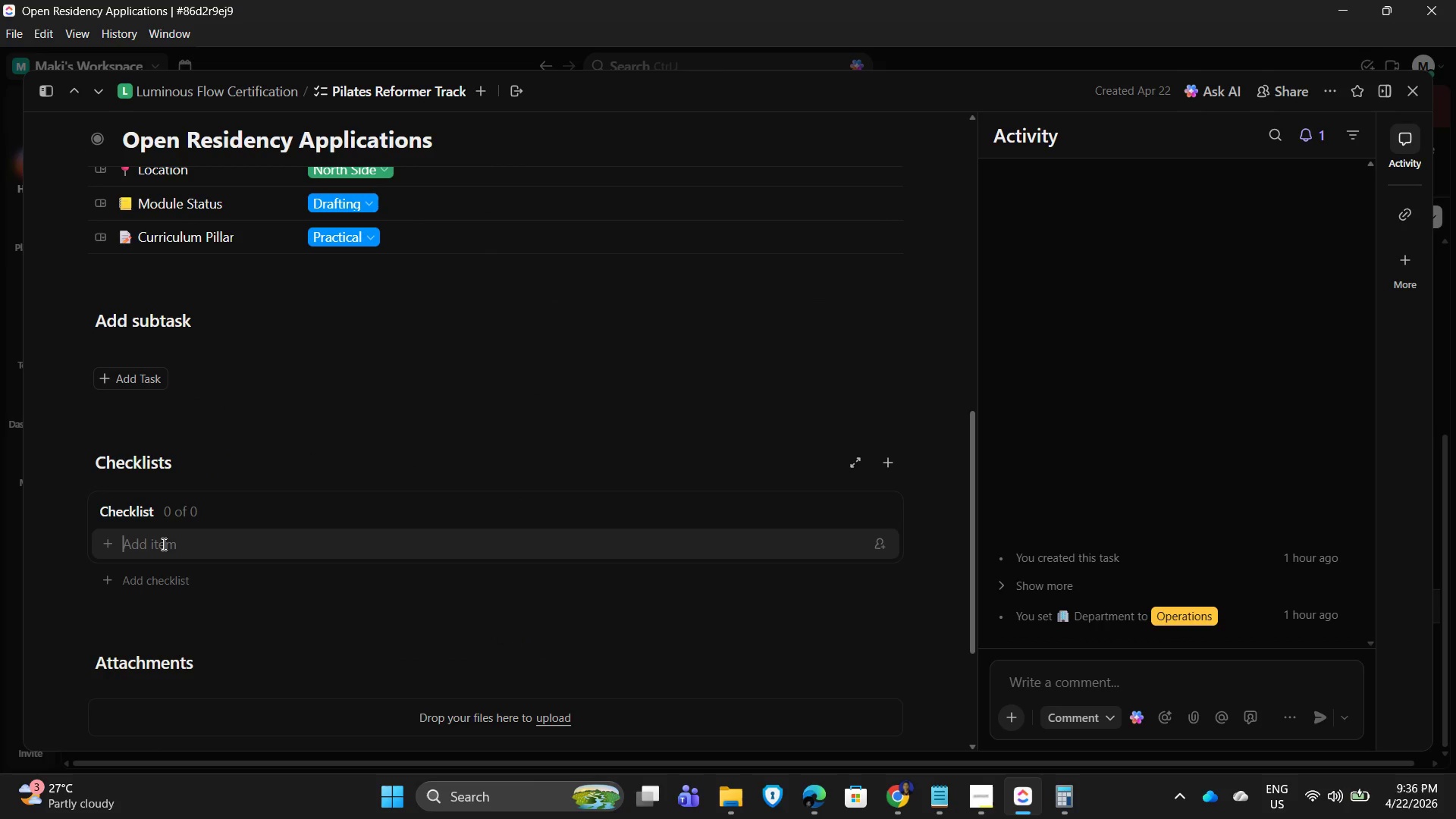 
type(Prepare form)
 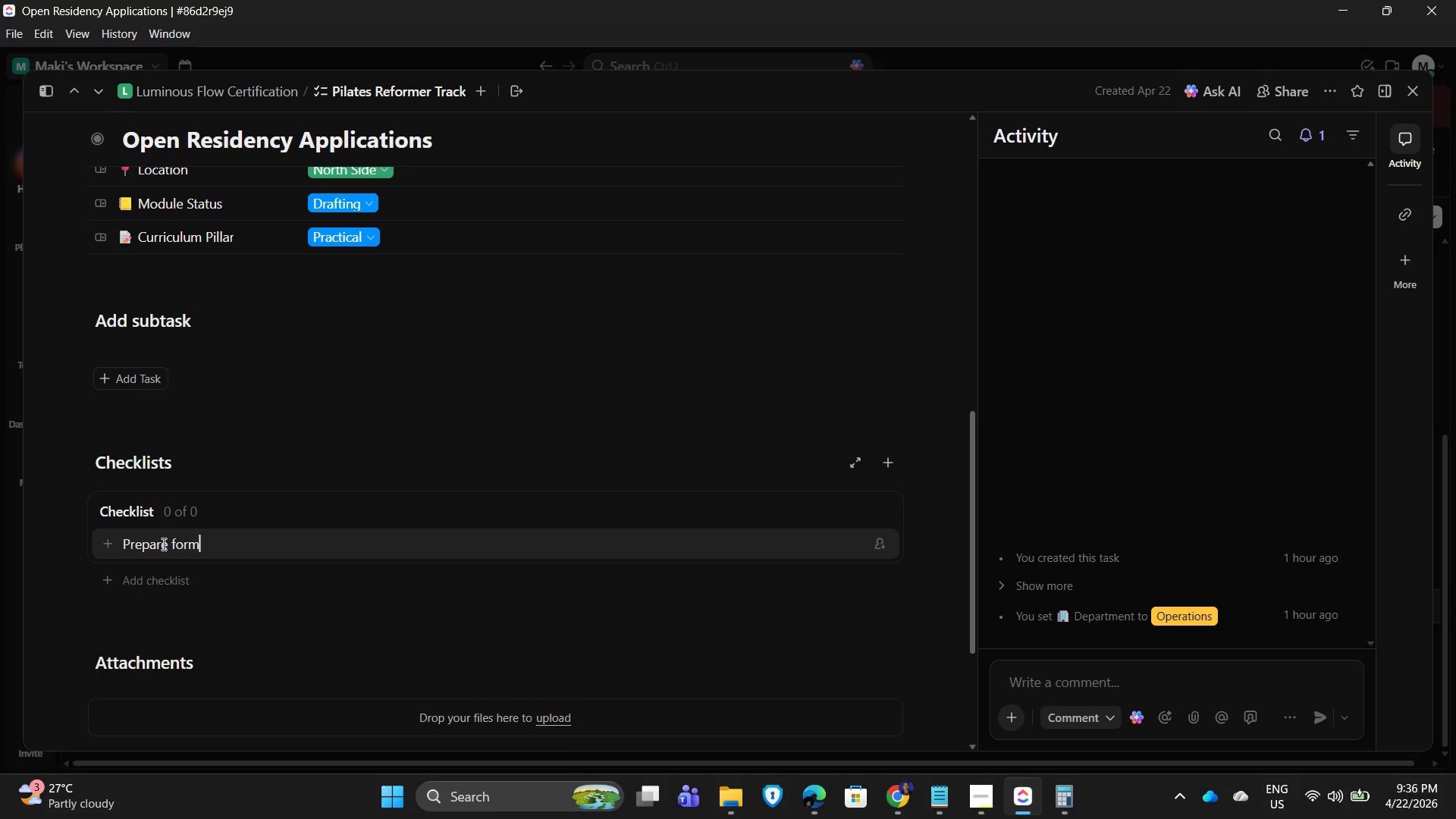 
key(Enter)
 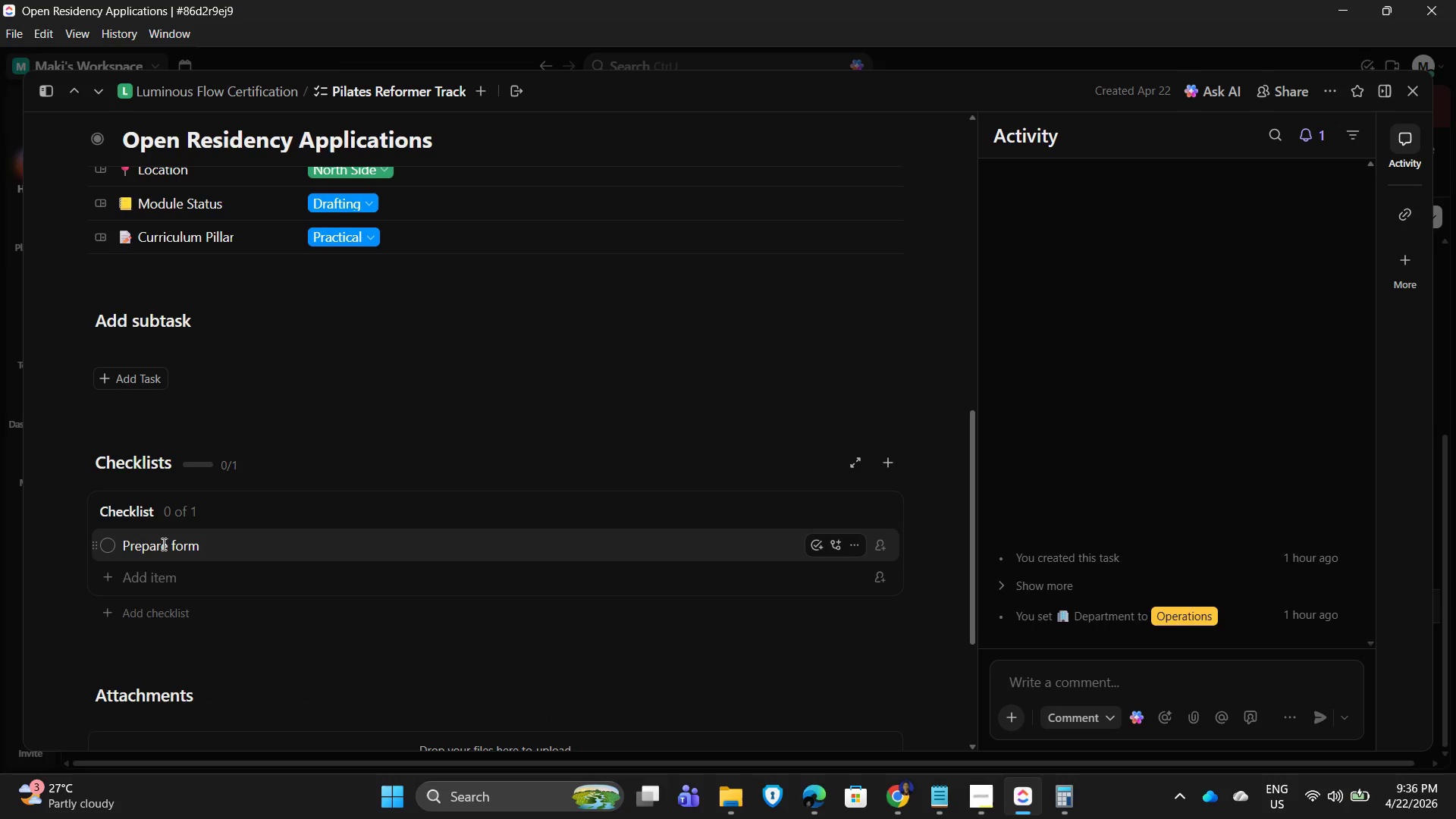 
type(Set crieteria)
 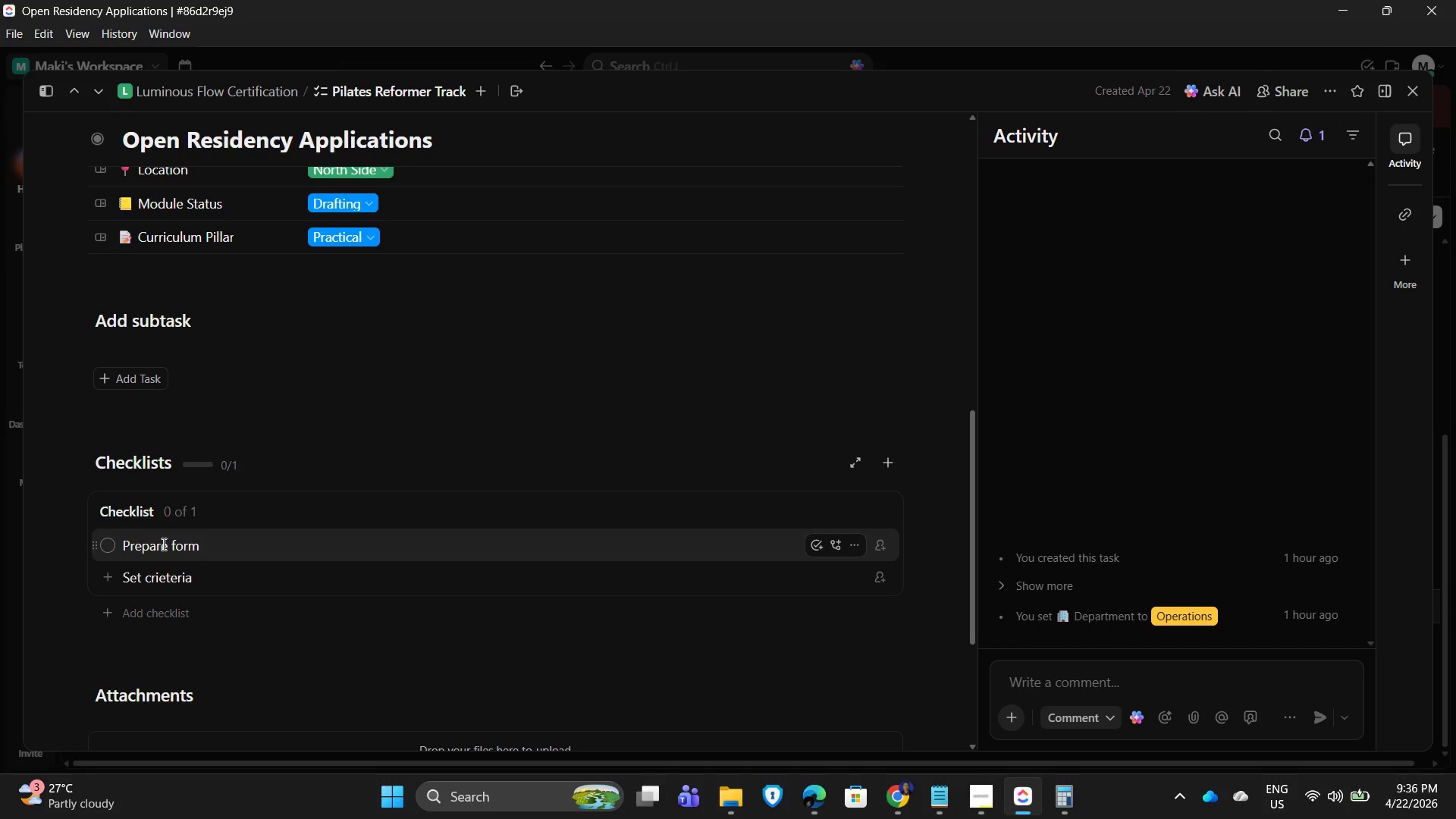 
key(Enter)
 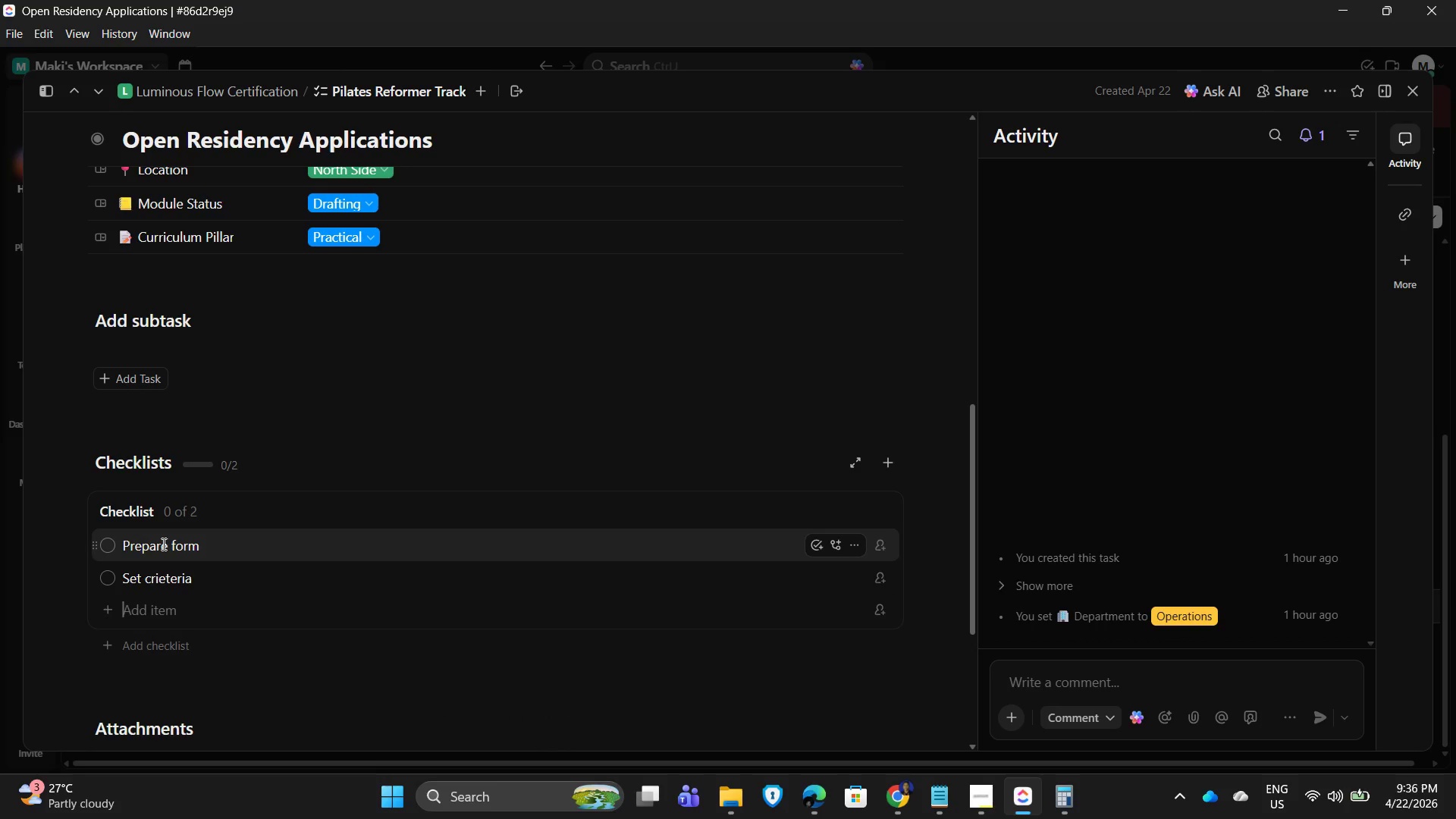 
hold_key(key=ShiftLeft, duration=0.69)
 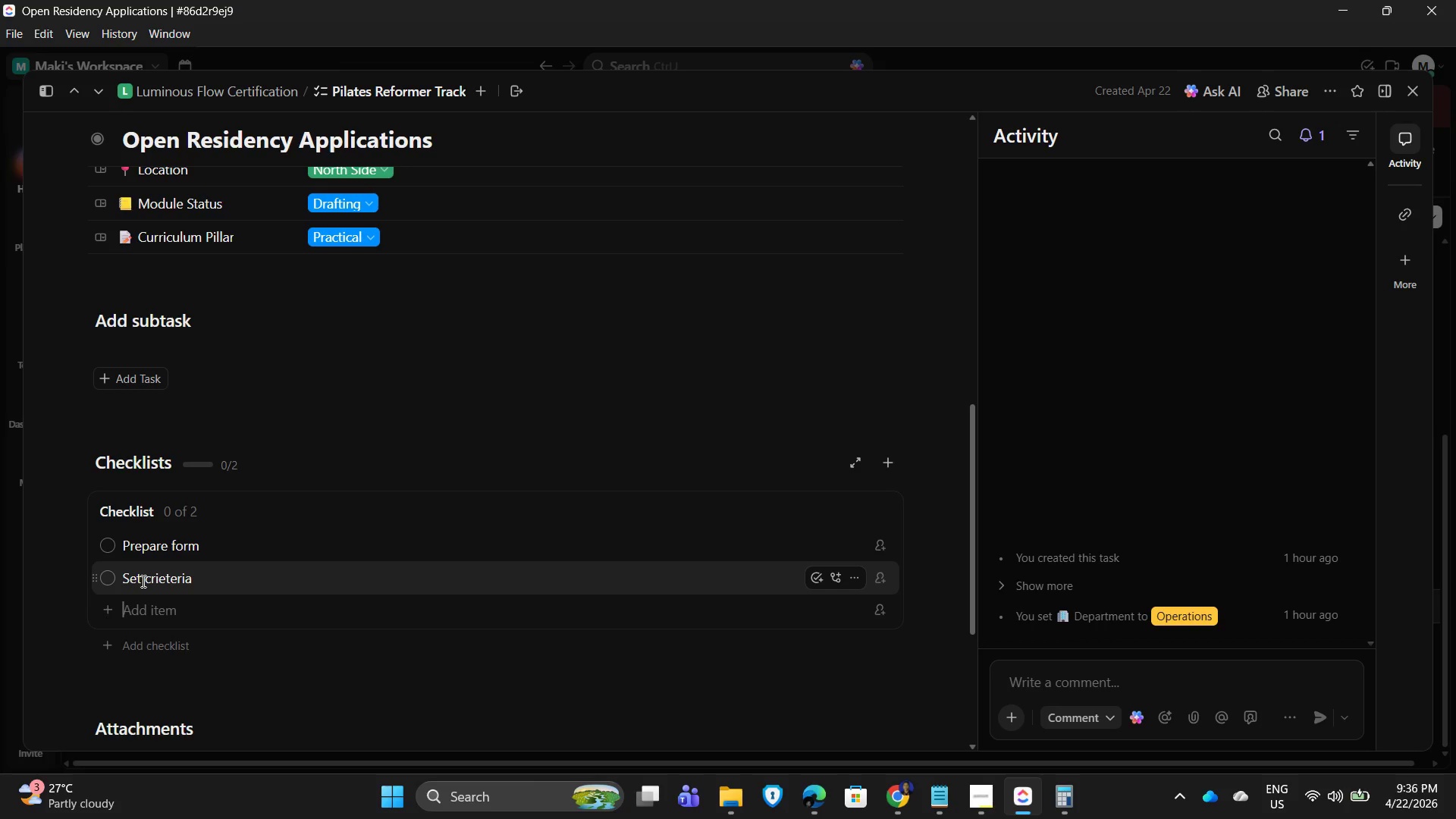 
double_click([165, 582])
 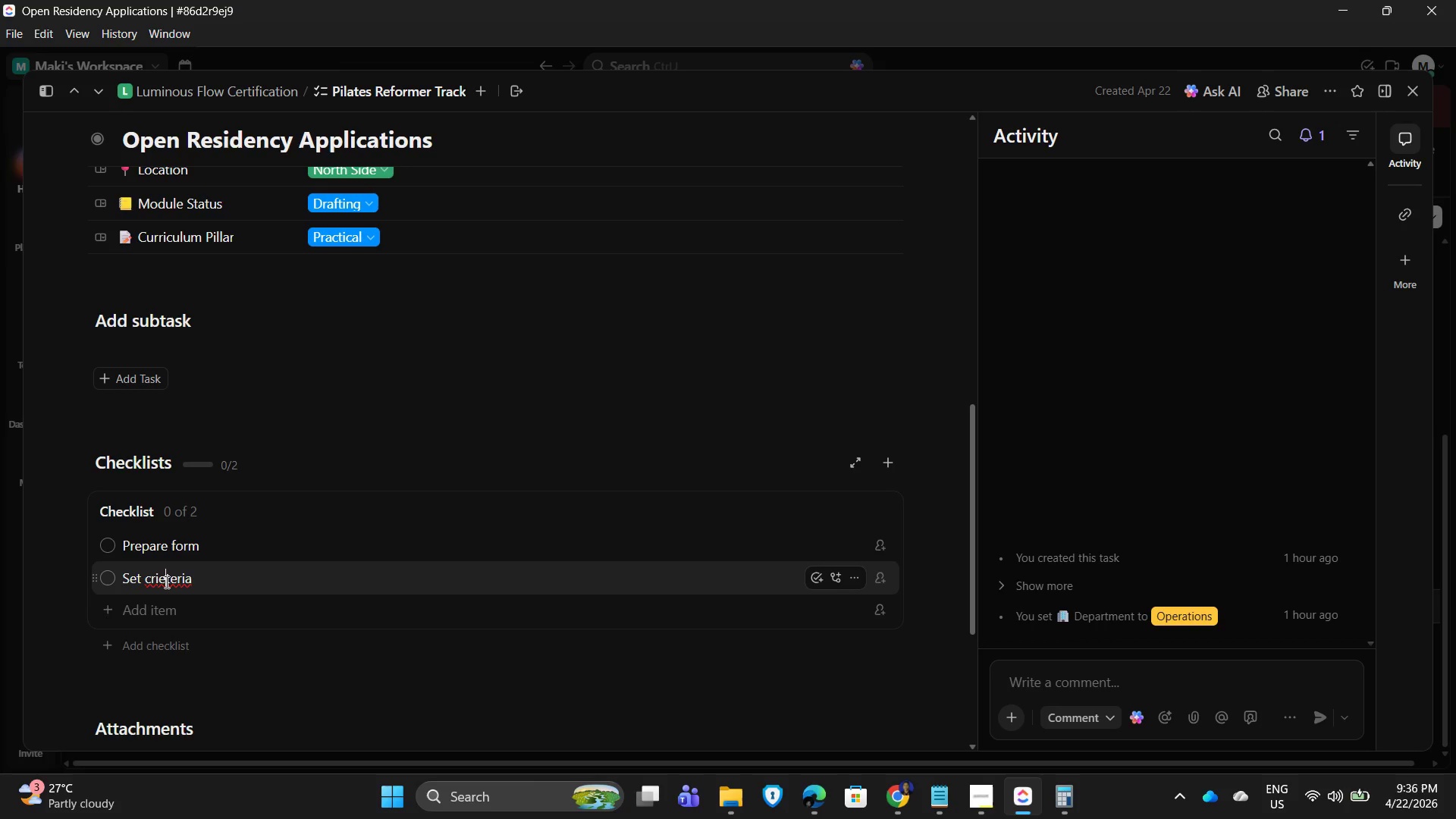 
right_click([165, 582])
 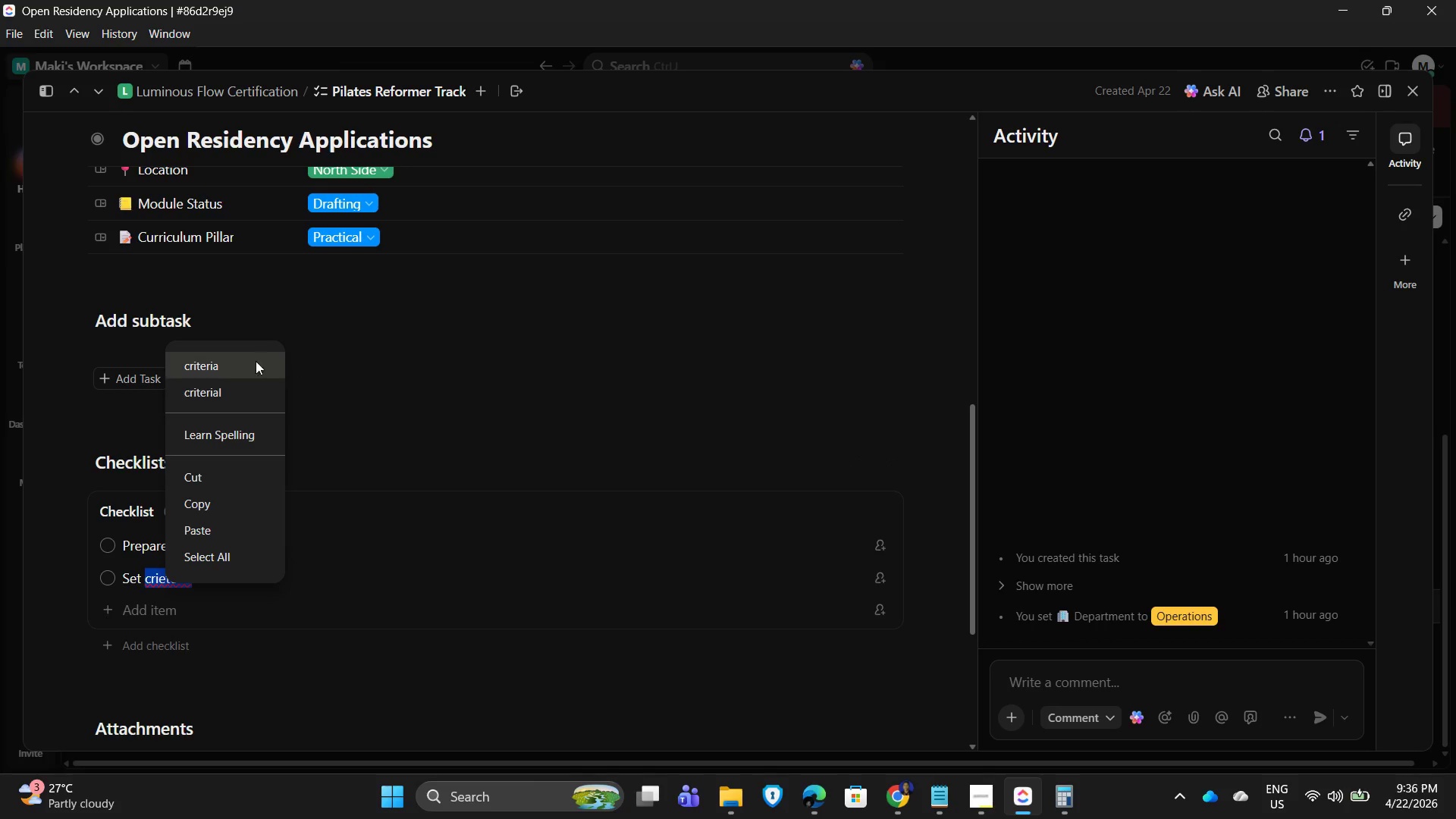 
left_click([223, 363])
 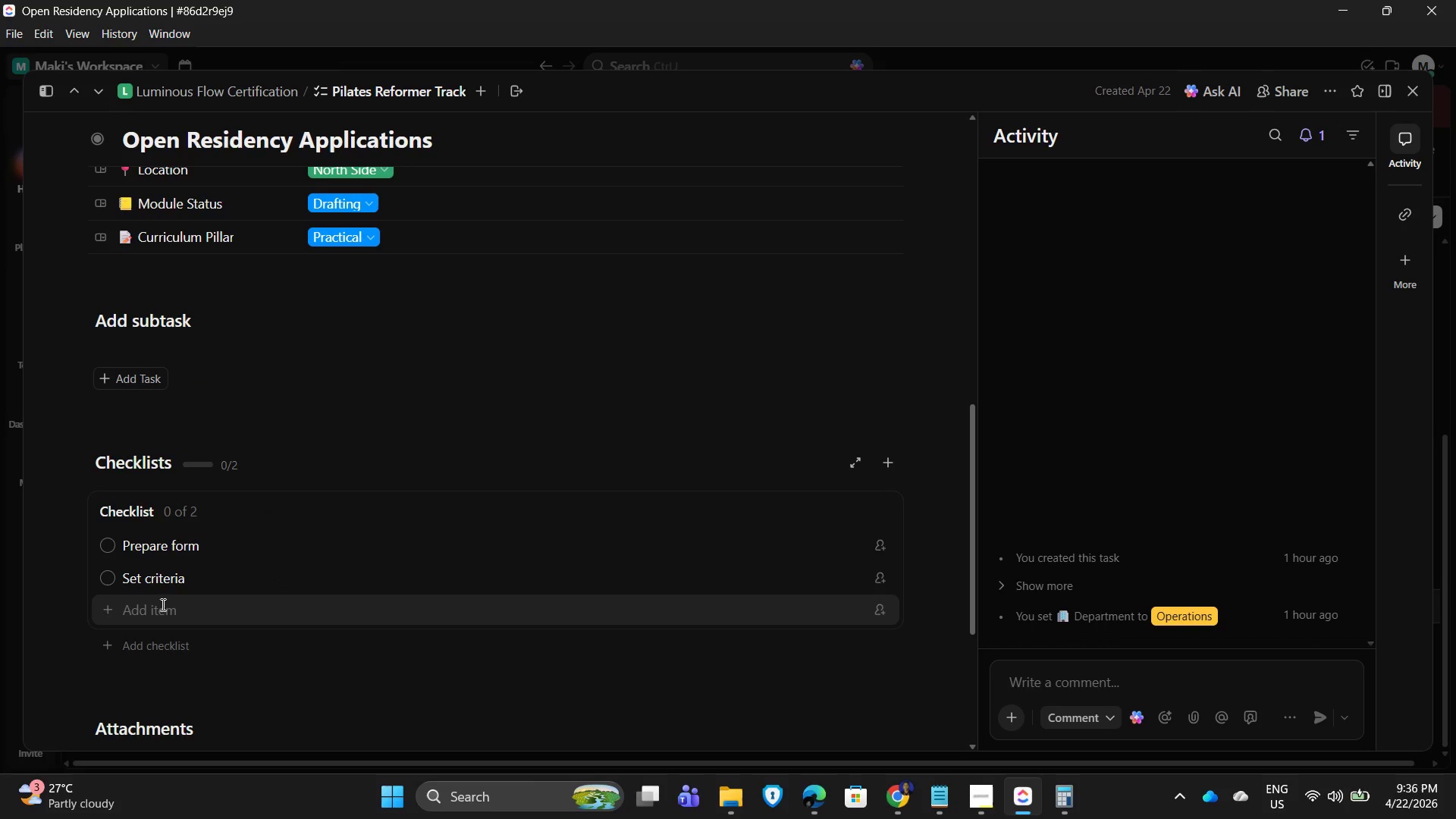 
left_click([158, 609])
 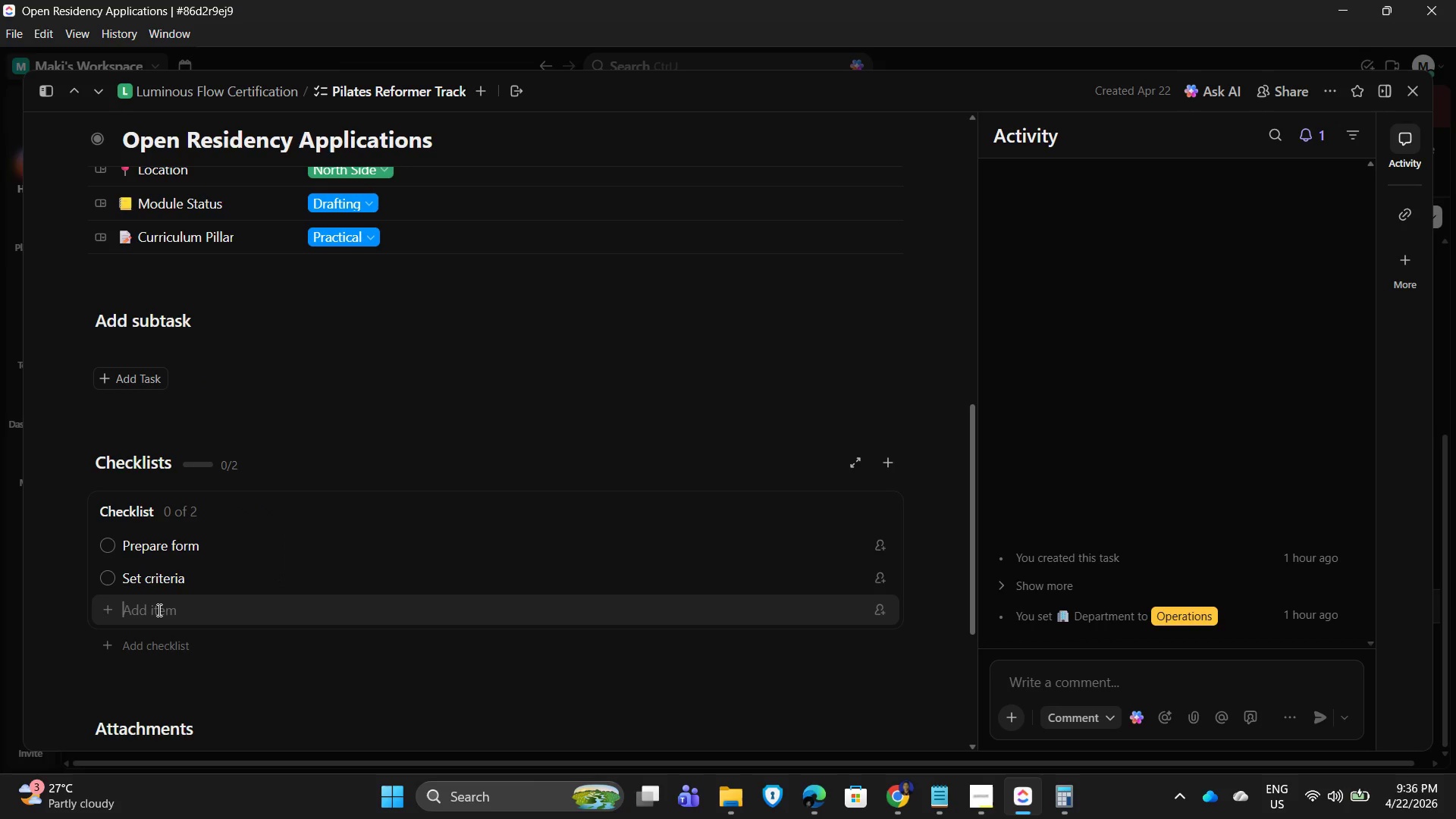 
type(Open applications)
 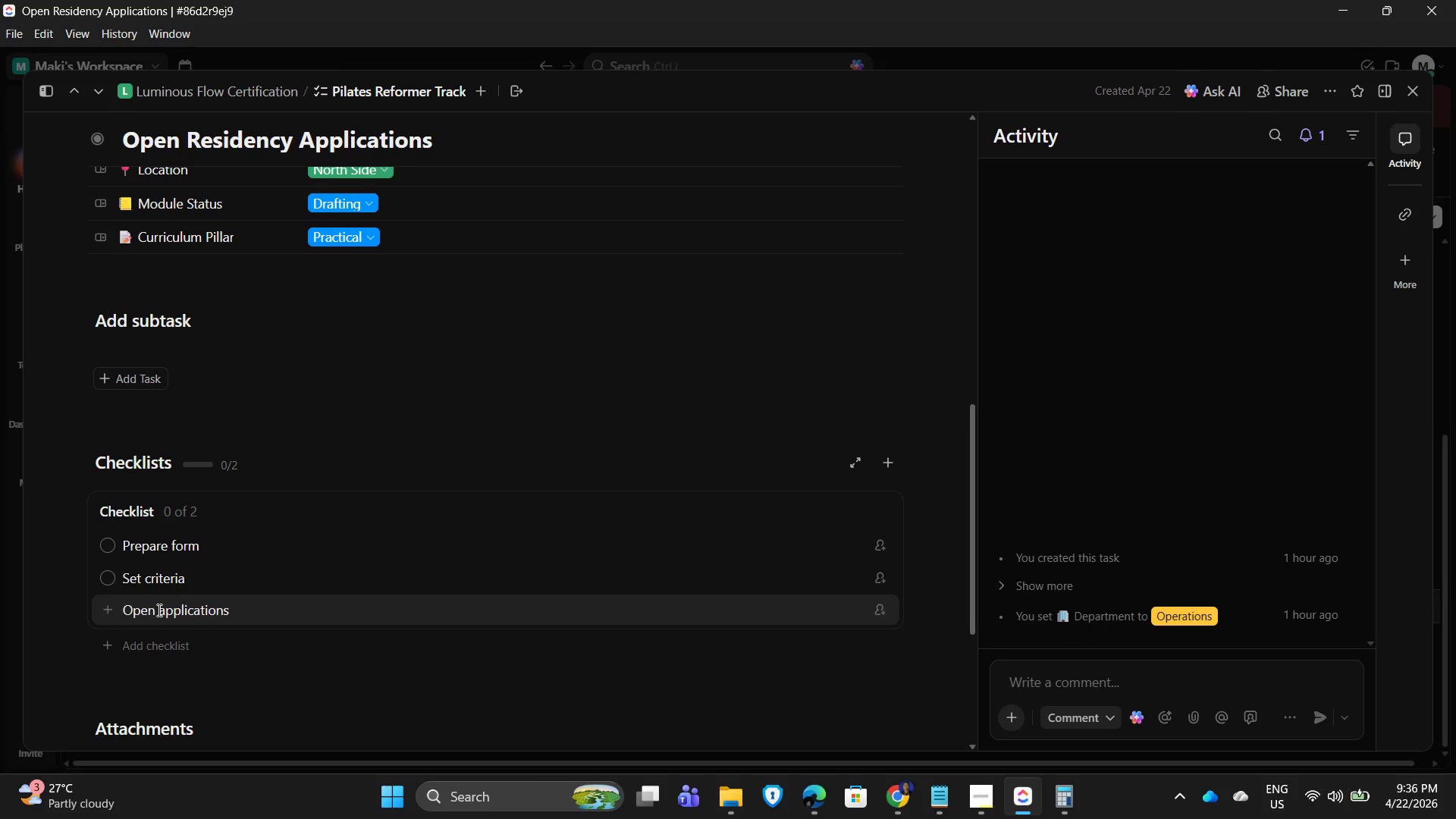 
key(Enter)
 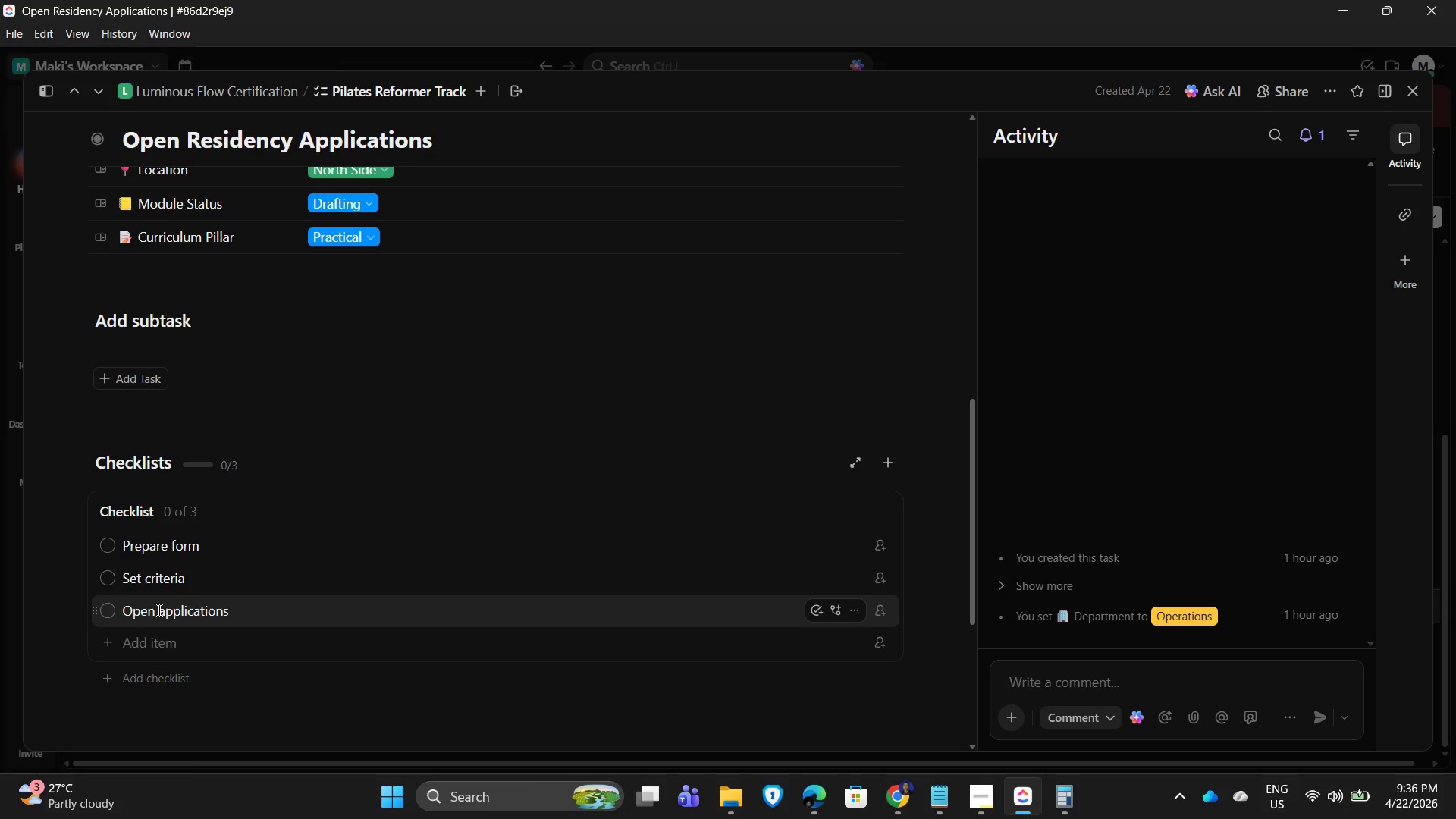 
type(Monitor submissi)
 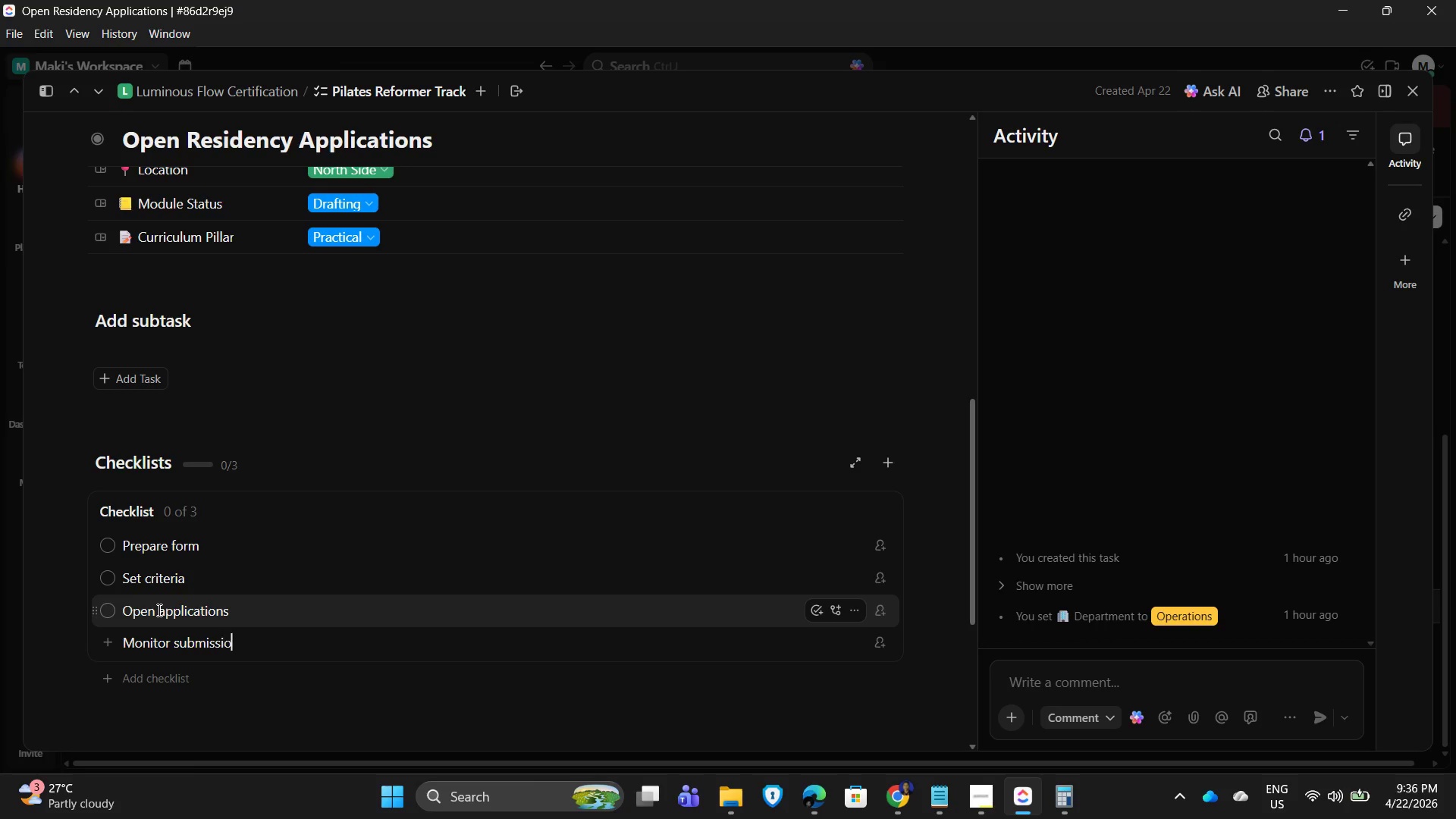 
type(ons)
 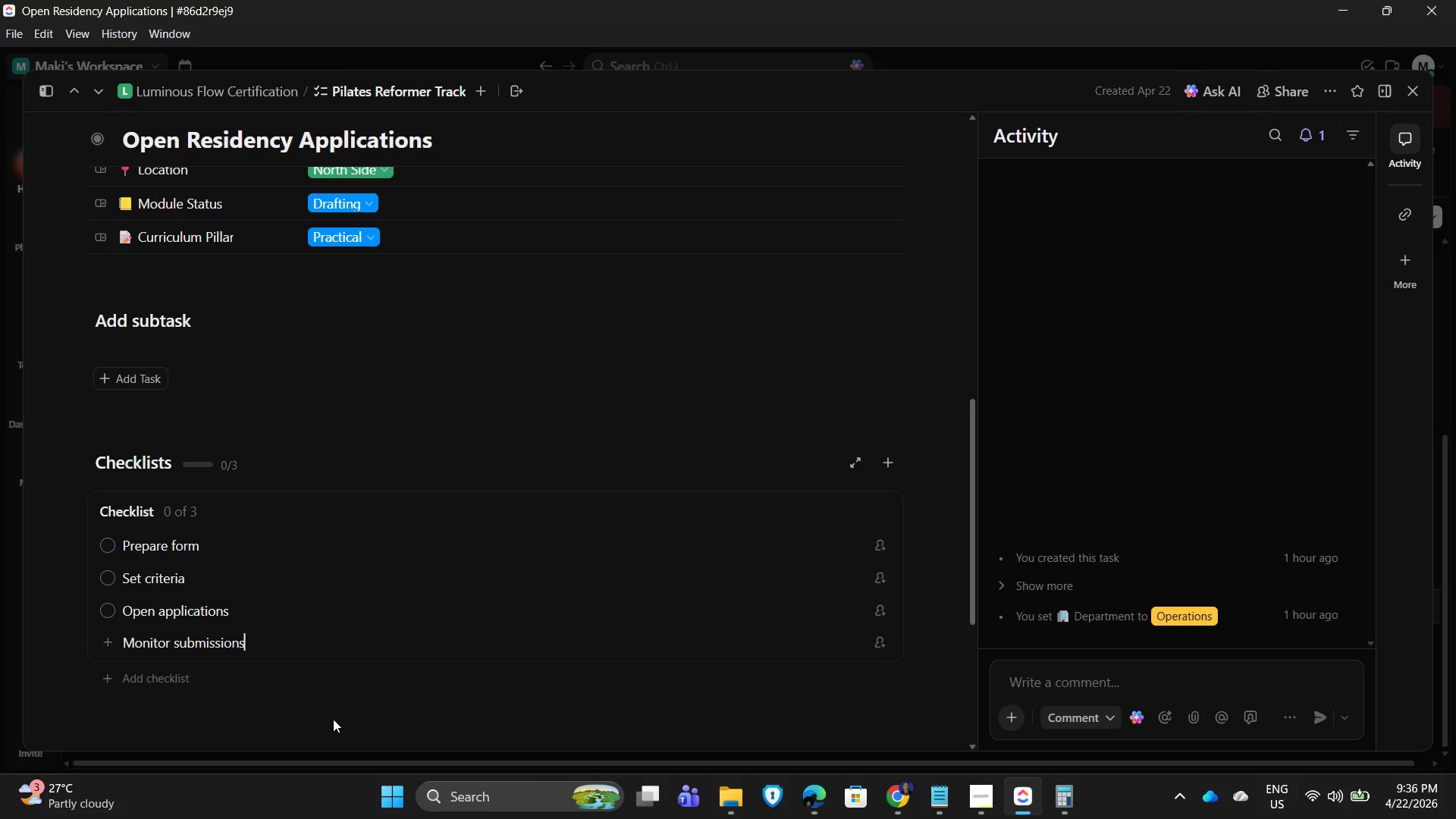 
left_click([333, 719])
 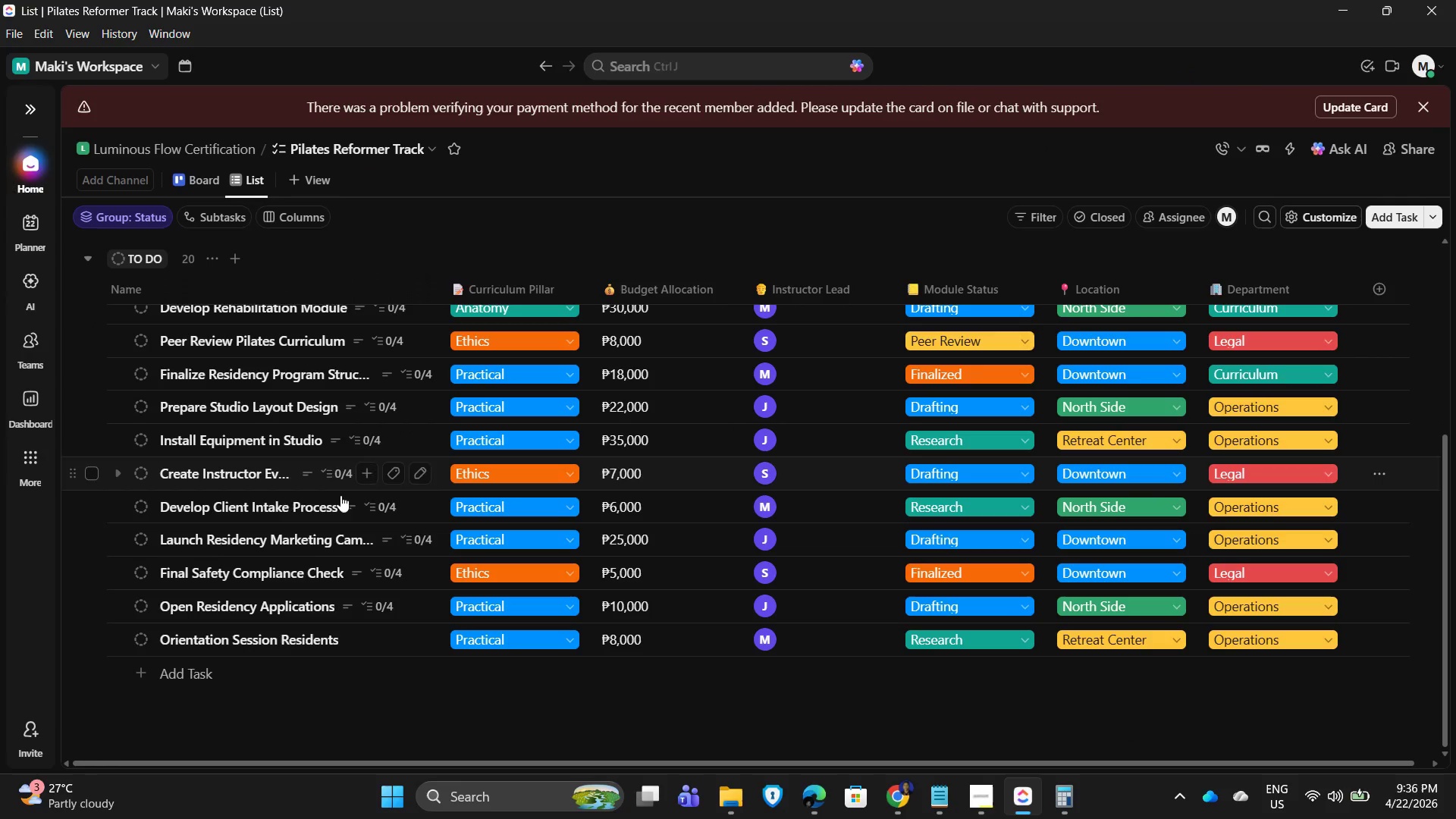 
left_click([231, 648])
 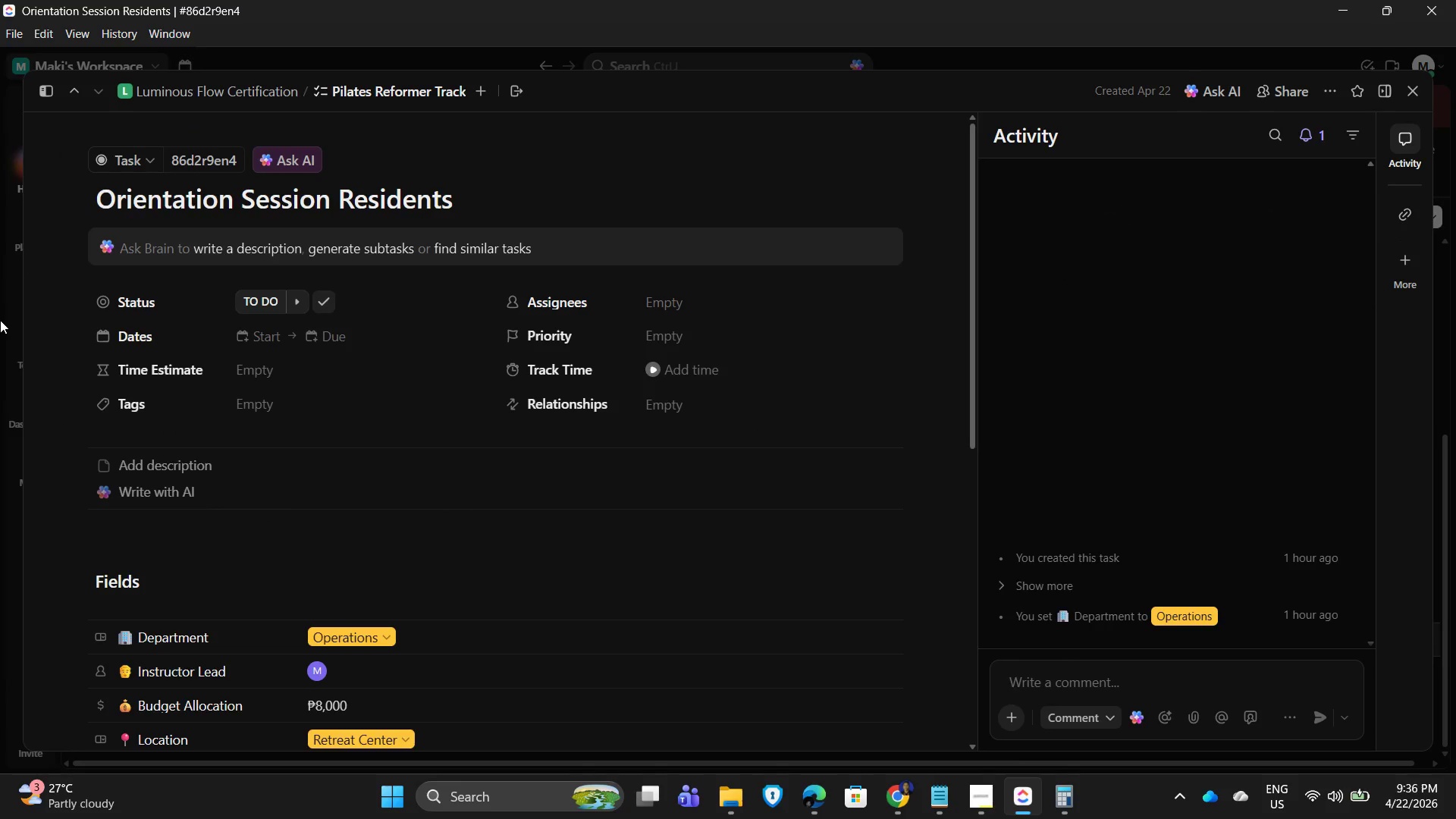 
scroll: coordinate [174, 386], scroll_direction: down, amount: 1.0
 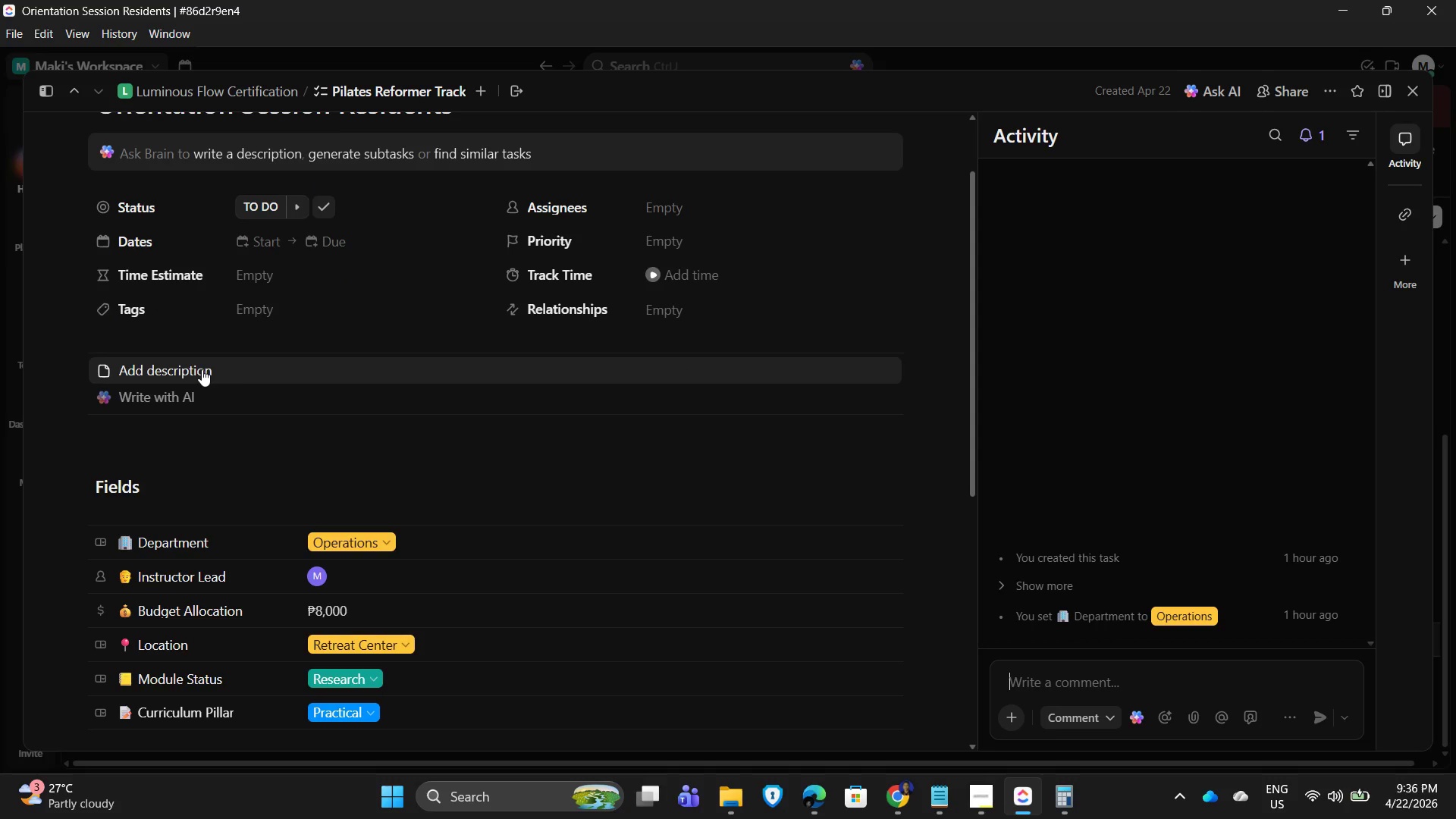 
left_click([202, 369])
 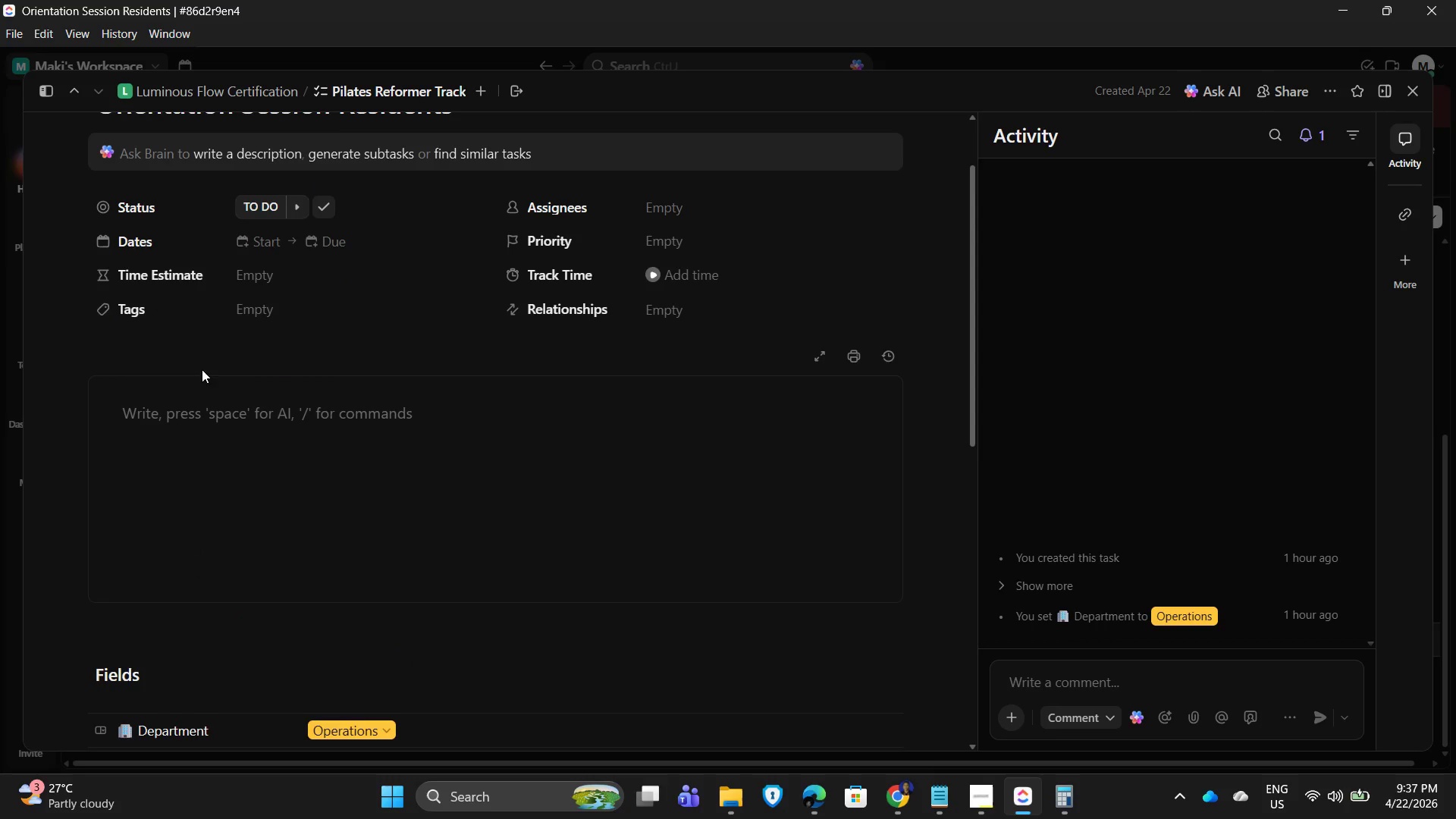 
type(Prepare and conduct orientation for accepted participan)
 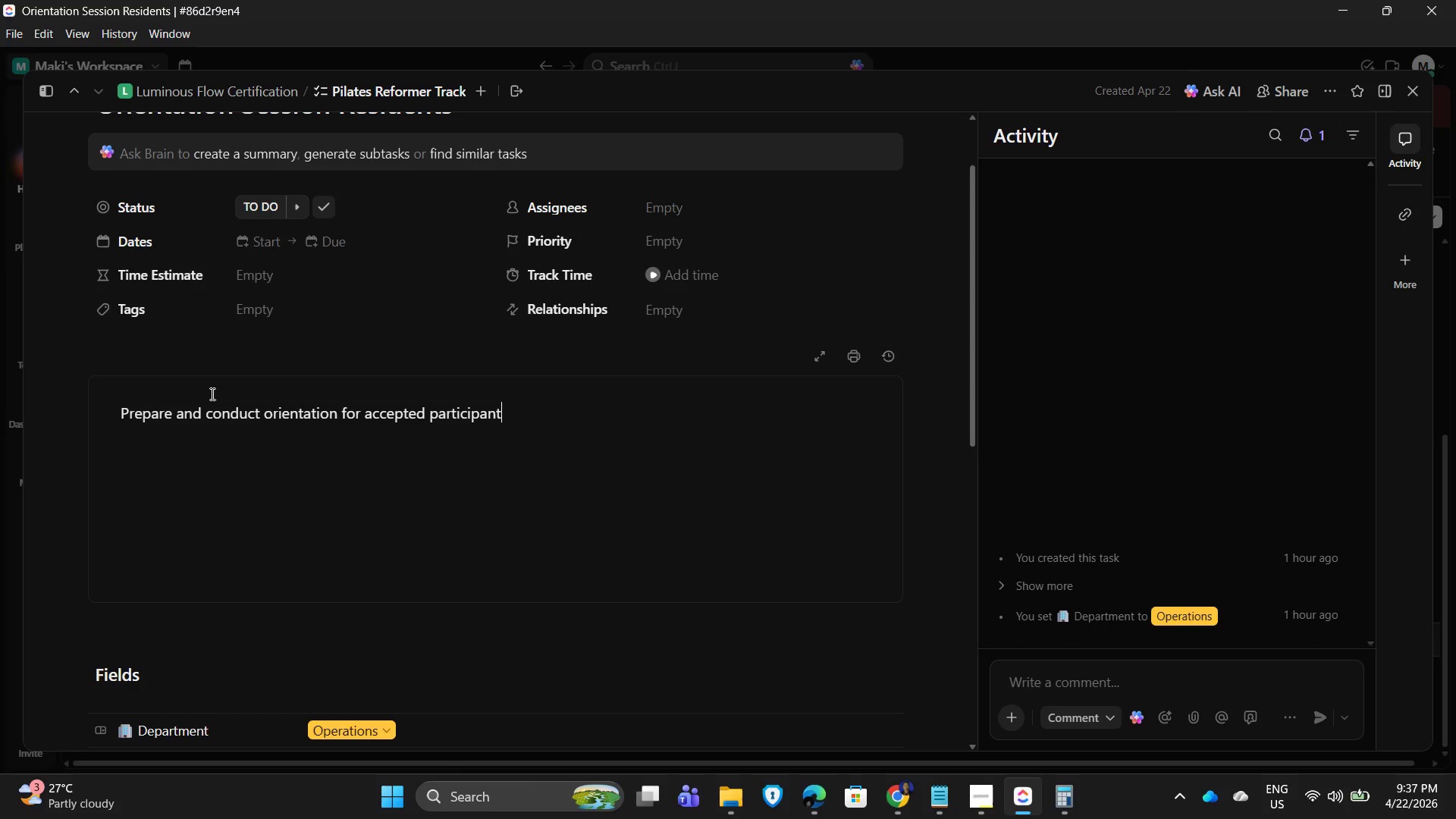 
type(ts.)
 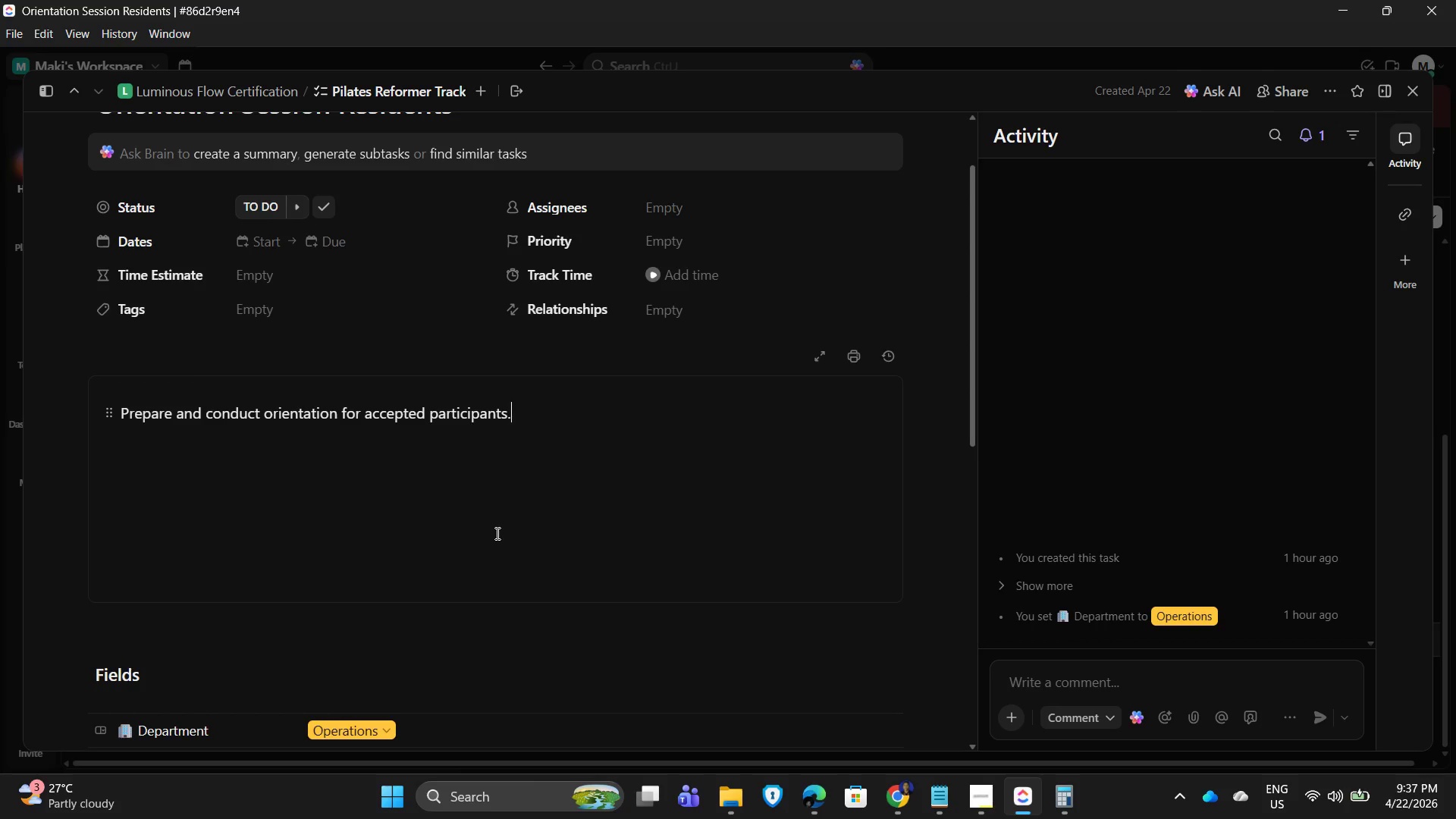 
scroll: coordinate [494, 532], scroll_direction: down, amount: 6.0
 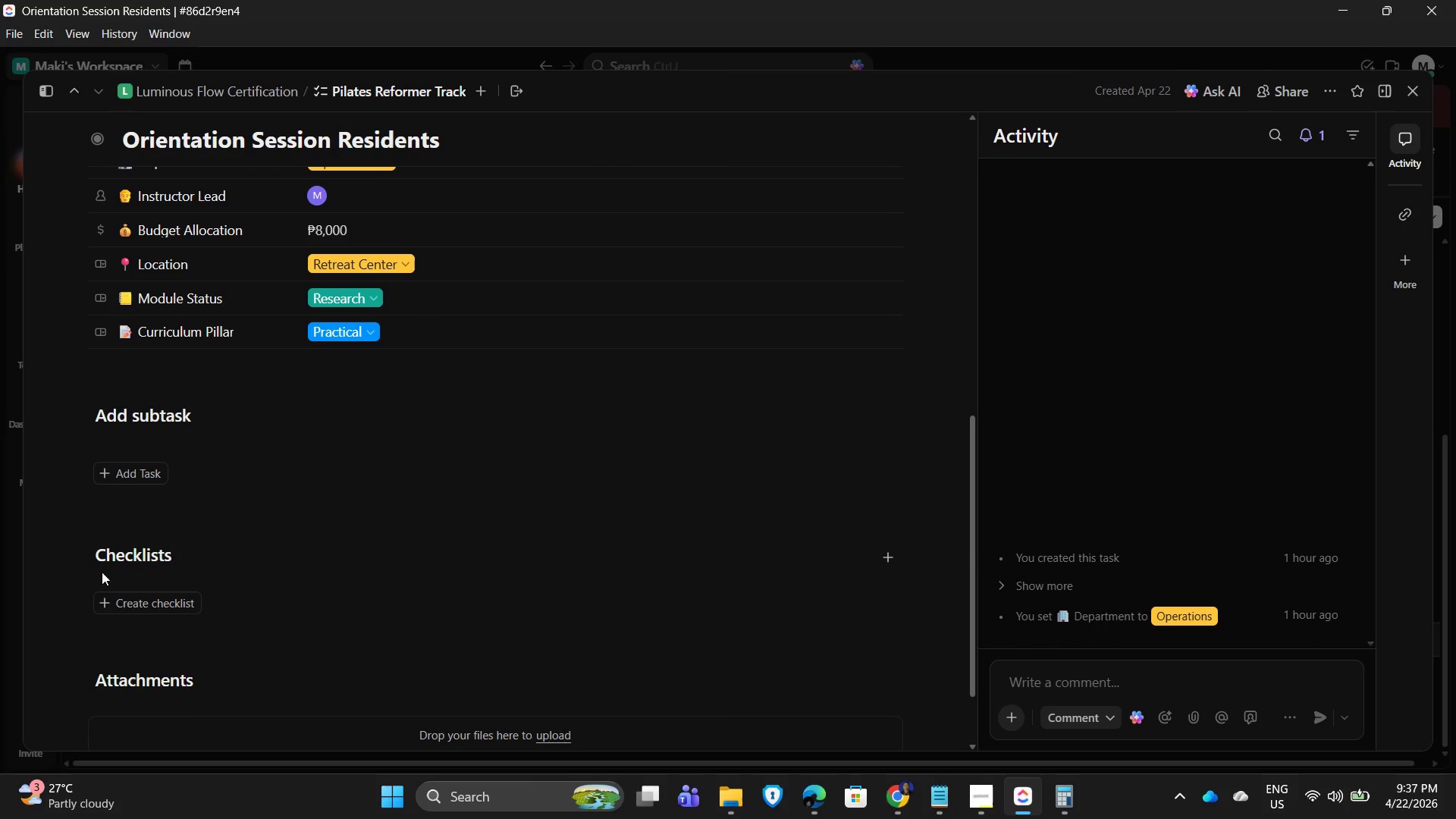 
left_click([108, 593])
 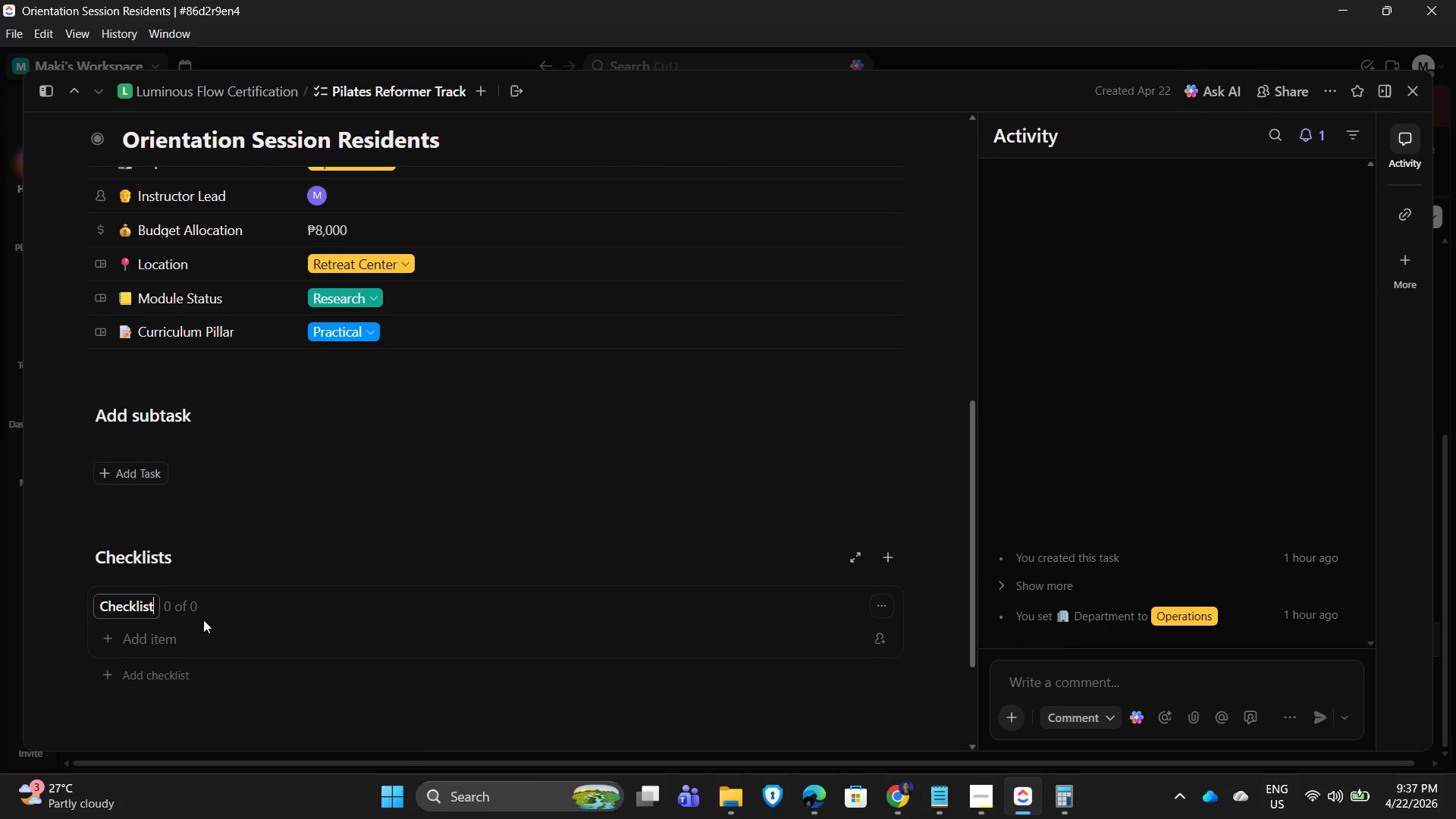 
left_click([185, 642])
 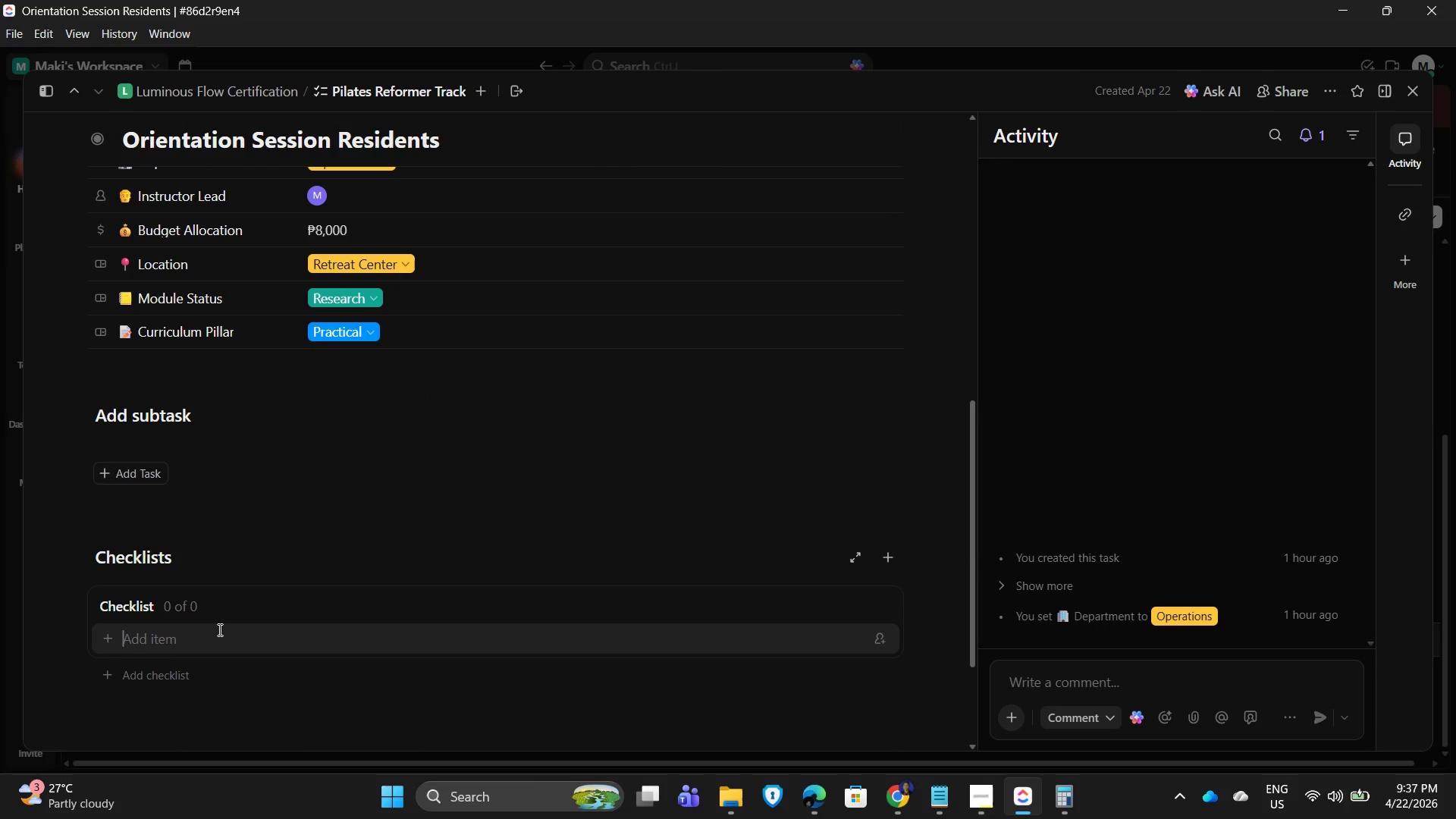 
type(Prepare materia;s)
key(Backspace)
key(Backspace)
type(ls)
 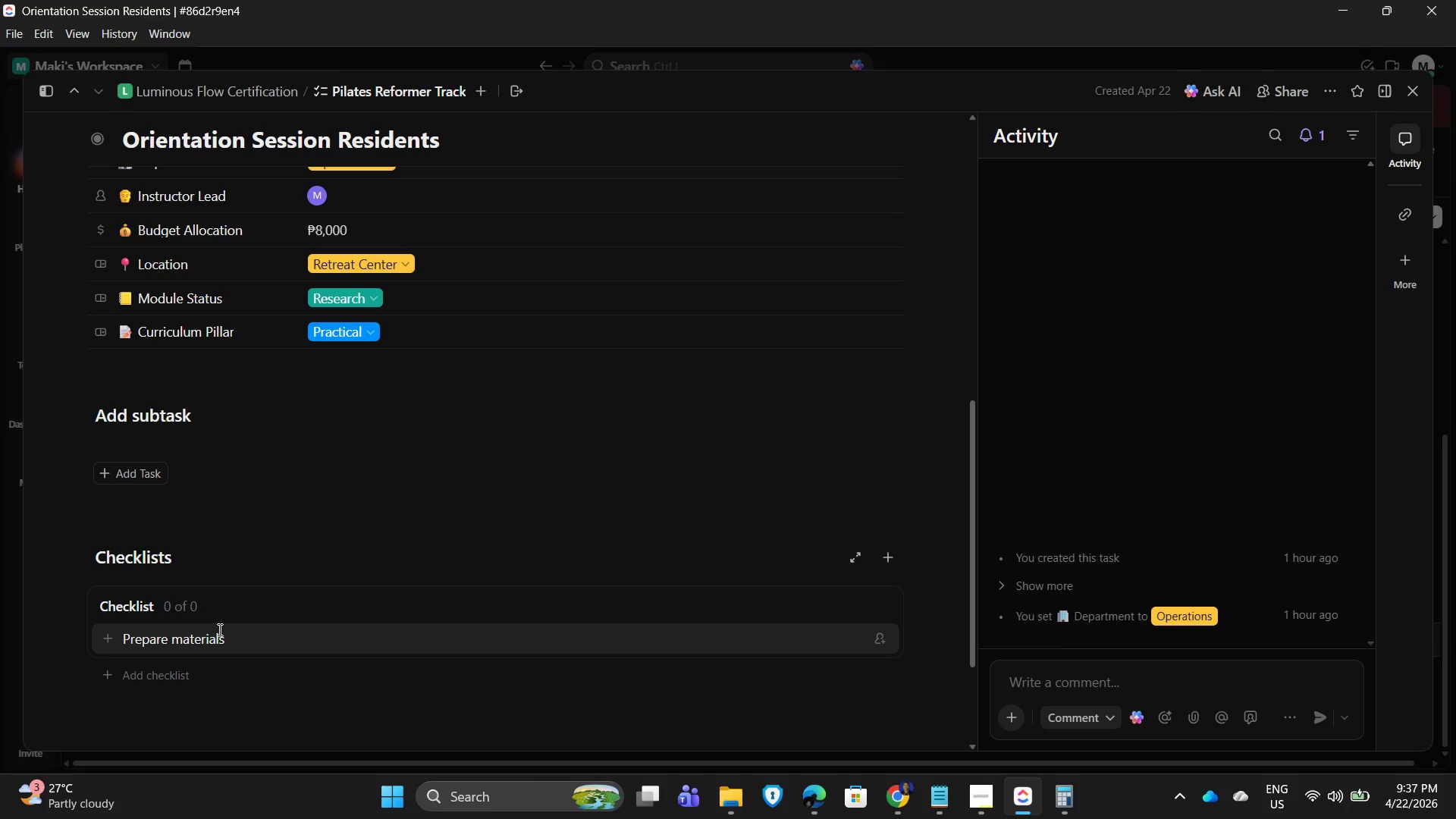 
key(Enter)
 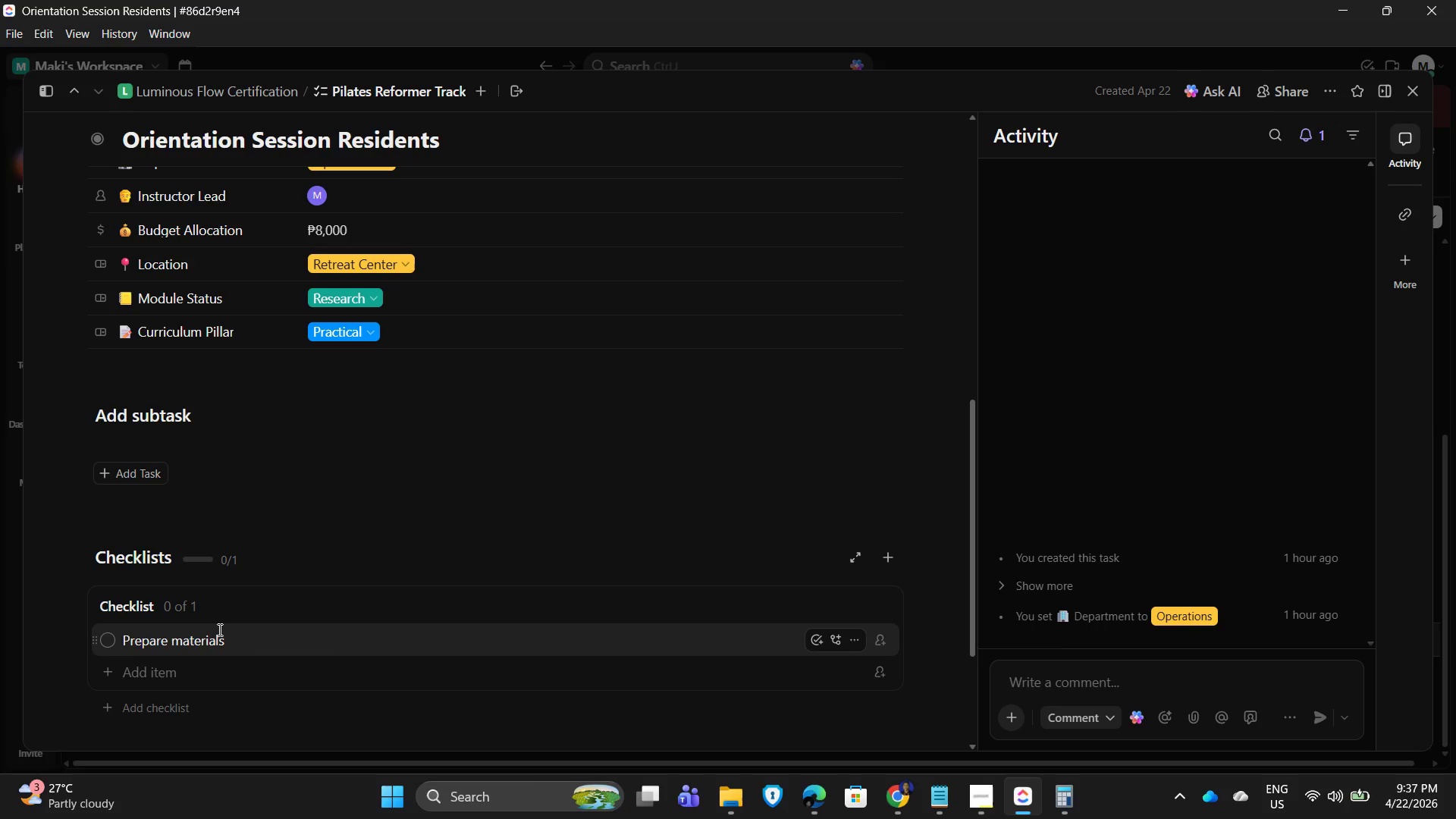 
type(Schadule )
key(Backspace)
key(Backspace)
key(Backspace)
key(Backspace)
key(Backspace)
key(Backspace)
type(edule sessions)
 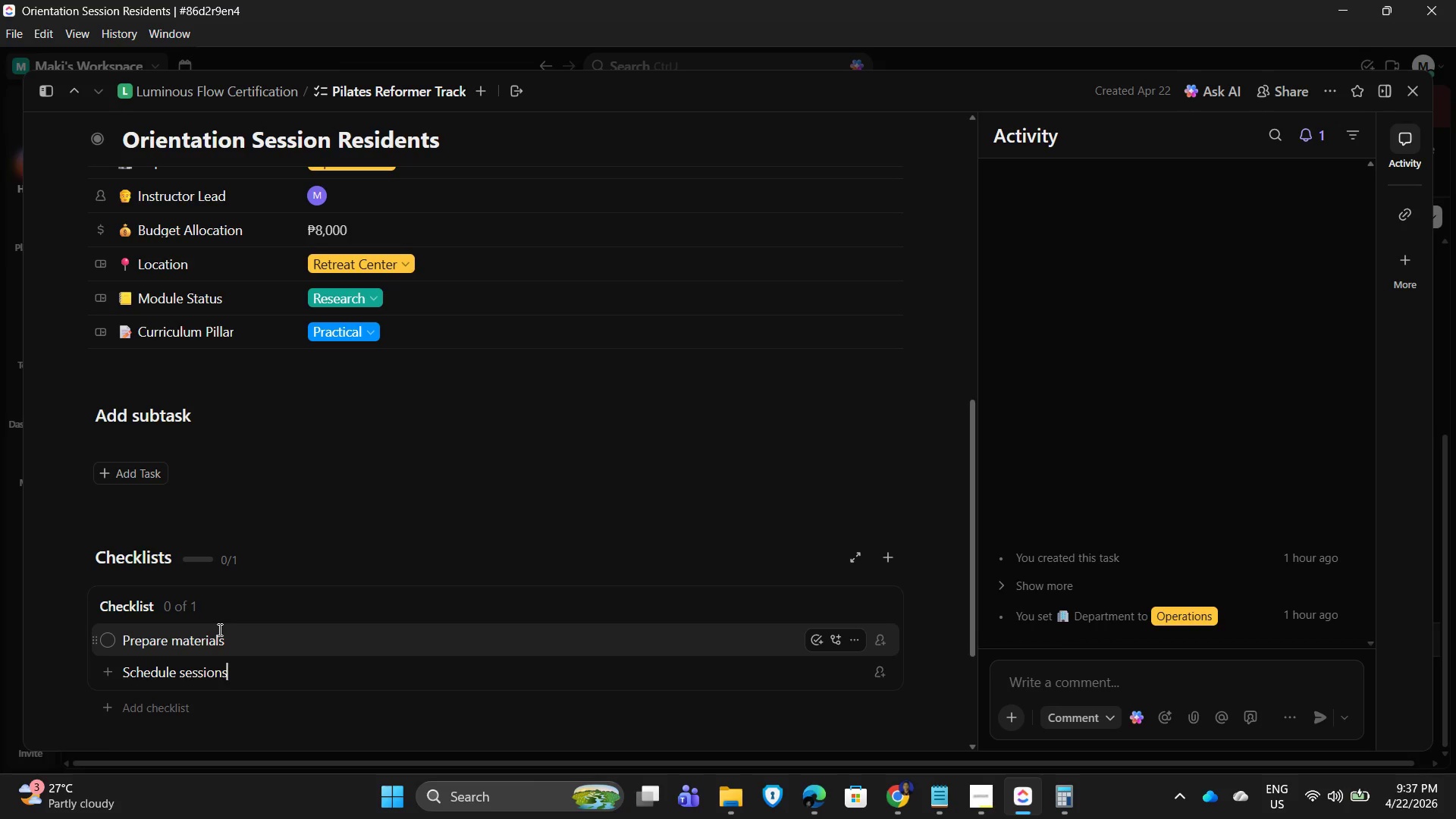 
key(Enter)
 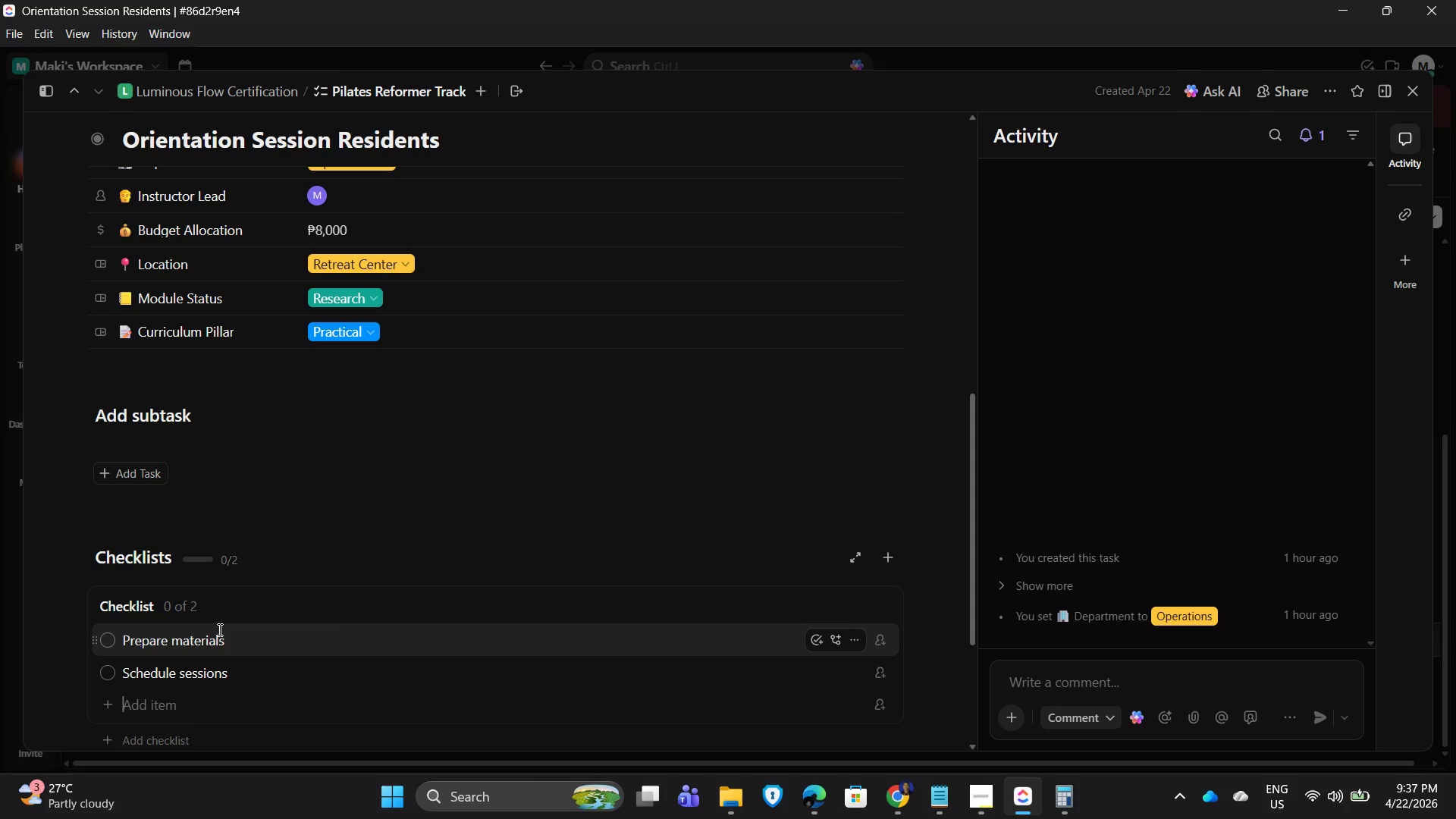 
type(Condct orientation)
 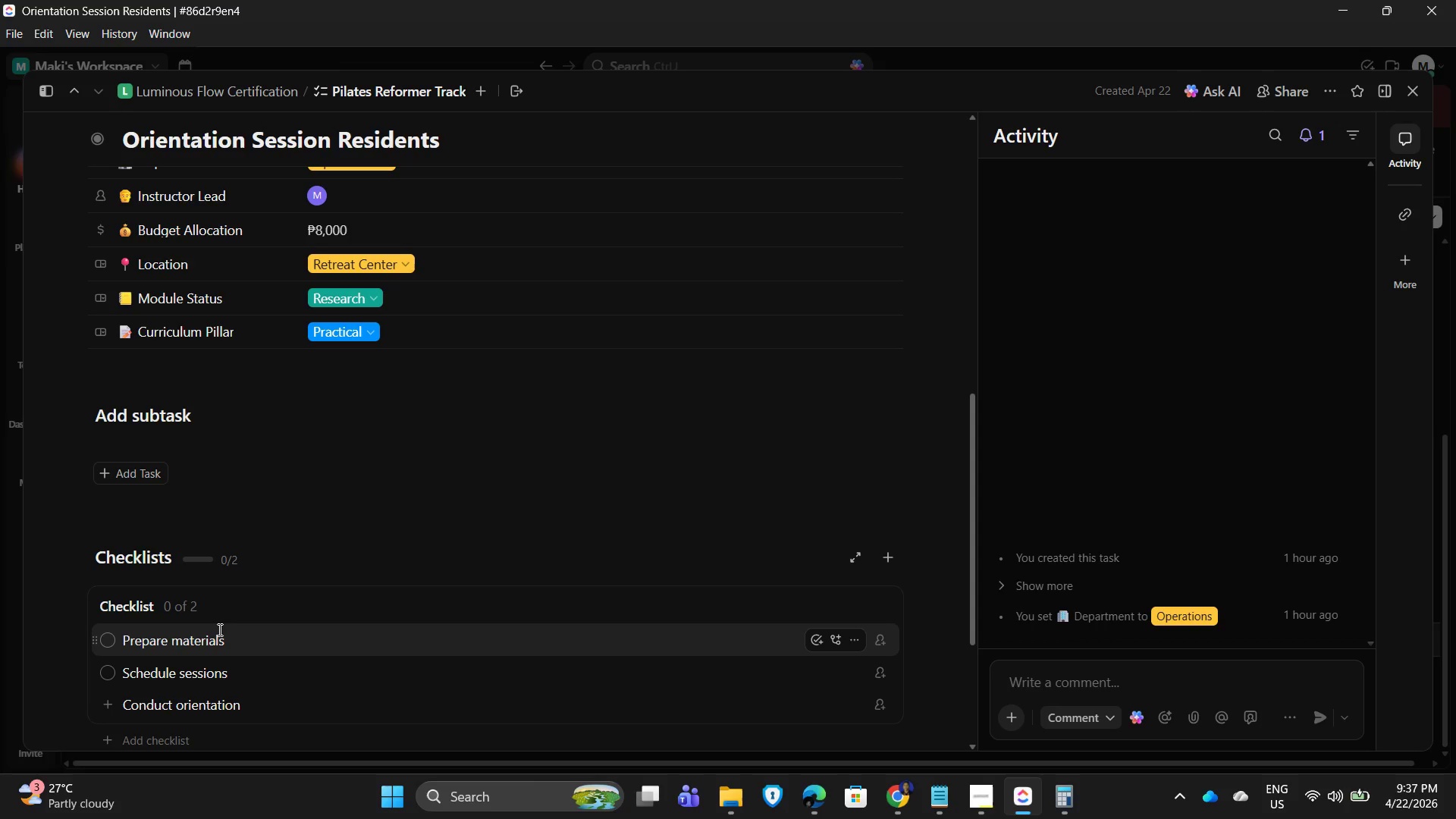 
hold_key(key=U, duration=0.39)
 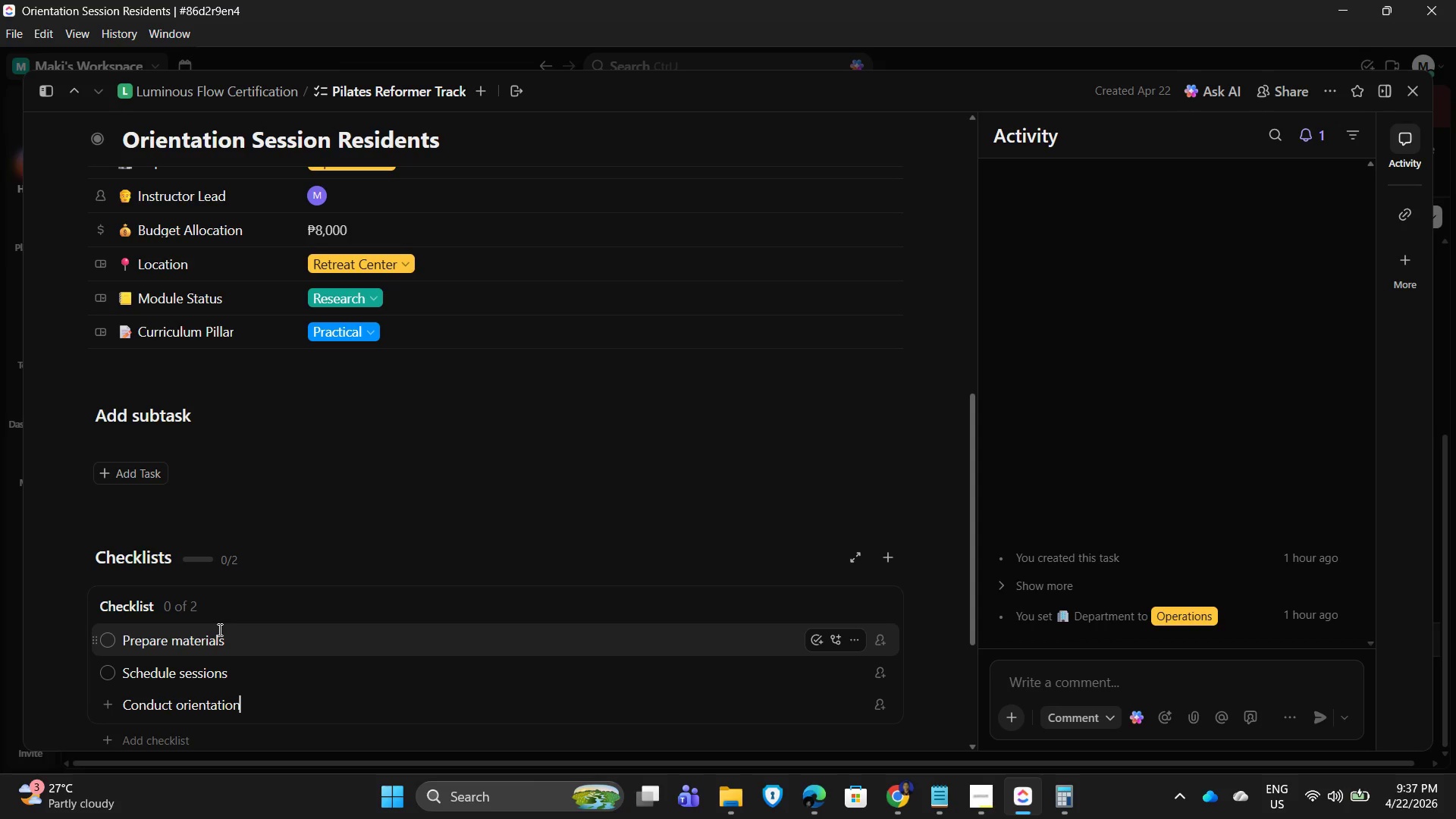 
key(Enter)
 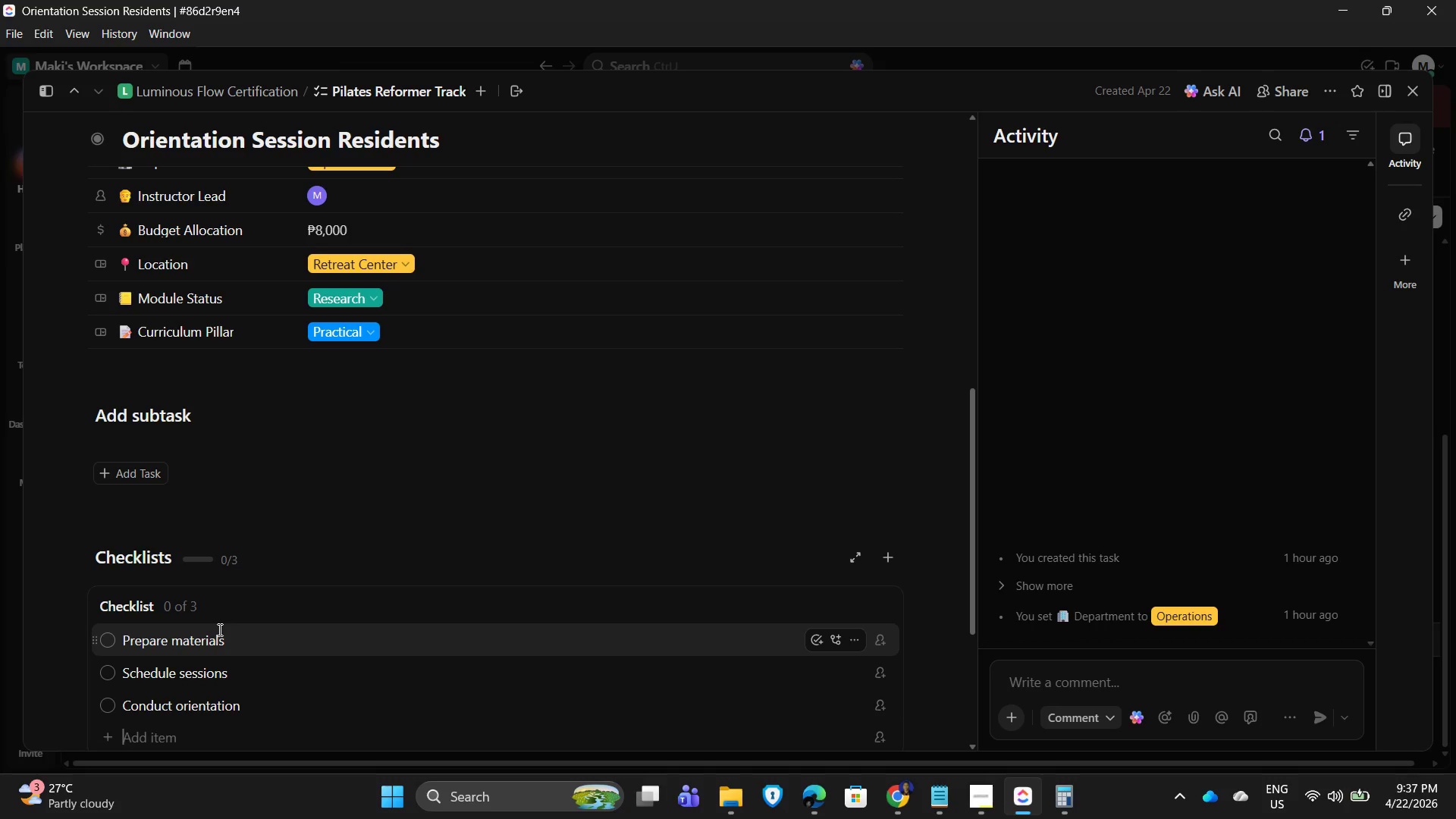 
type(Collect feedba)
 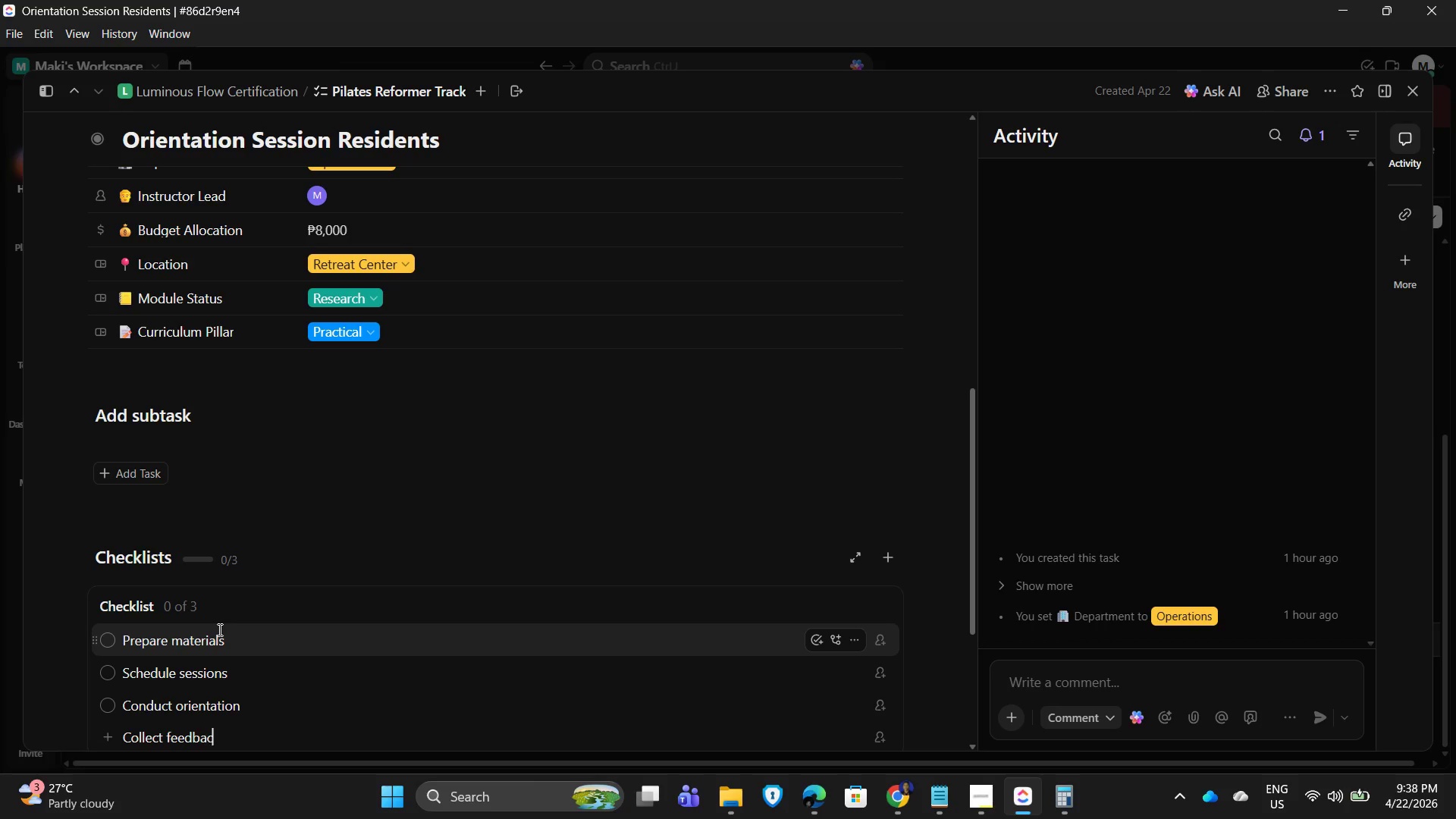 
type(ck)
 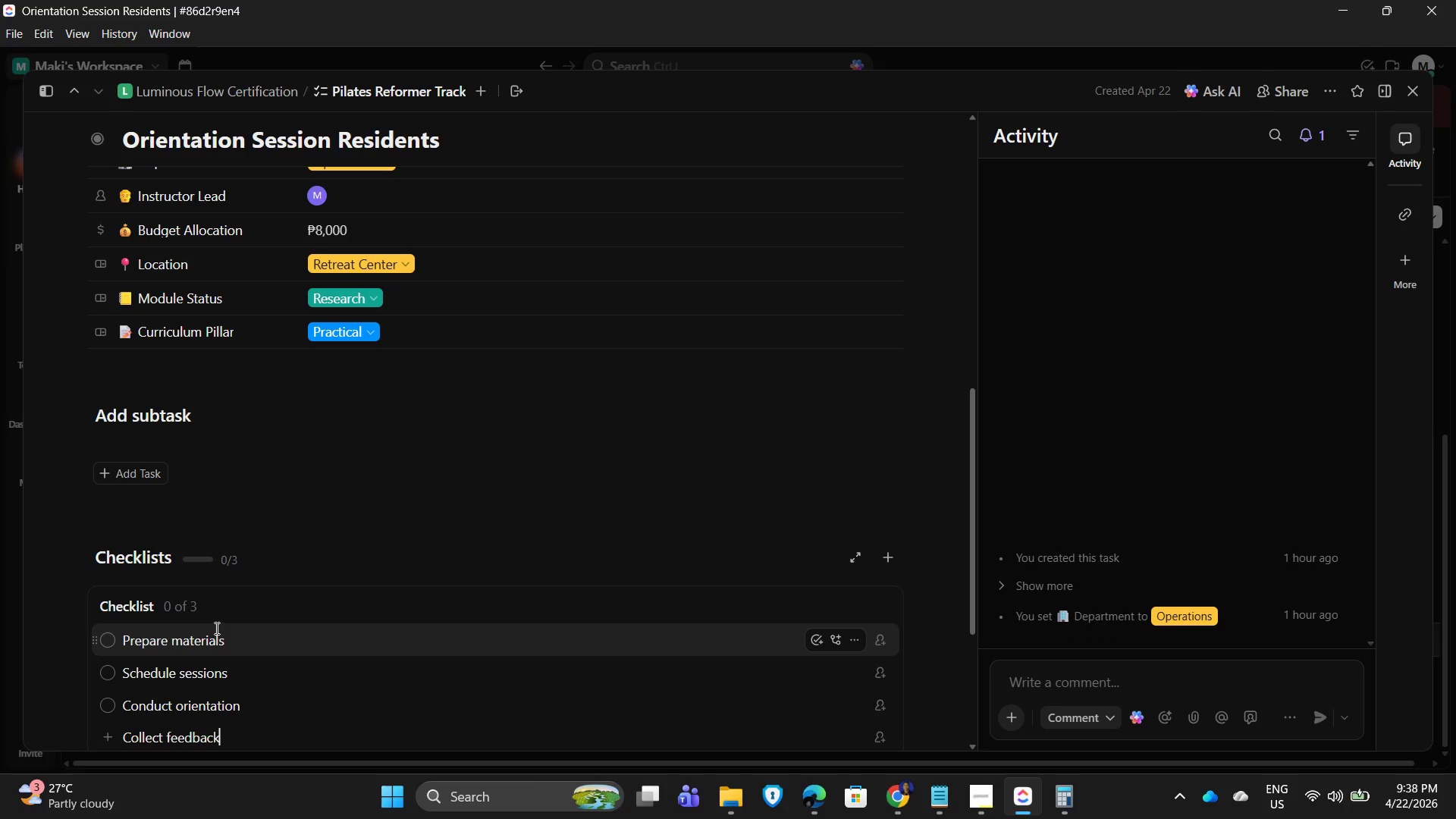 
scroll: coordinate [334, 594], scroll_direction: down, amount: 3.0
 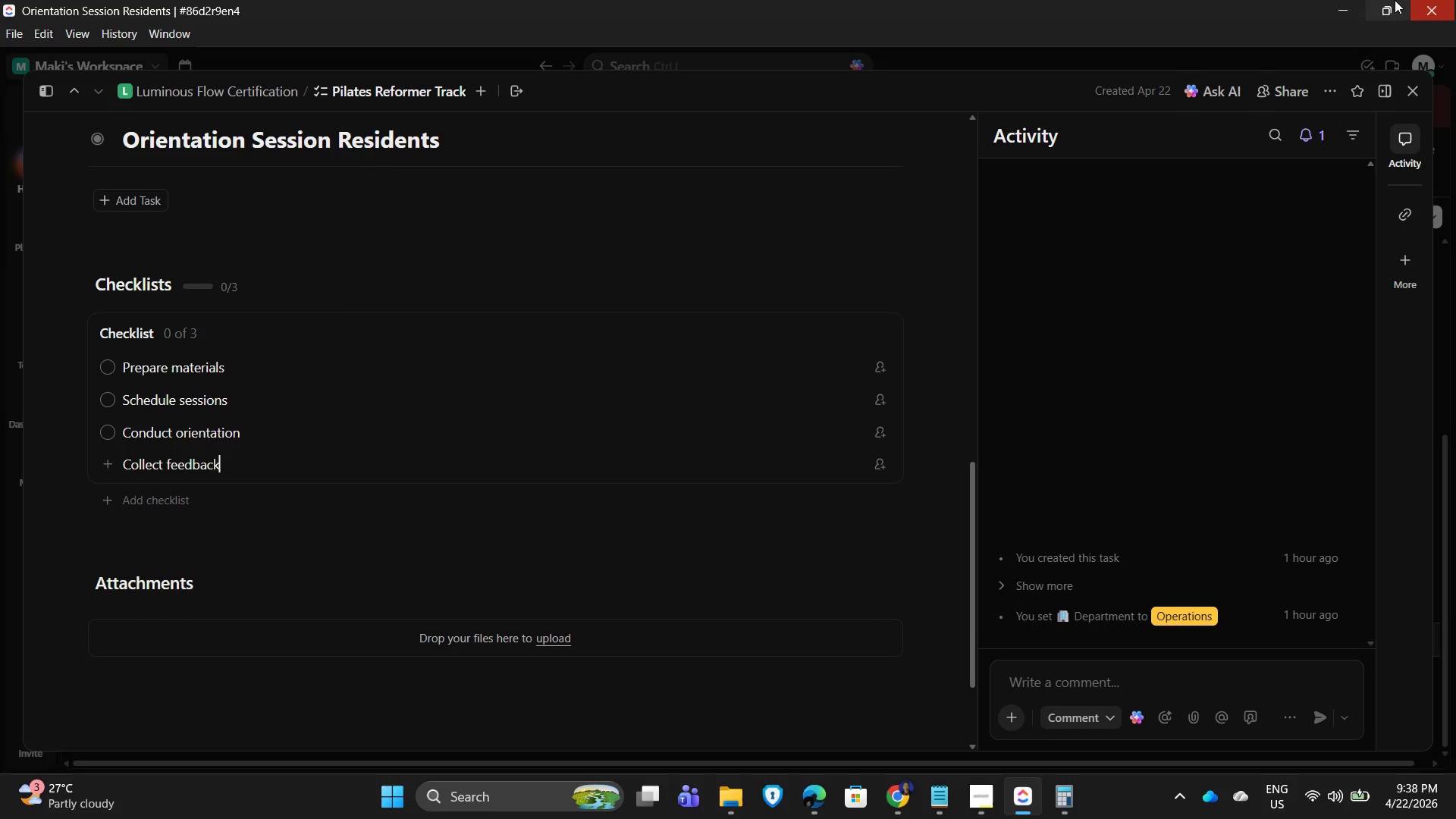 
left_click([1410, 99])
 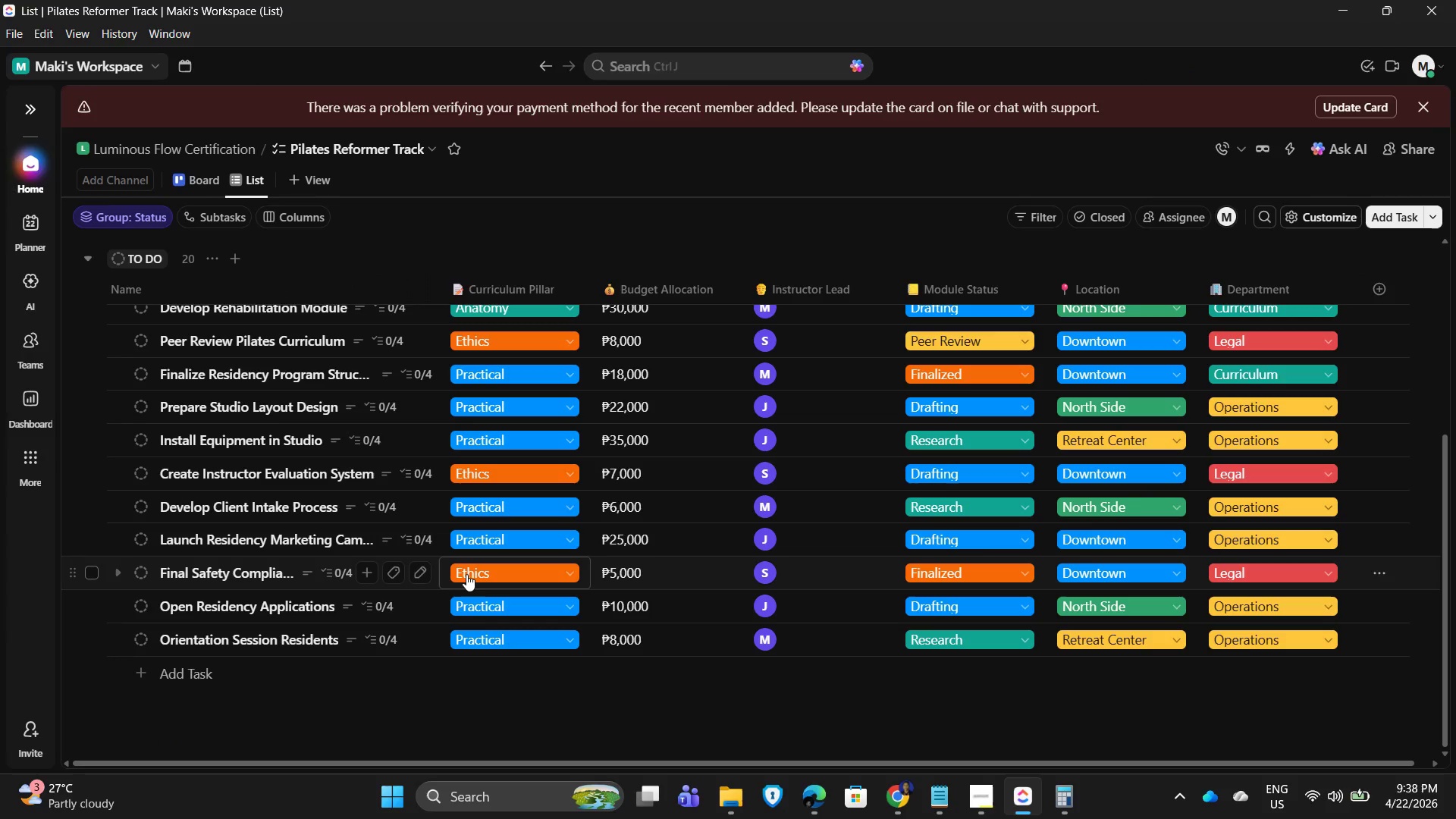 
scroll: coordinate [463, 581], scroll_direction: up, amount: 9.0
 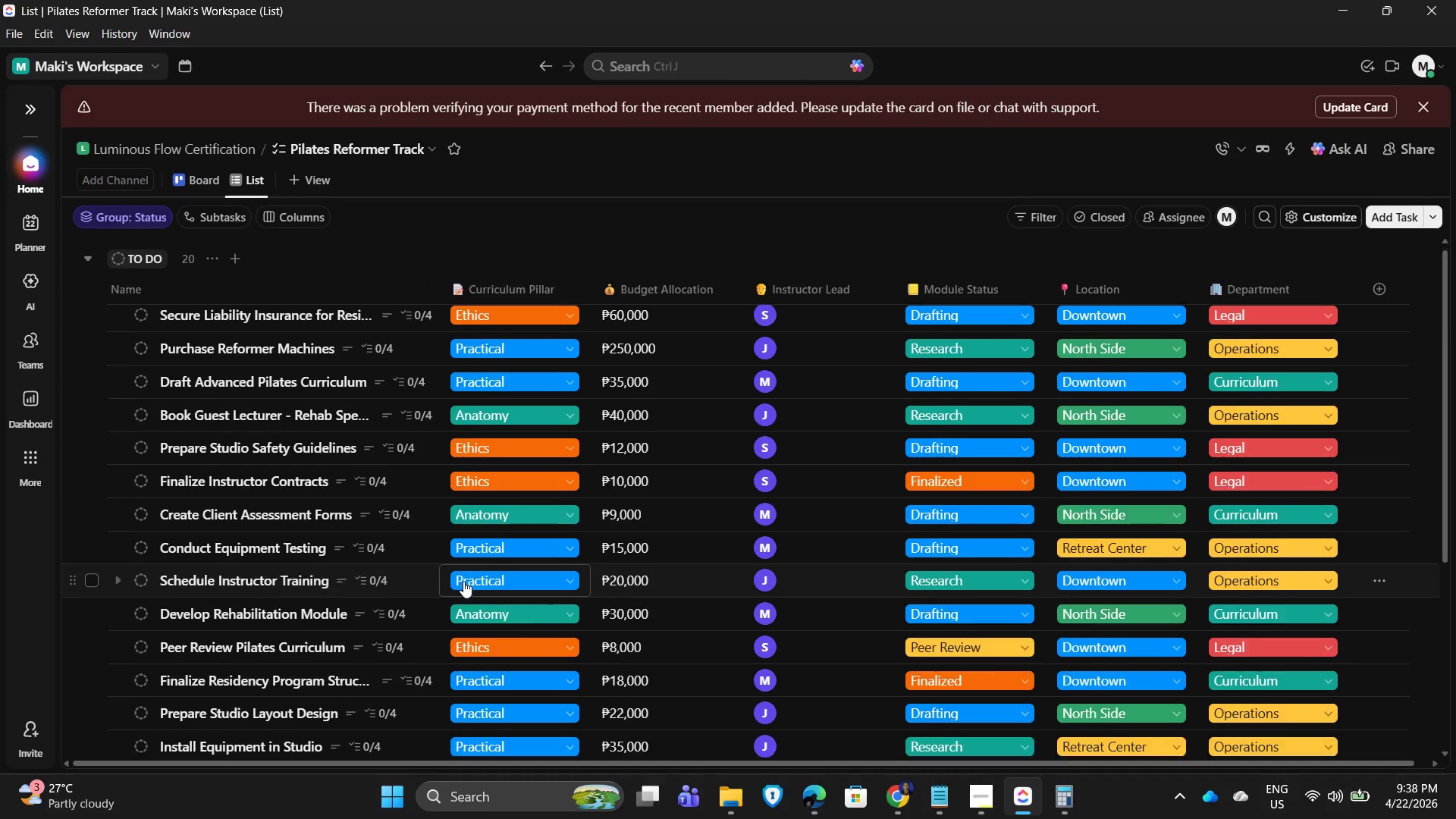 
scroll: coordinate [463, 581], scroll_direction: down, amount: 8.0
 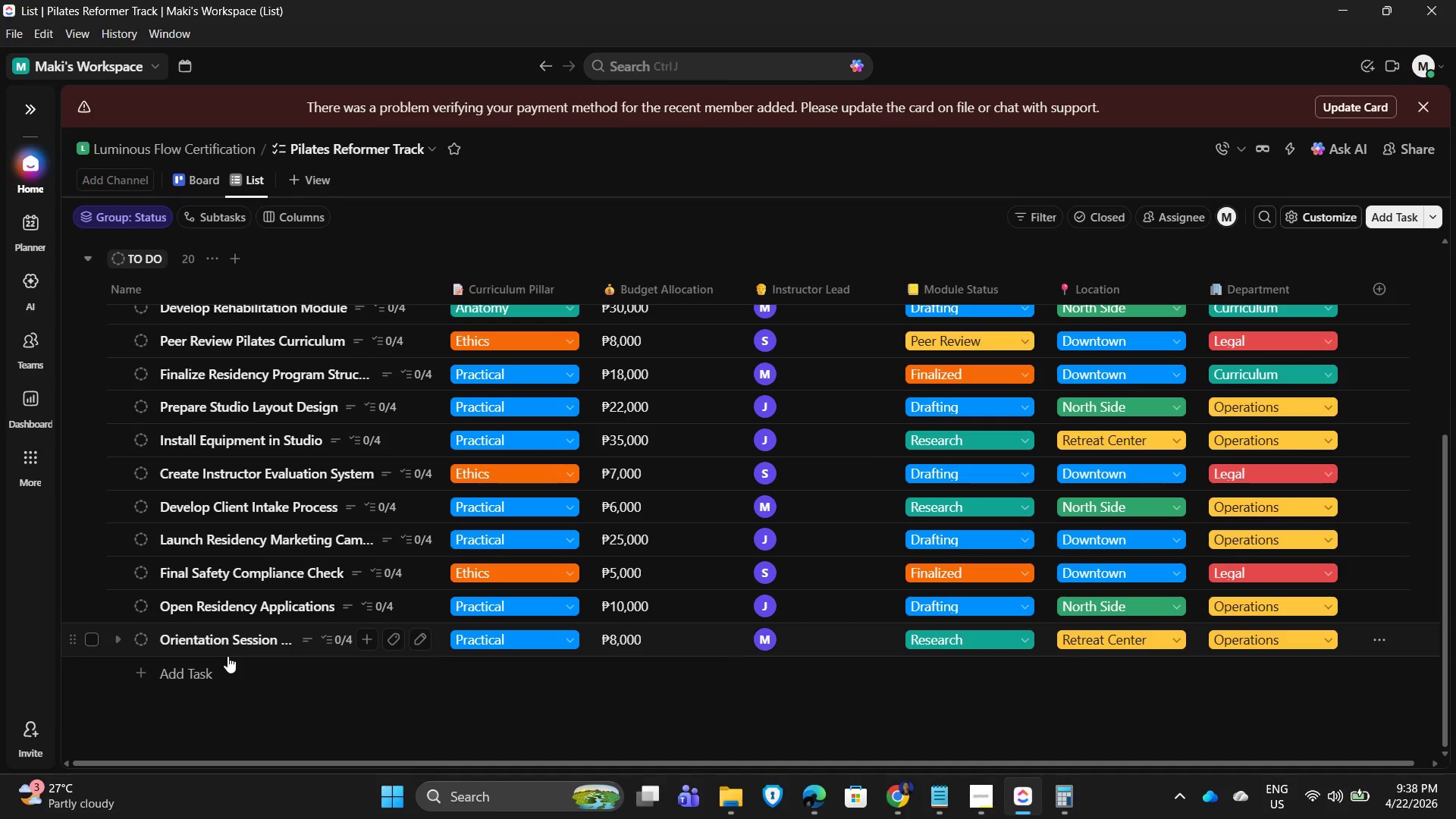 
wait(13.3)
 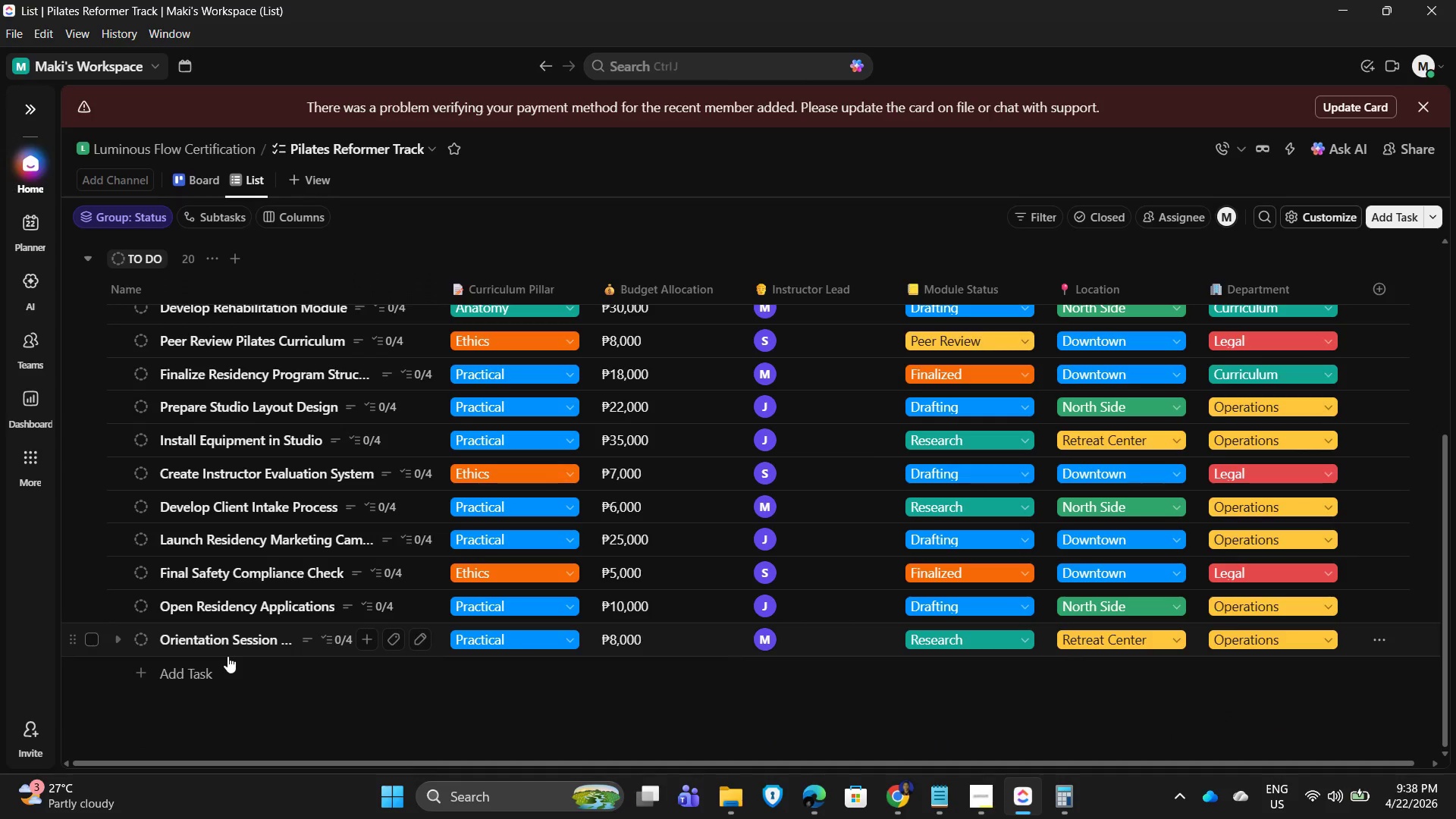 
scroll: coordinate [1015, 717], scroll_direction: down, amount: 1.0
 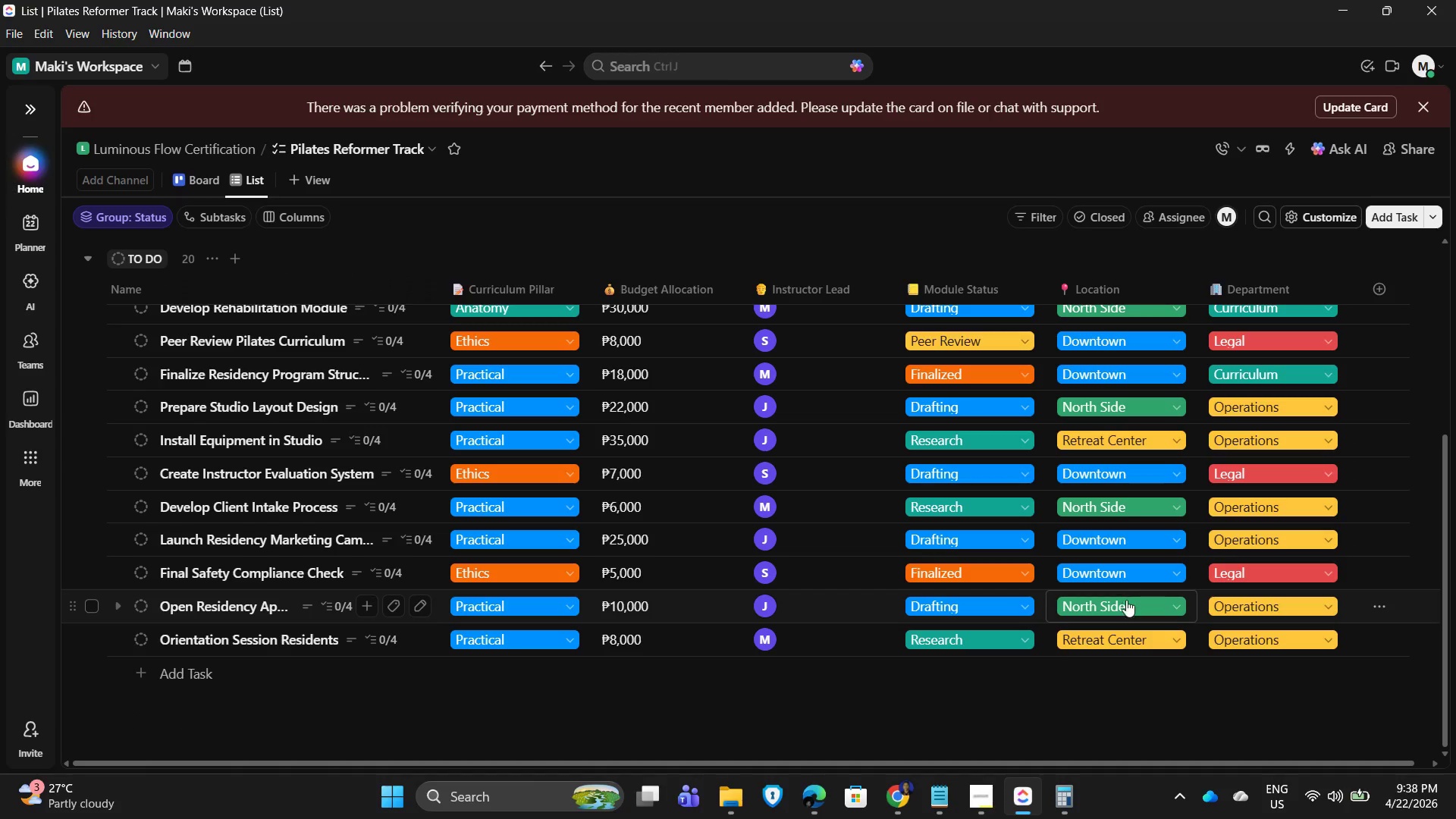 
mouse_move([1313, 296])
 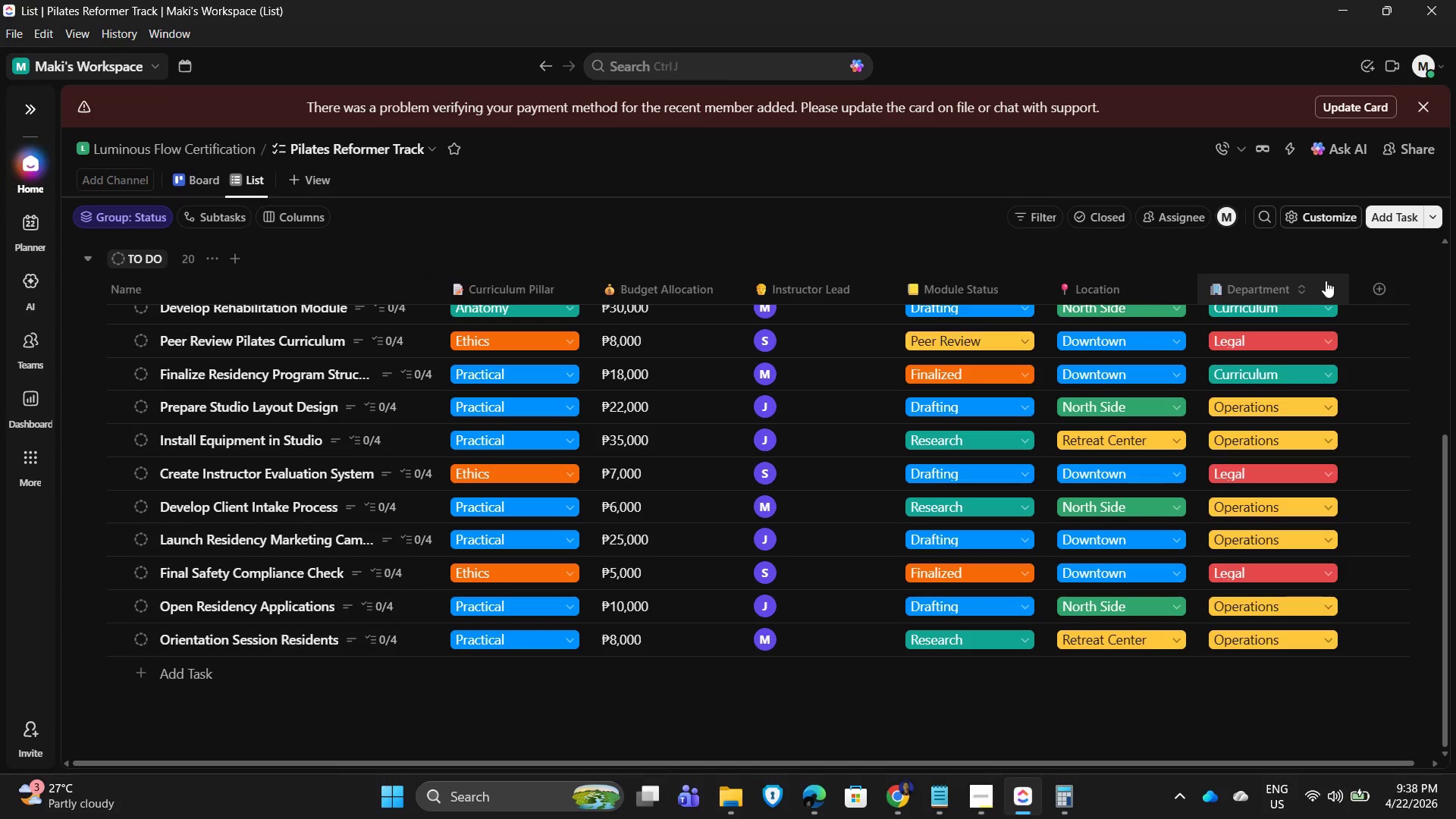 
left_click_drag(start_coordinate=[1202, 387], to_coordinate=[1223, 366])
 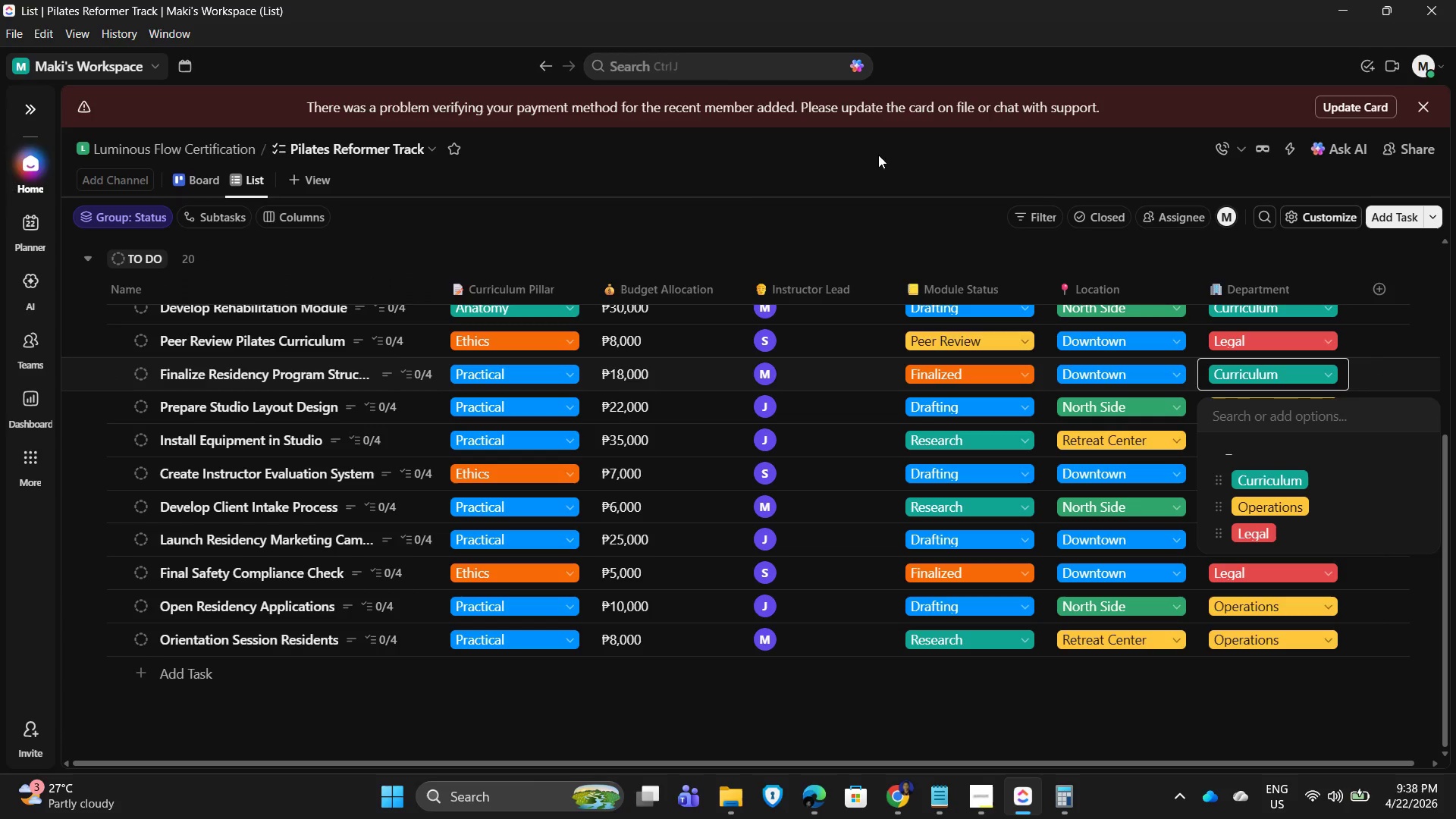 
left_click_drag(start_coordinate=[736, 190], to_coordinate=[728, 195])
 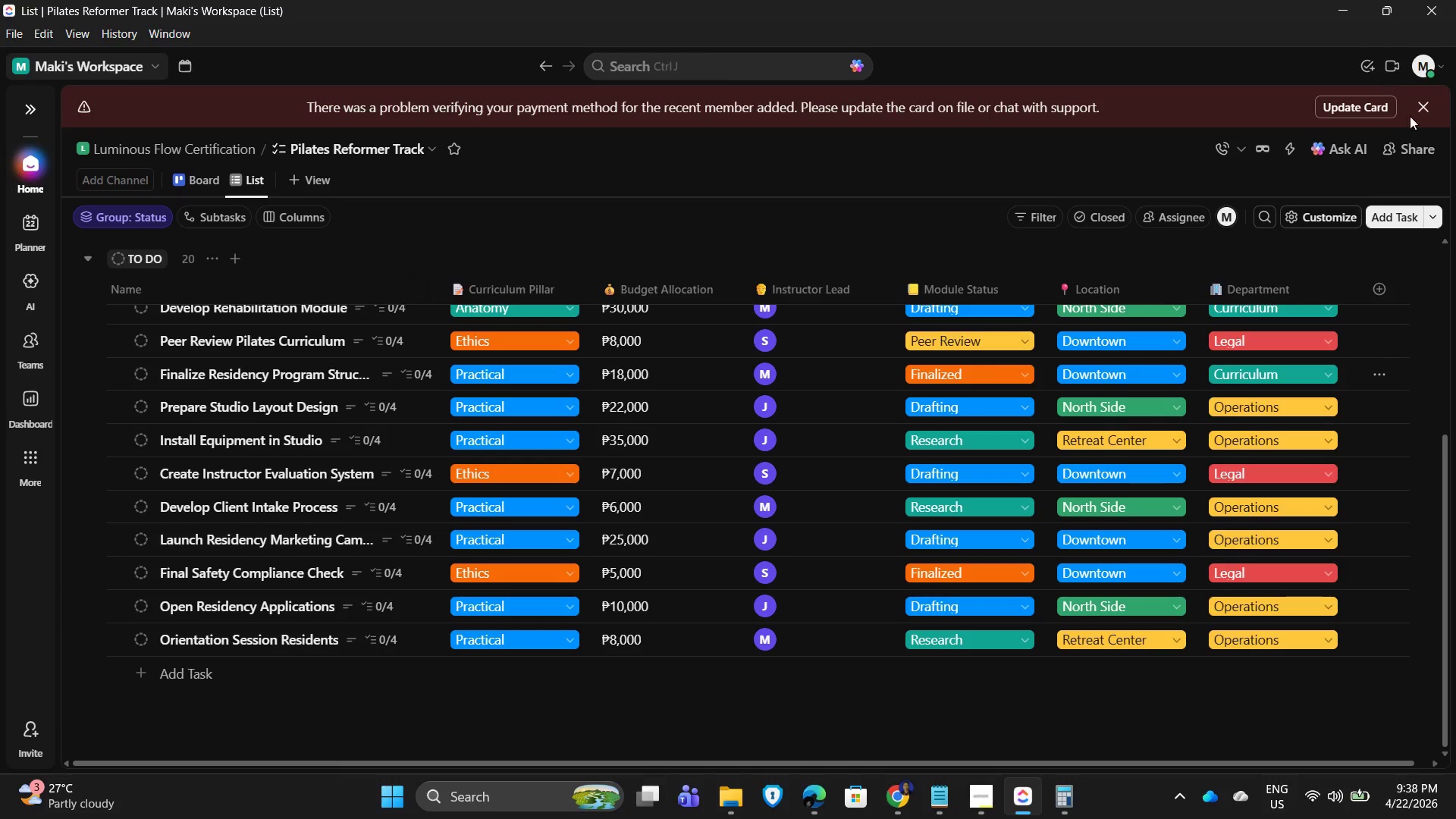 
left_click([1422, 109])
 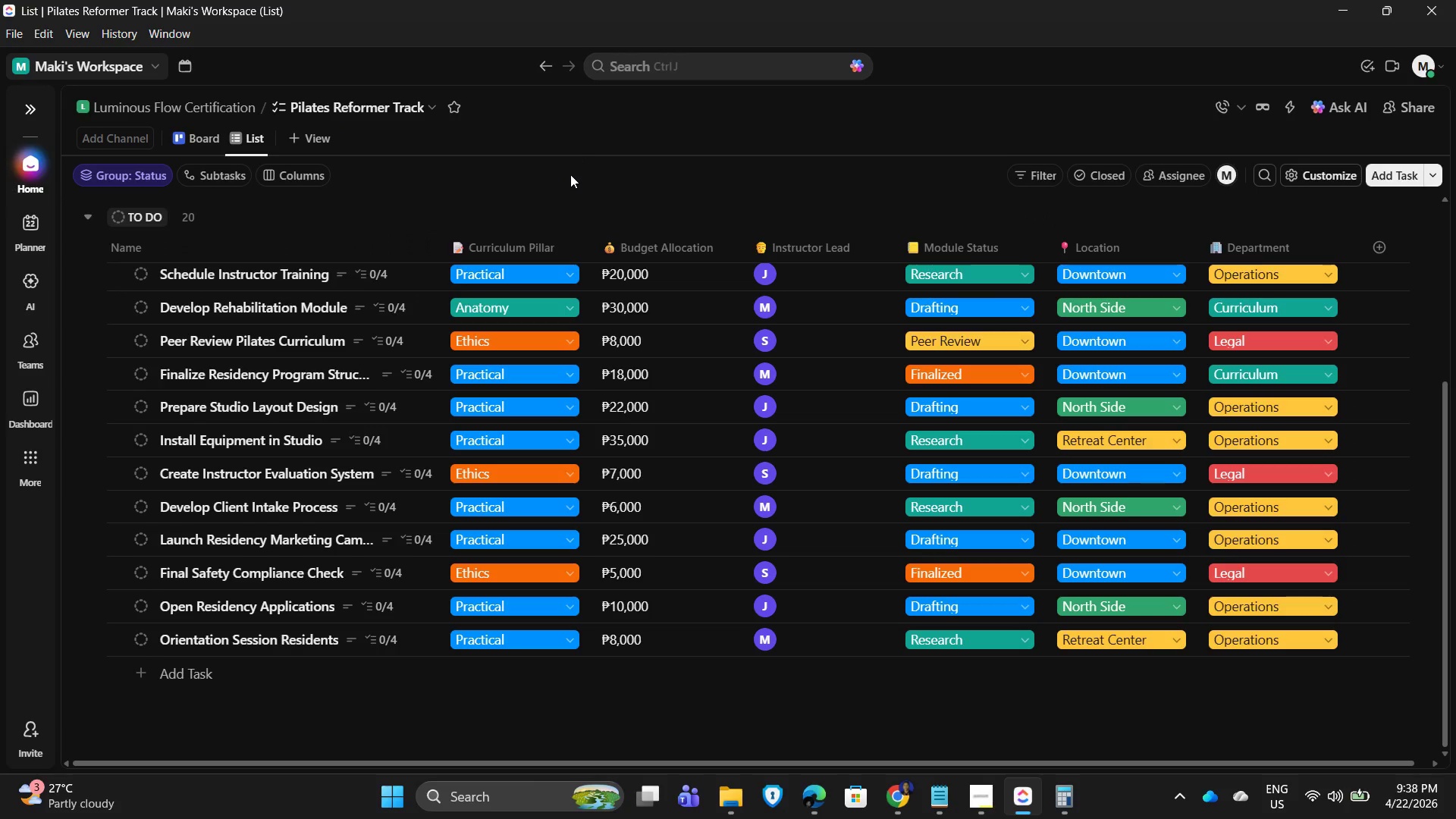 
wait(5.61)
 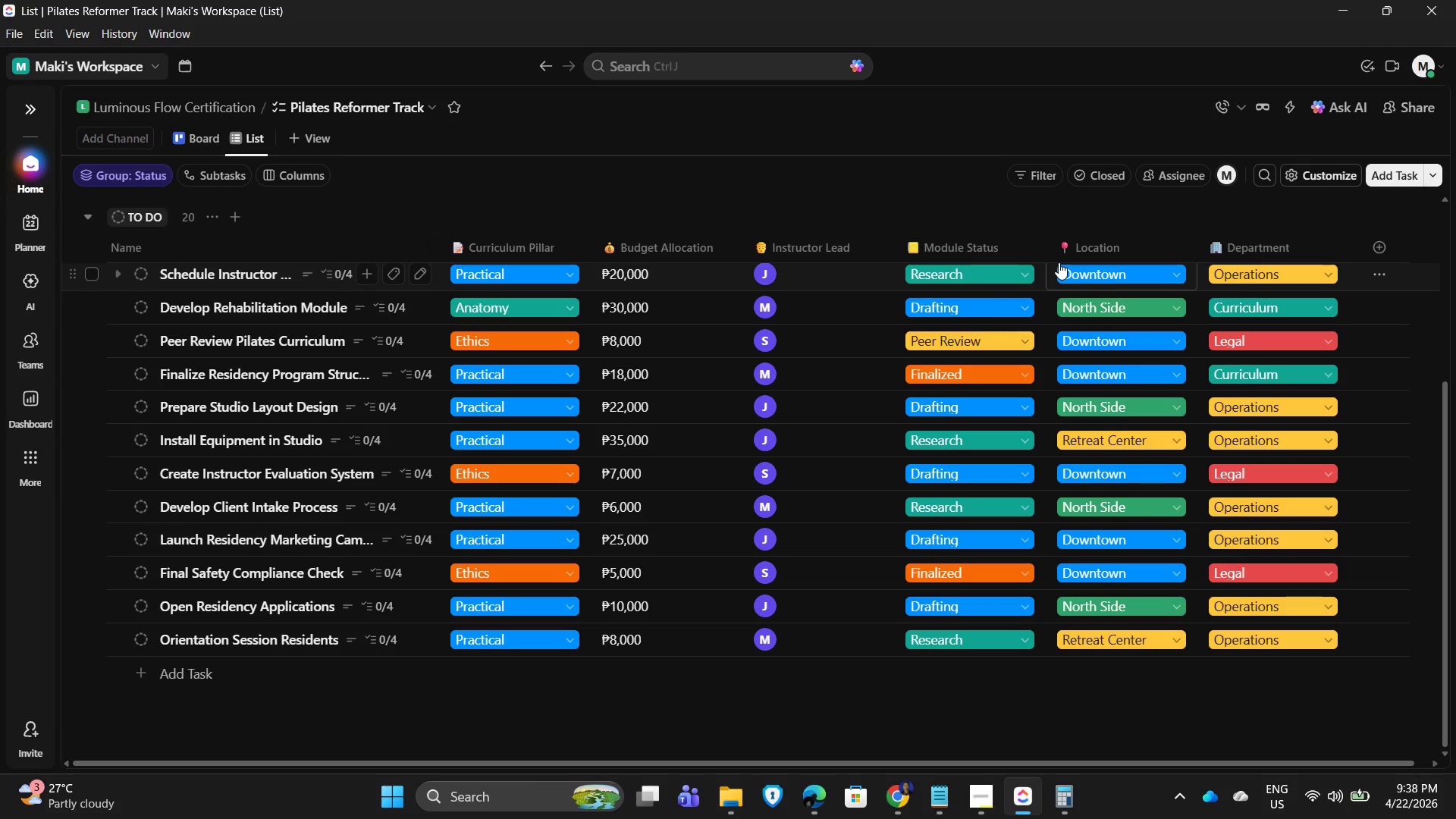 
scroll: coordinate [565, 356], scroll_direction: down, amount: 5.0
 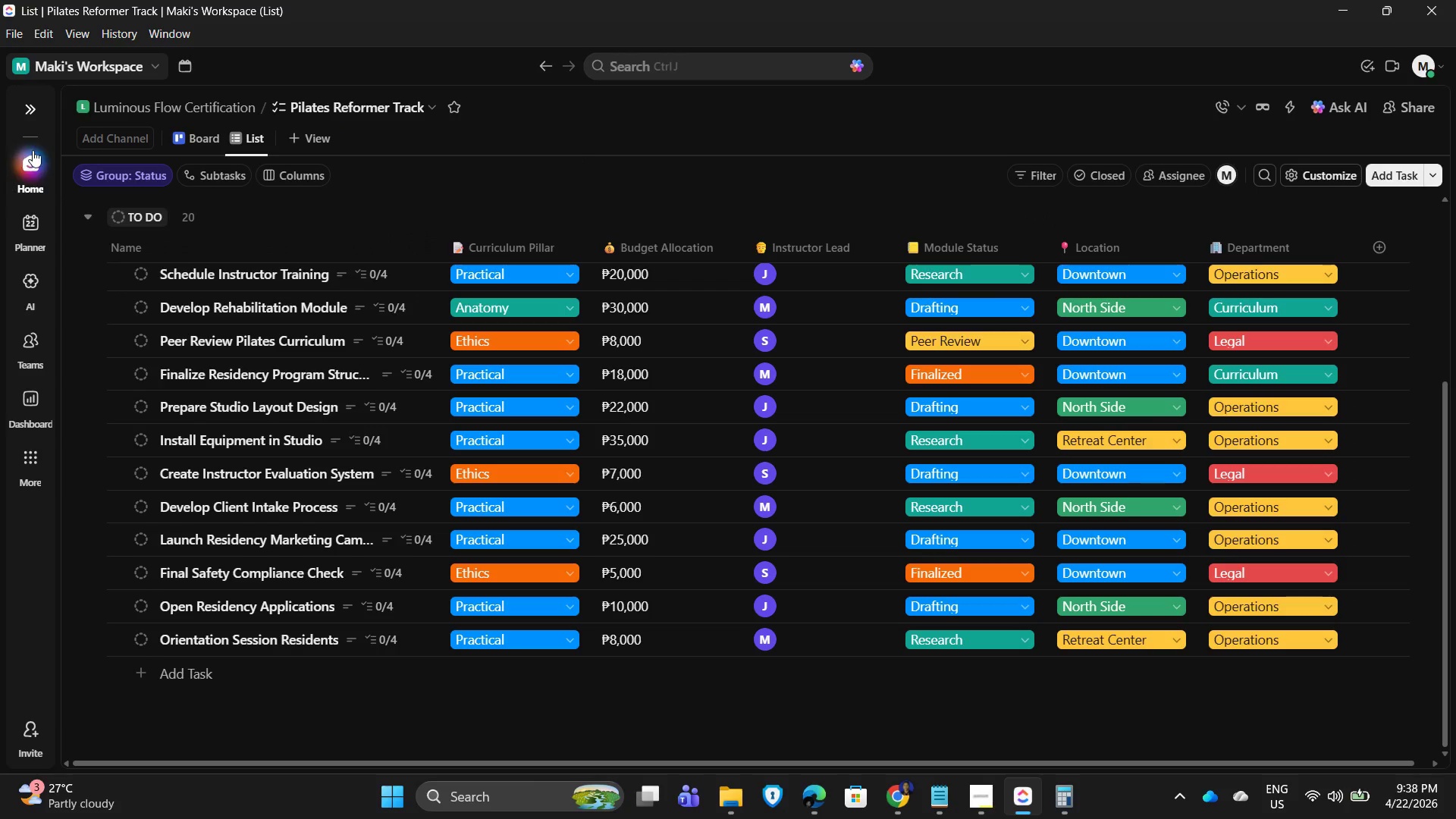 
left_click([29, 103])
 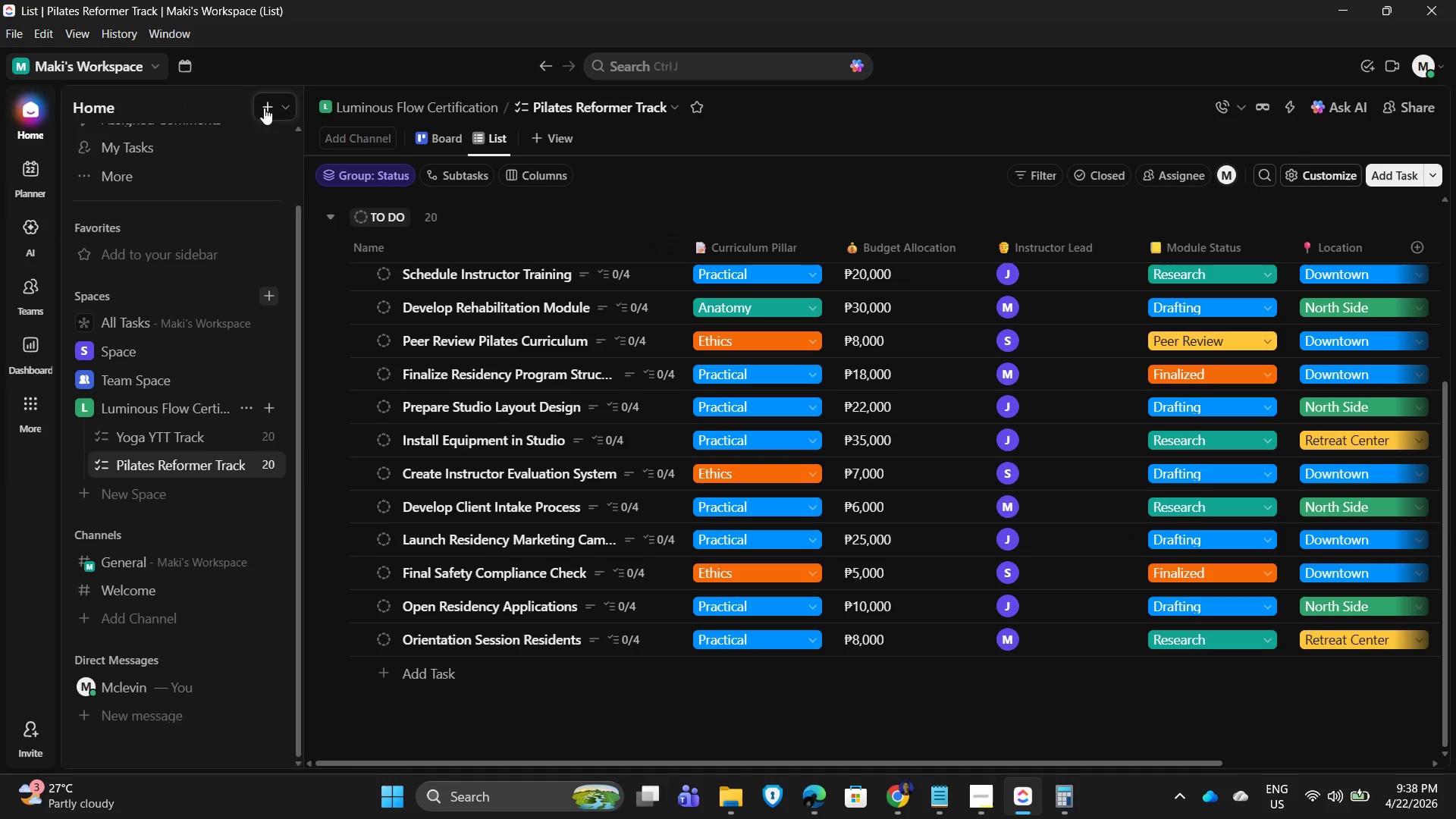 
scroll: coordinate [216, 408], scroll_direction: down, amount: 4.0
 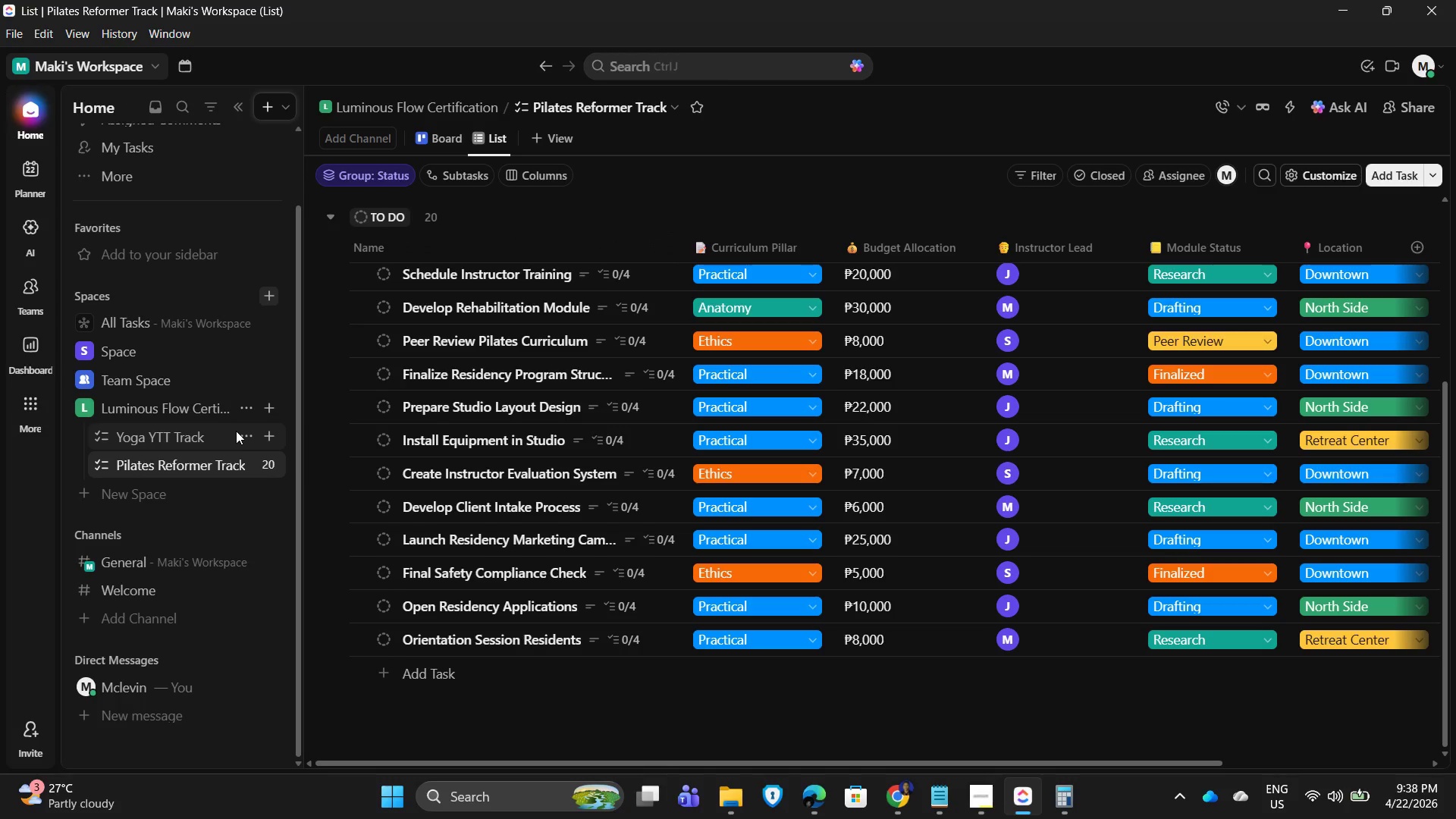 
wait(5.52)
 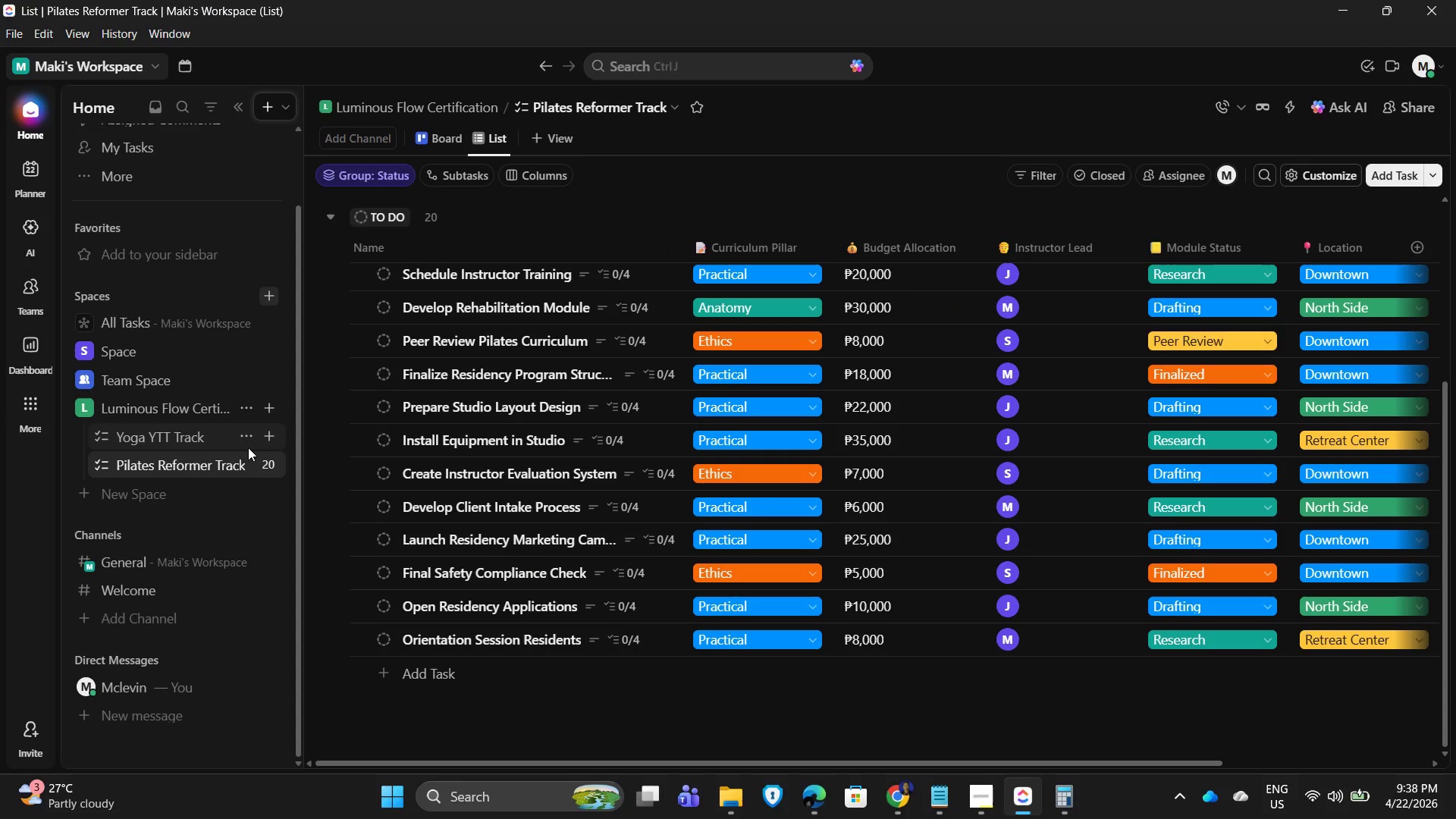 
scroll: coordinate [594, 477], scroll_direction: up, amount: 8.0
 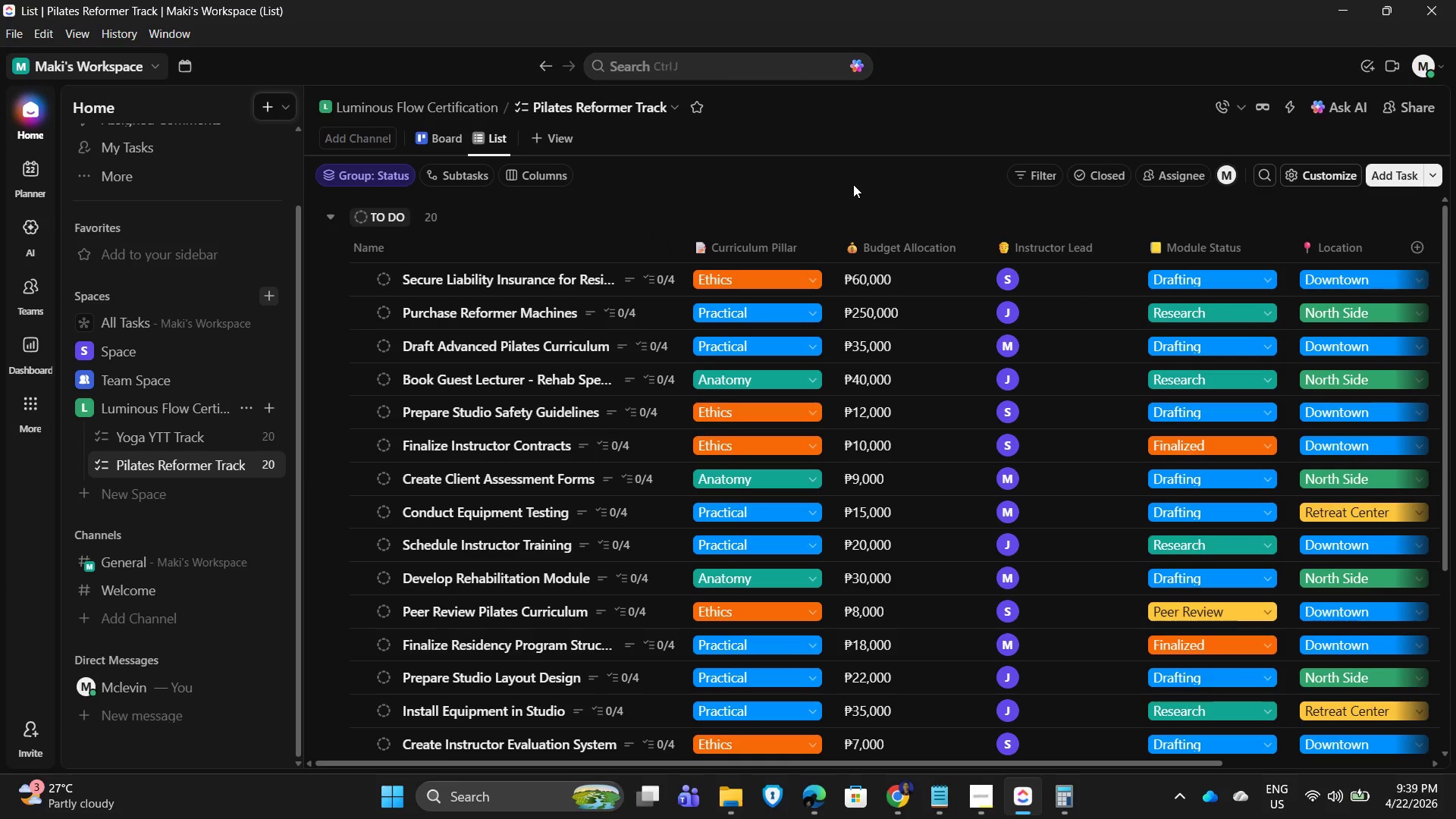 
wait(6.12)
 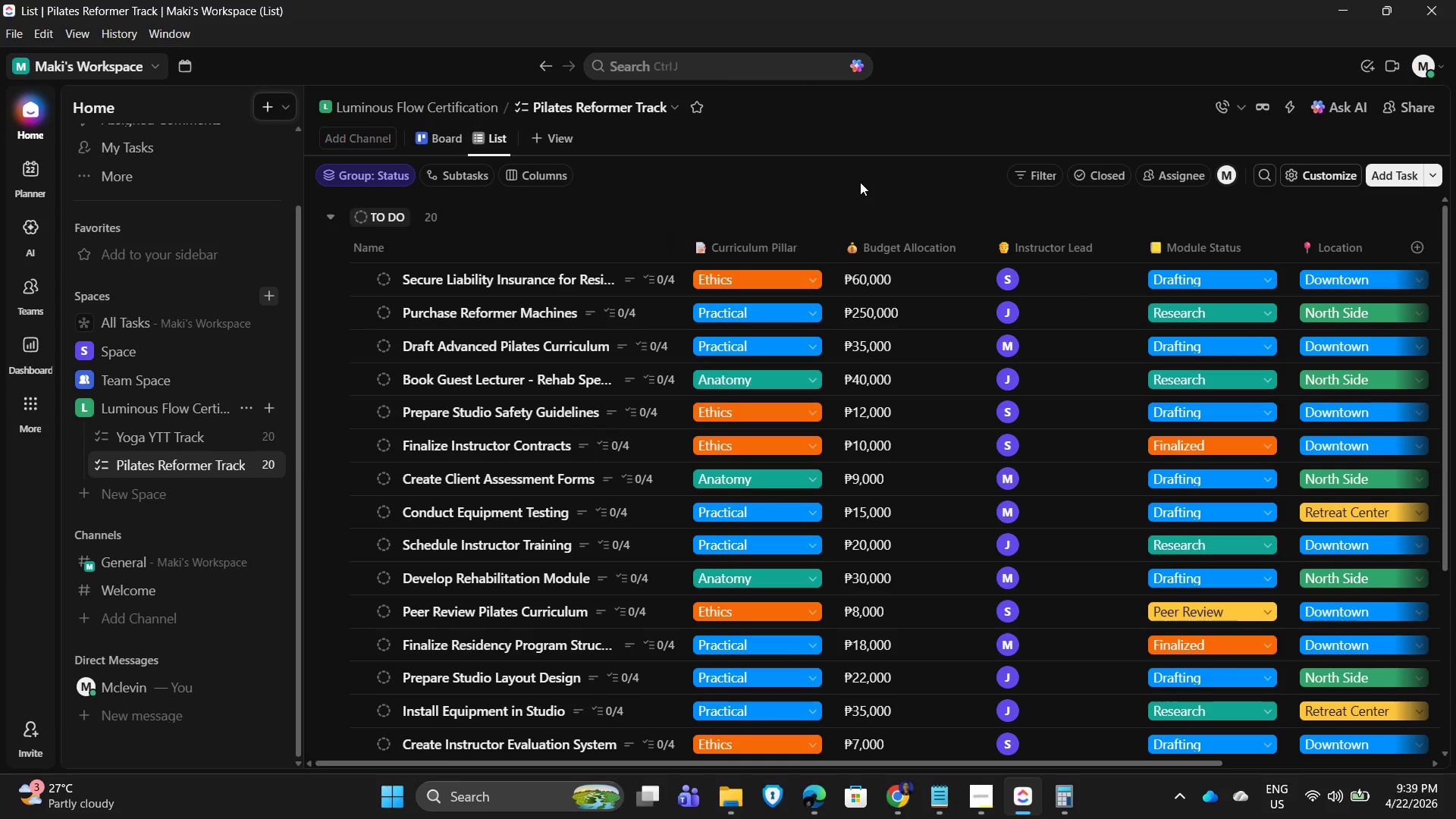 
scroll: coordinate [466, 370], scroll_direction: down, amount: 6.0
 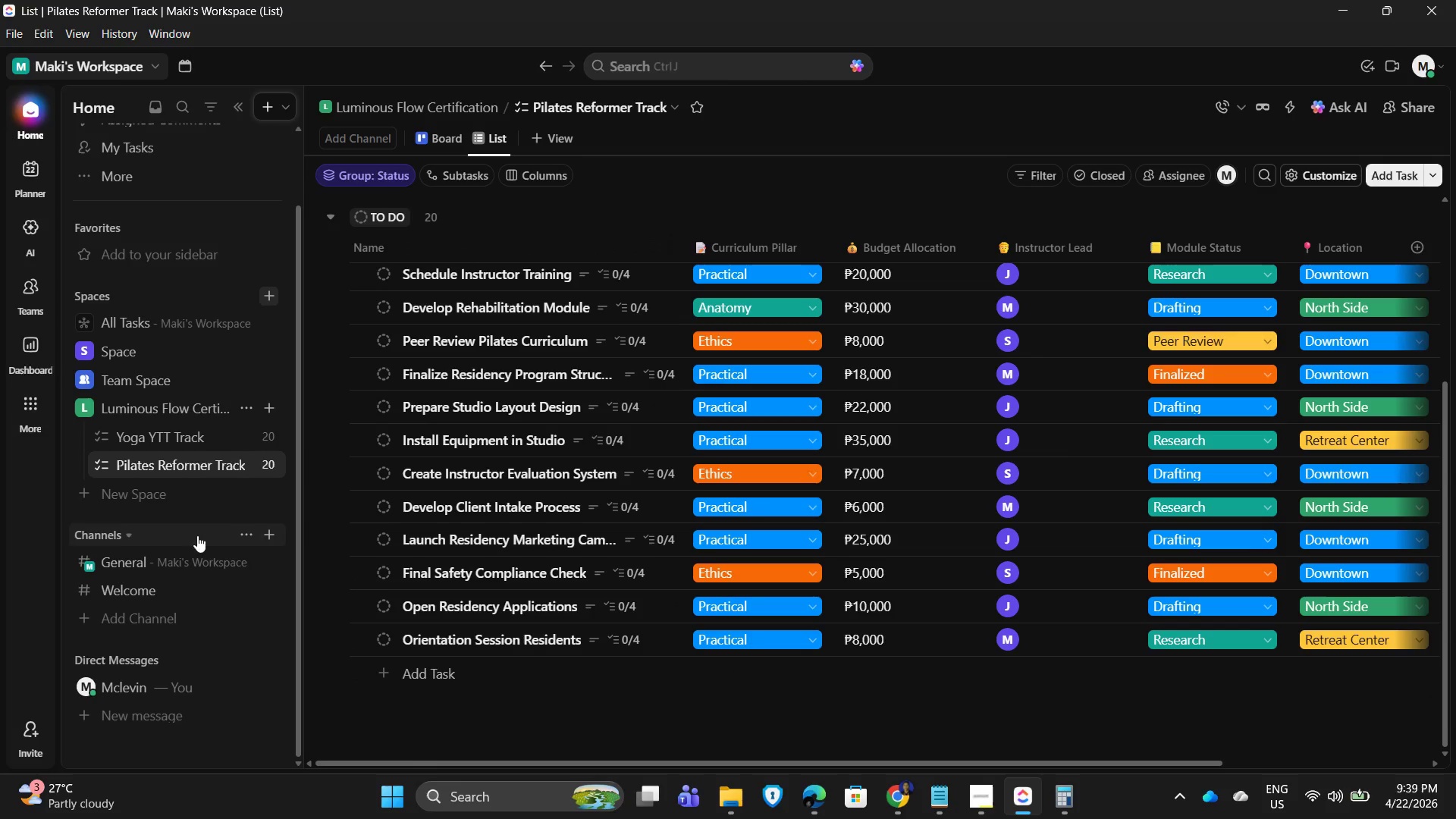 
left_click([168, 435])
 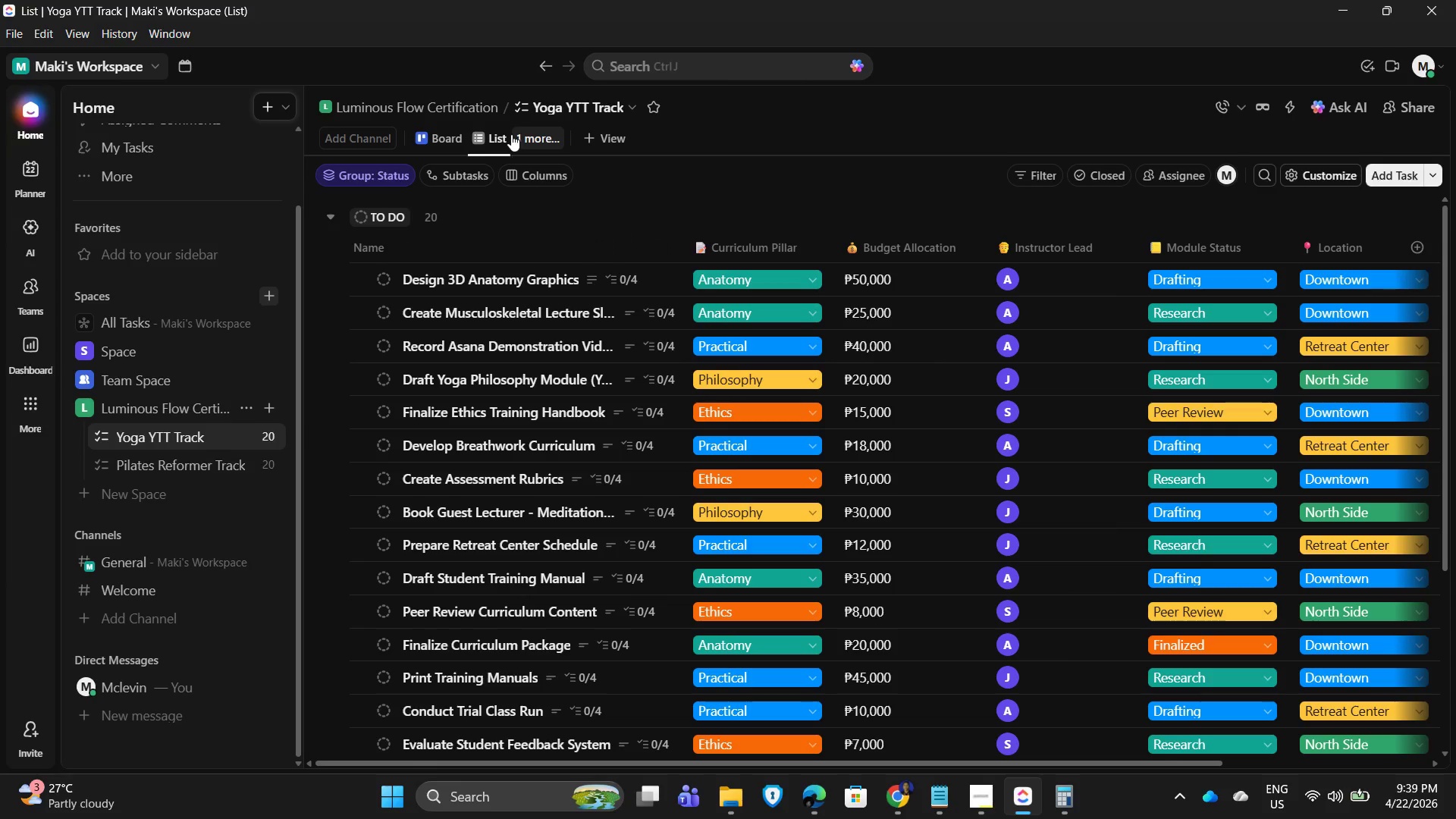 
left_click([534, 136])
 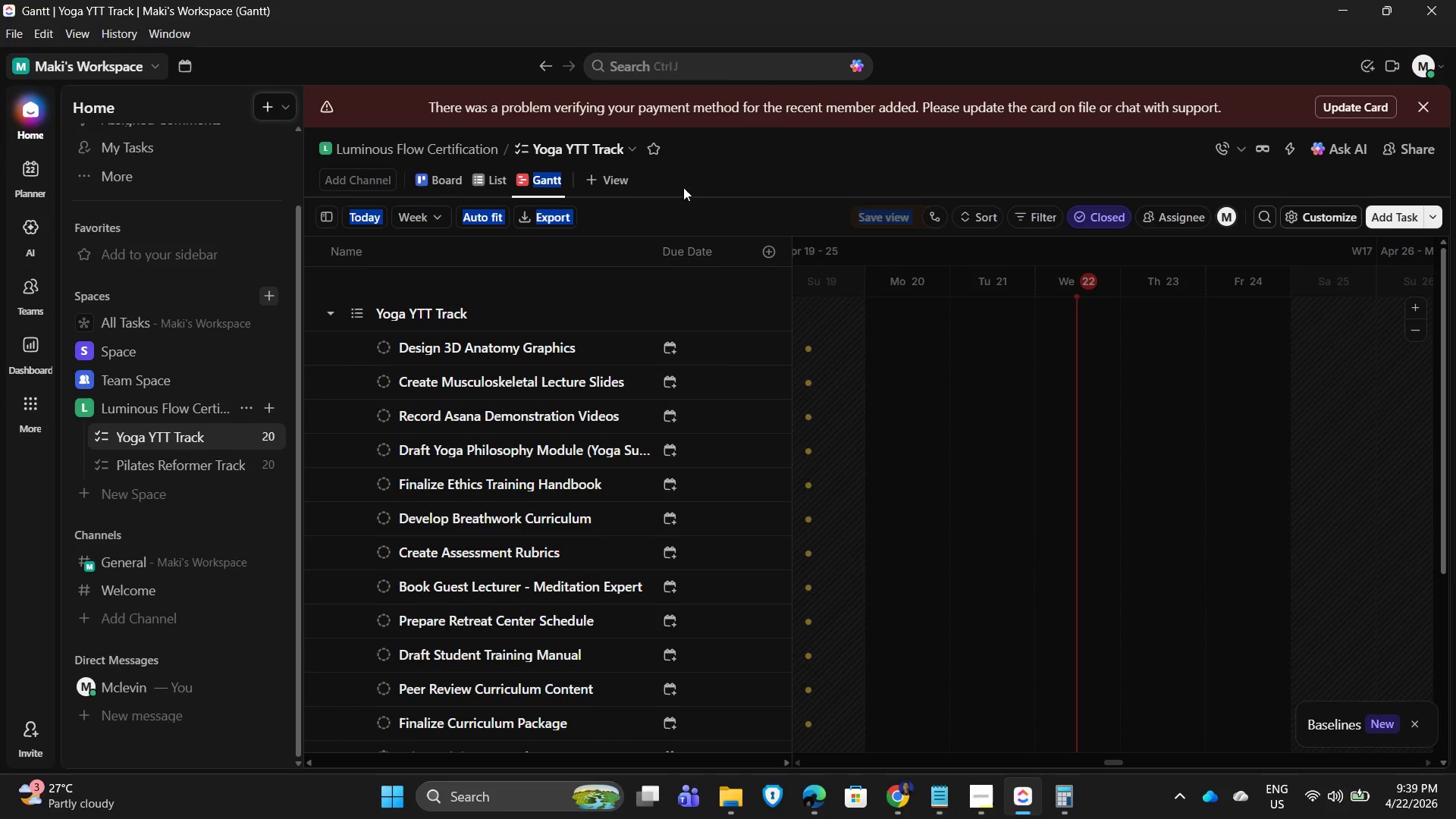 
scroll: coordinate [981, 465], scroll_direction: down, amount: 5.0
 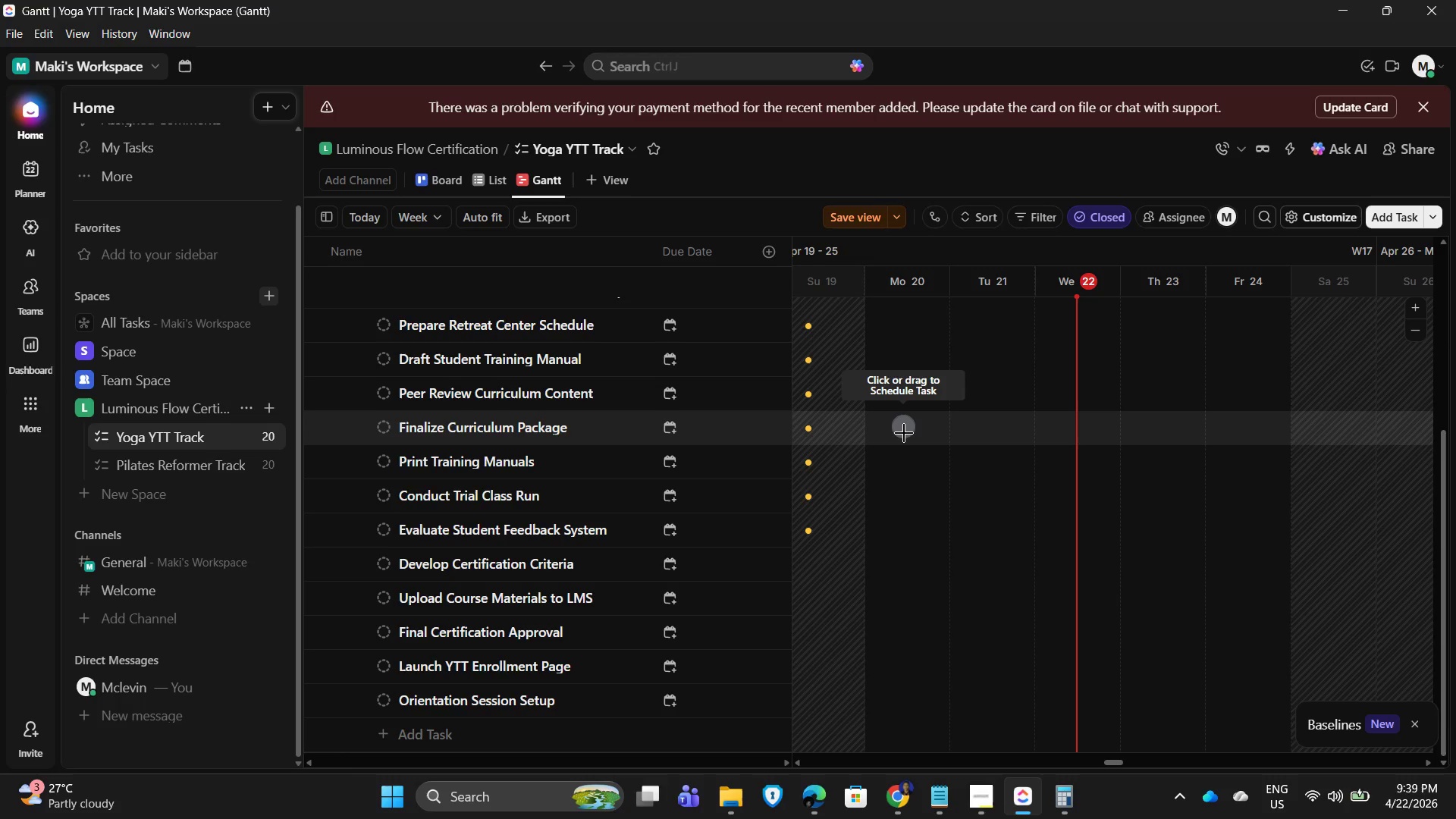 
left_click([789, 165])
 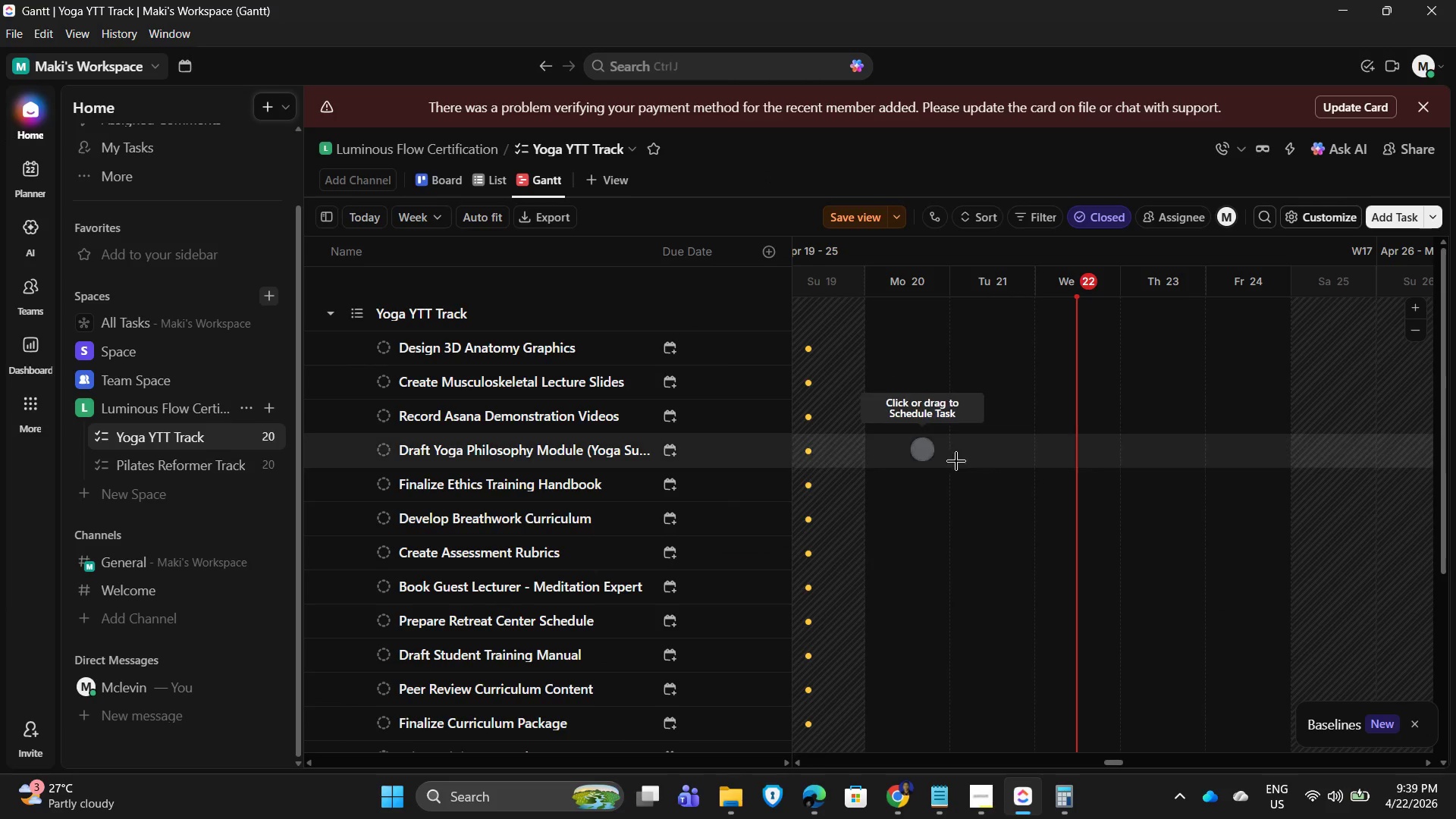 
wait(5.16)
 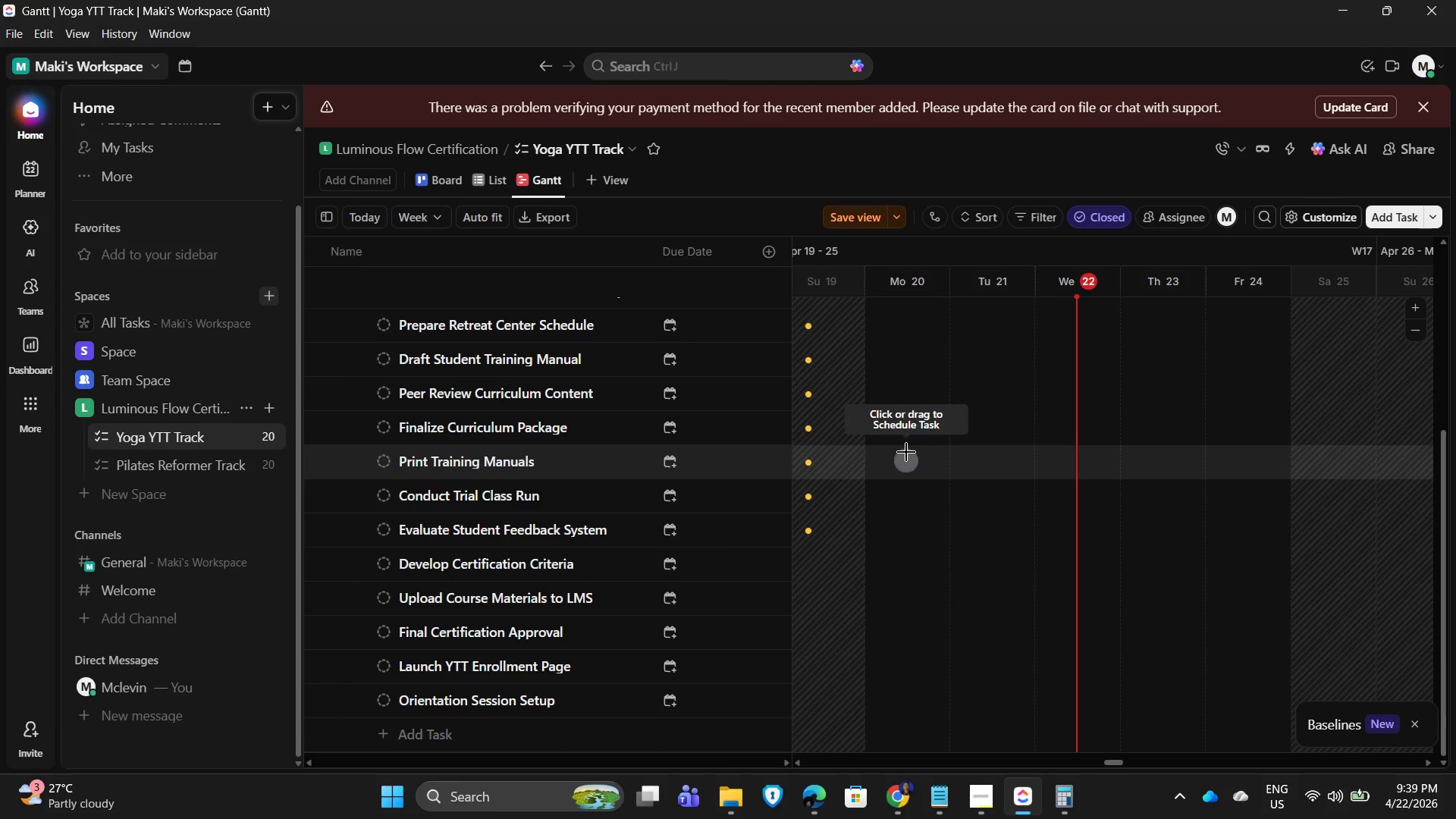 
scroll: coordinate [472, 466], scroll_direction: up, amount: 8.0
 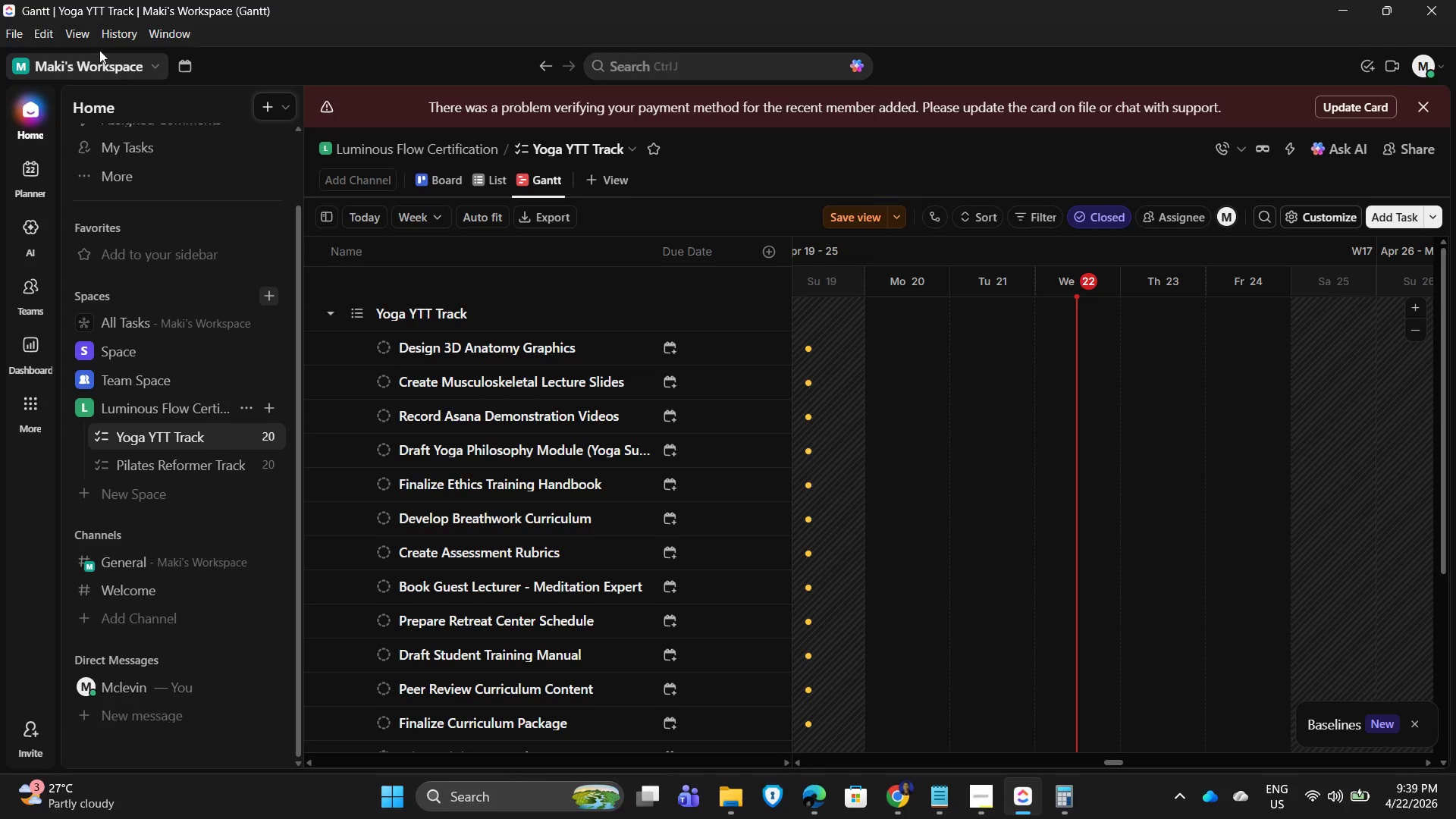 
left_click([78, 33])
 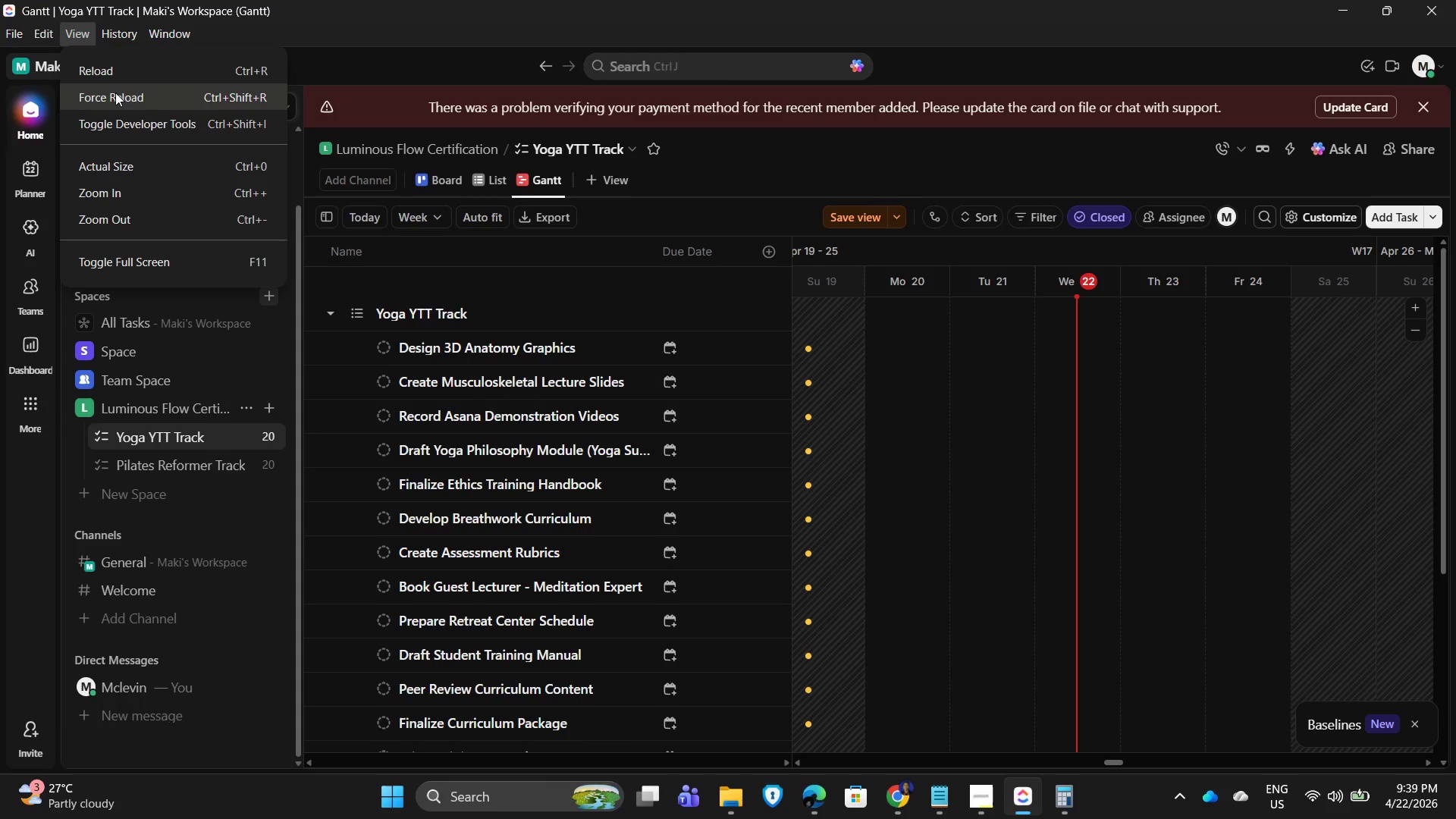 
left_click([115, 77])
 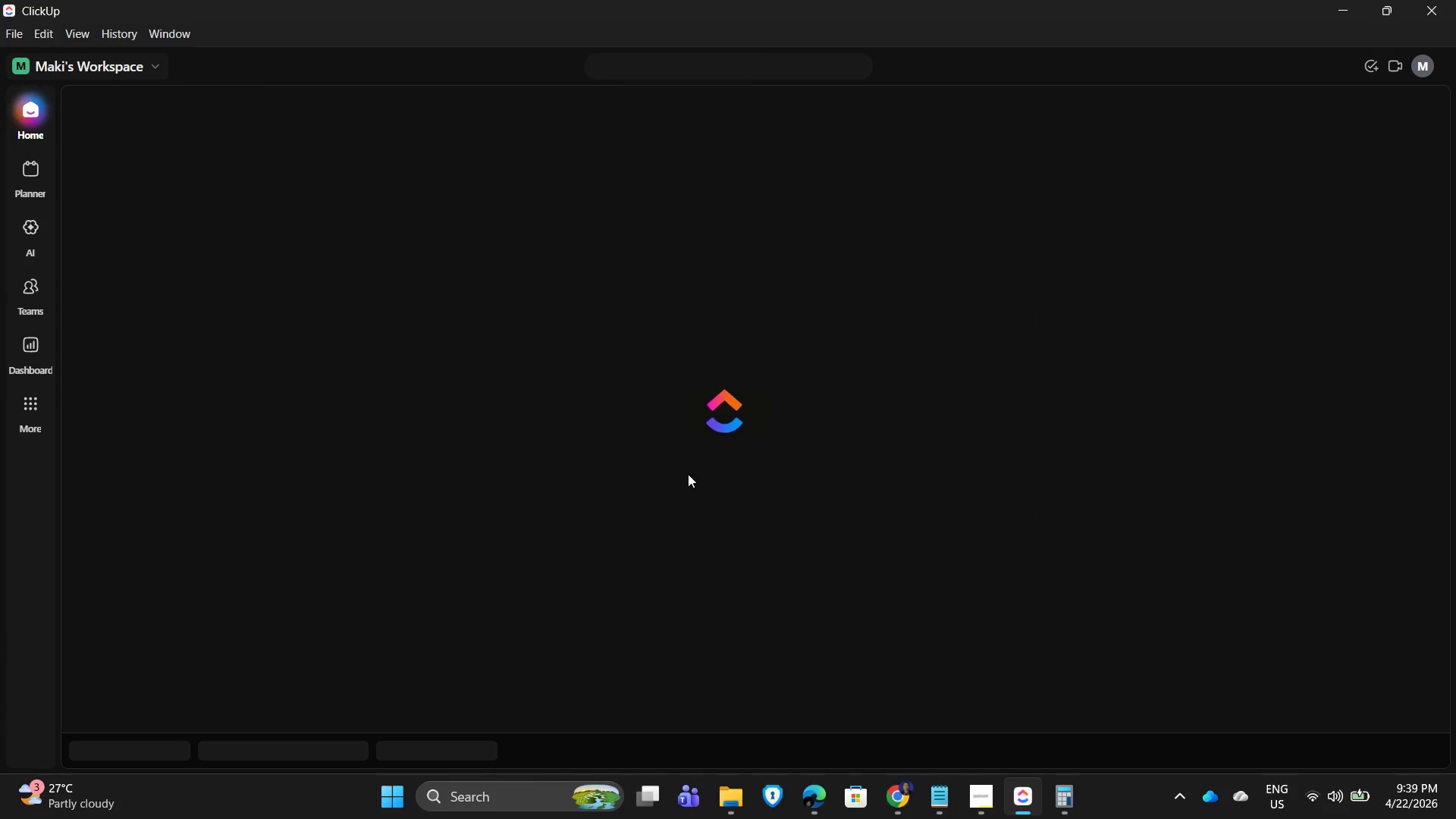 
wait(5.12)
 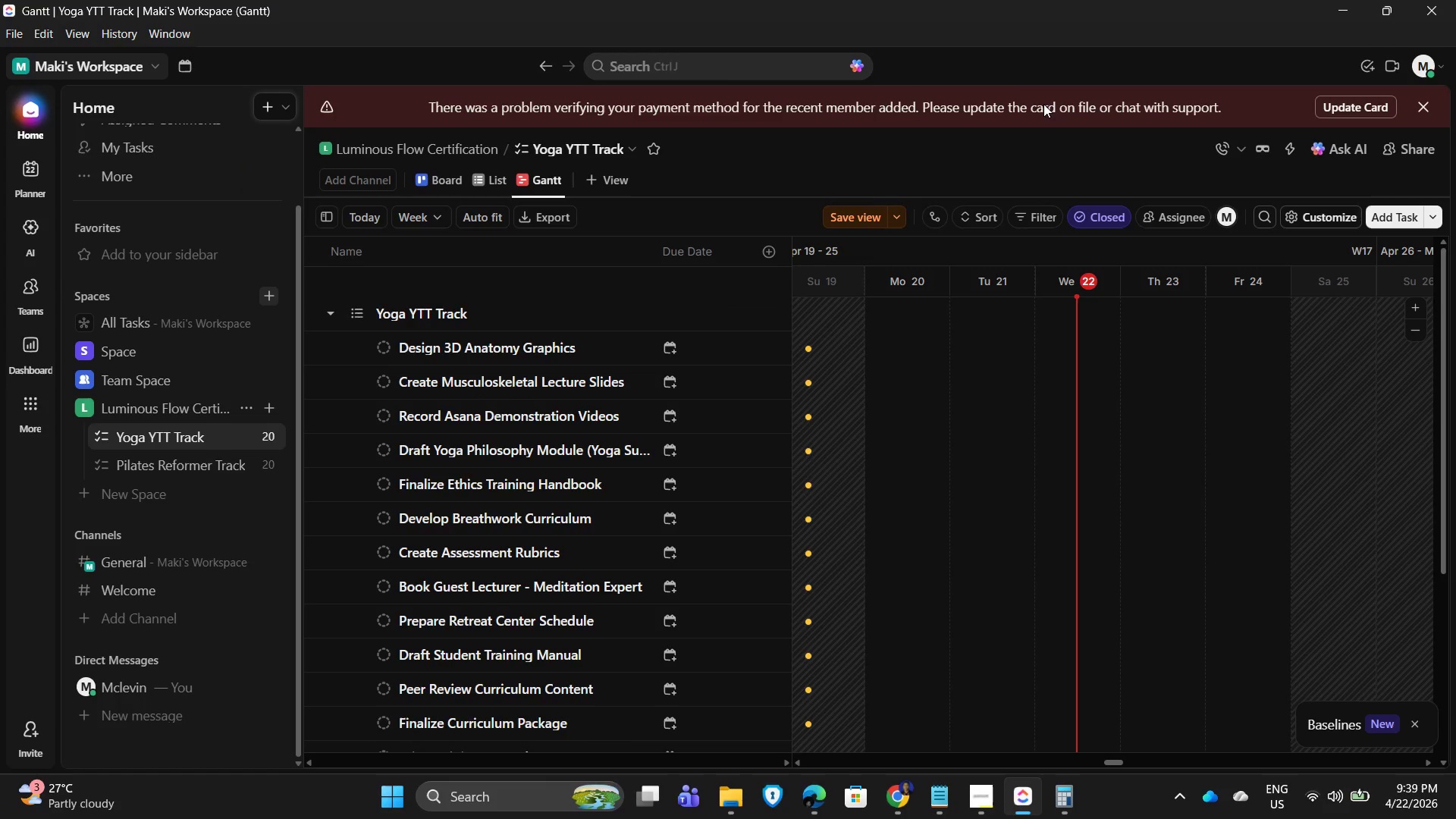 
left_click([977, 807])
 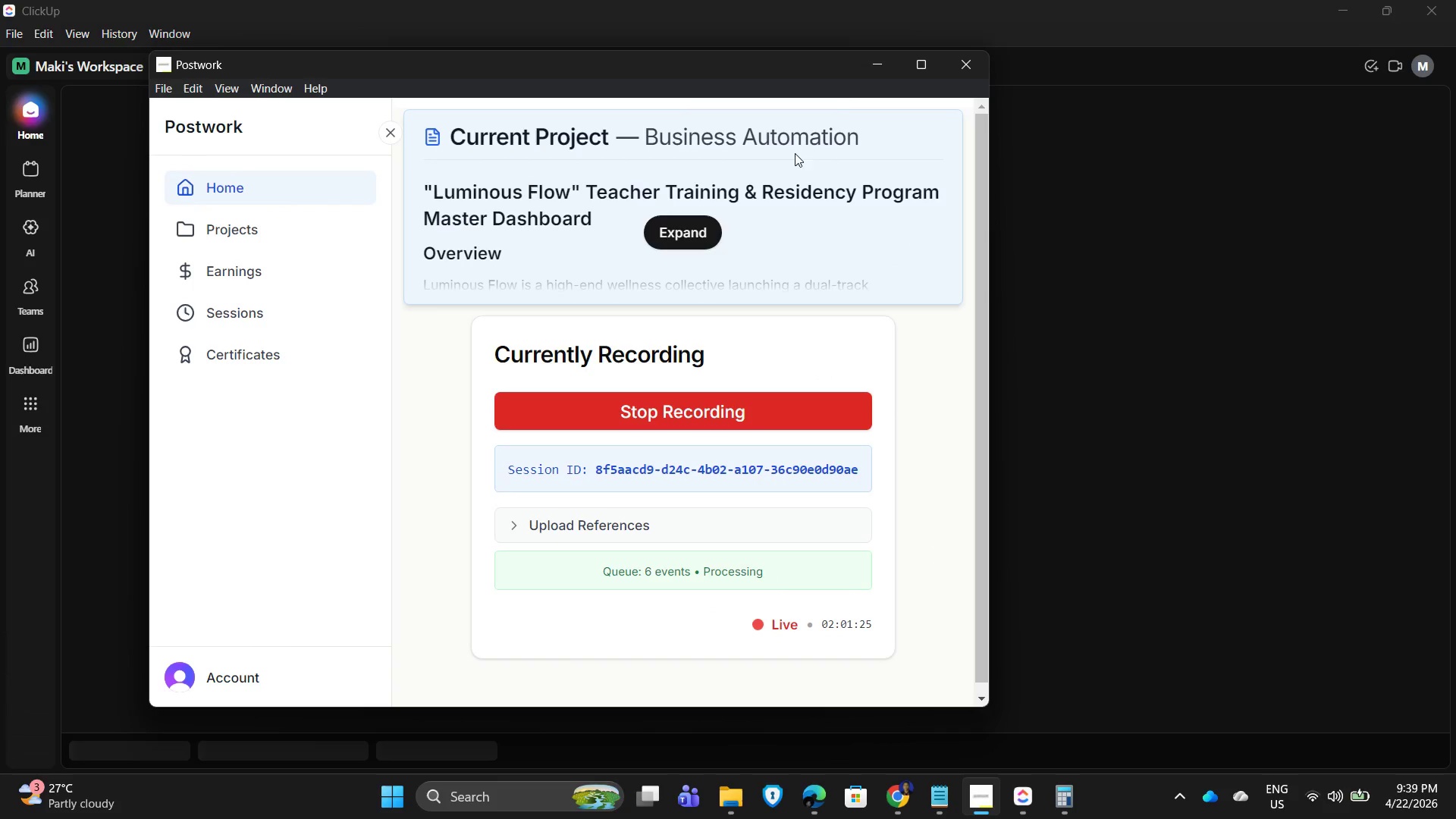 
left_click([873, 62])
 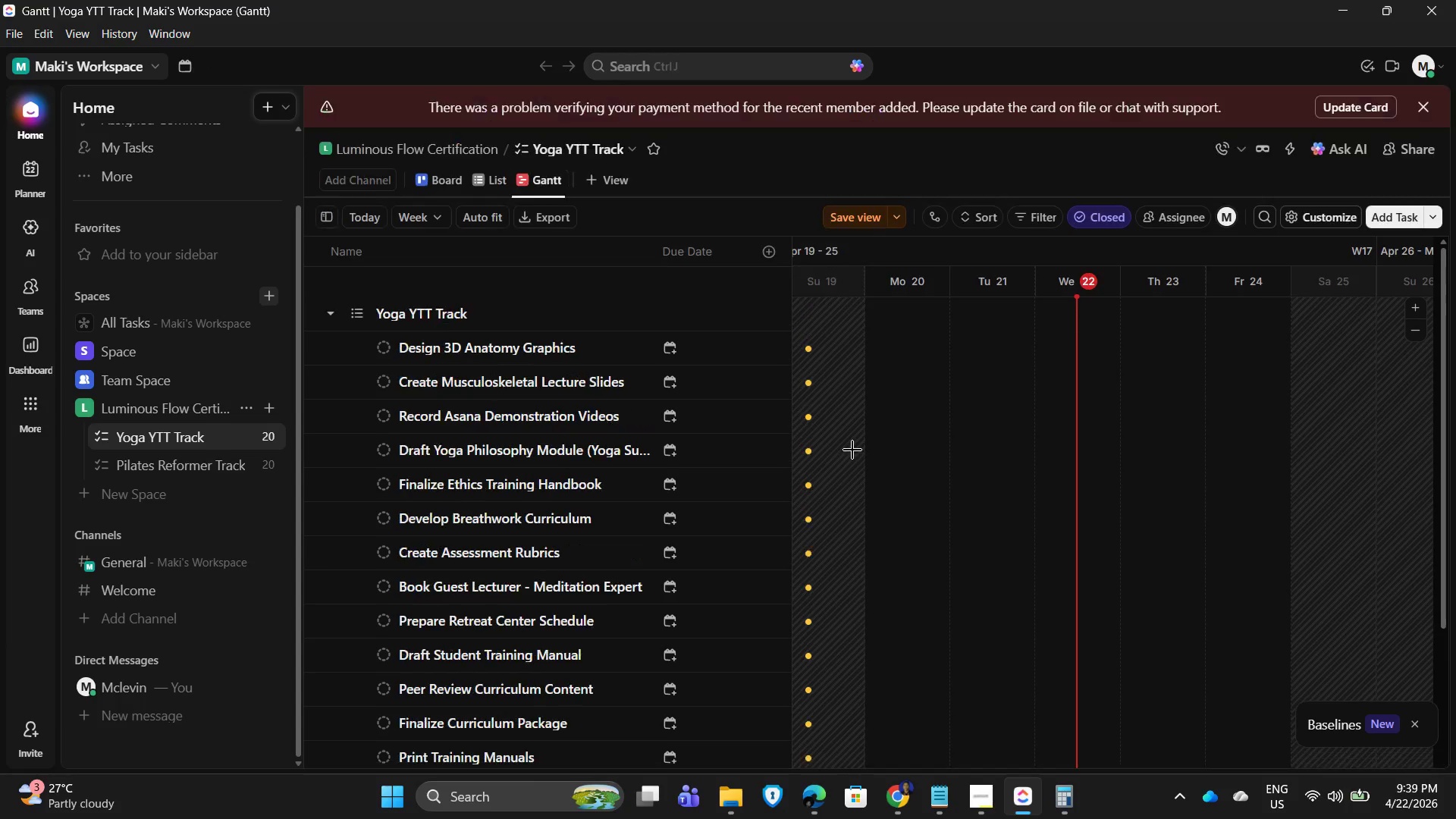 
wait(14.12)
 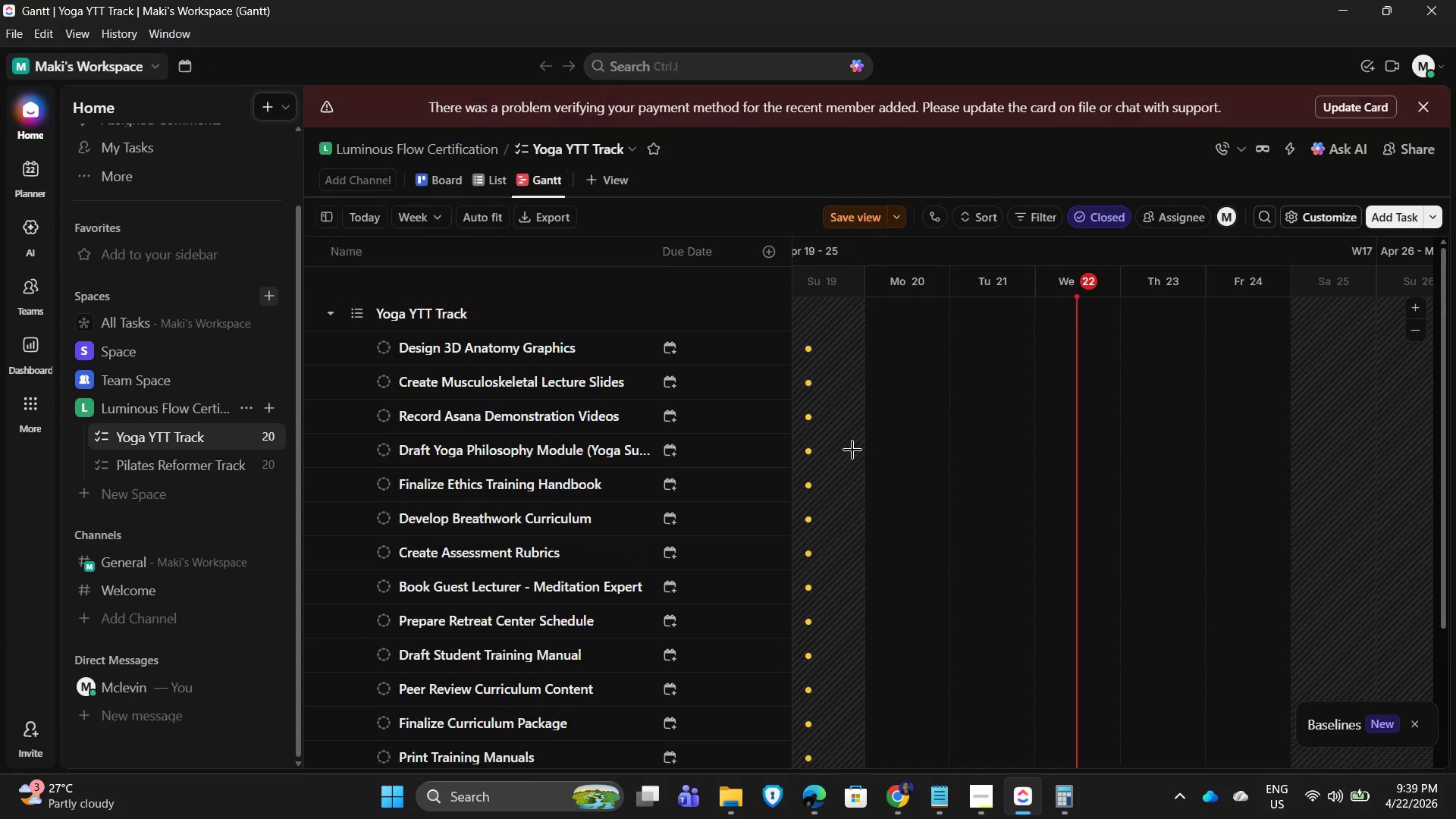 
scroll: coordinate [325, 372], scroll_direction: up, amount: 4.0
 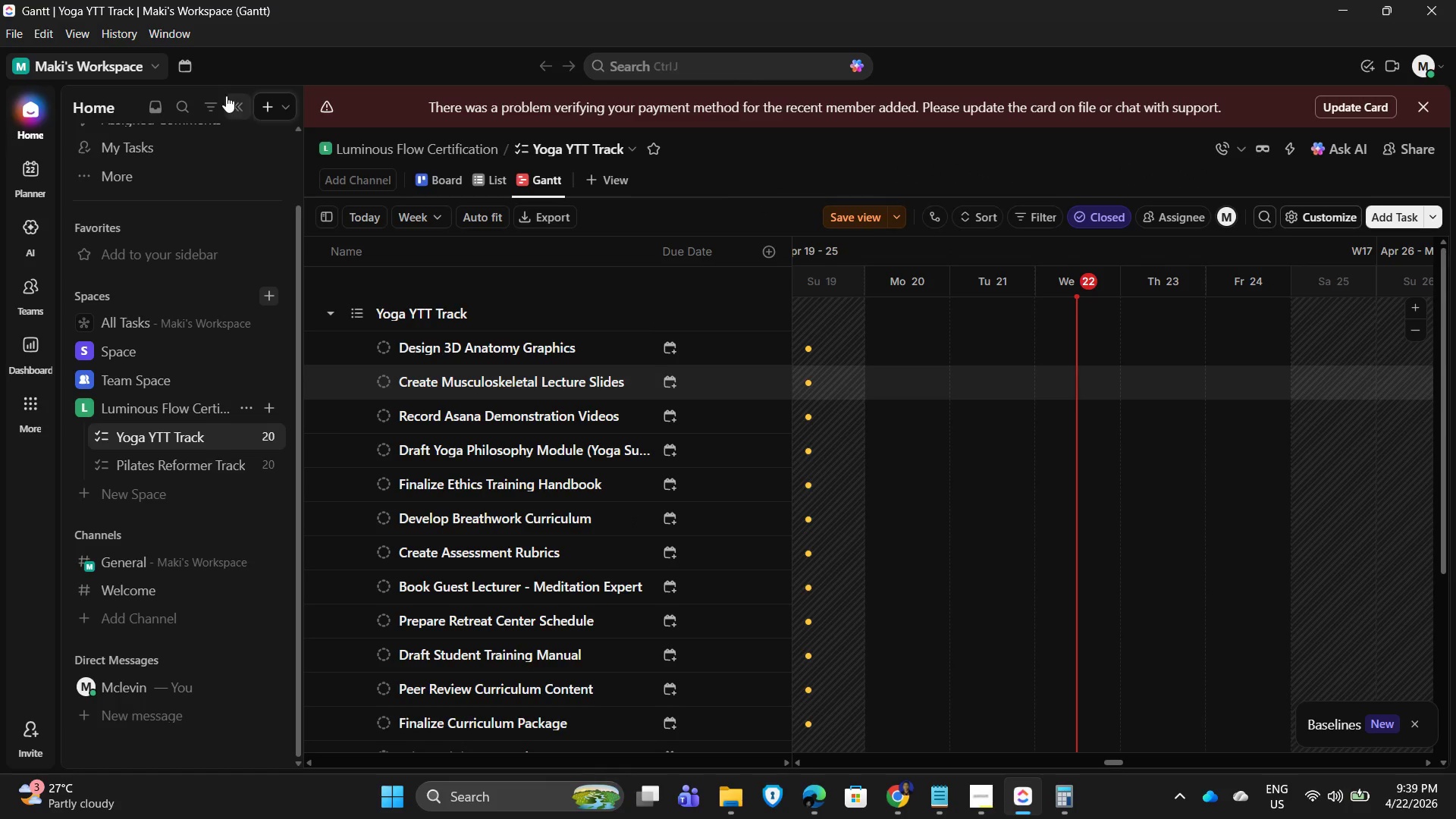 
left_click([237, 104])
 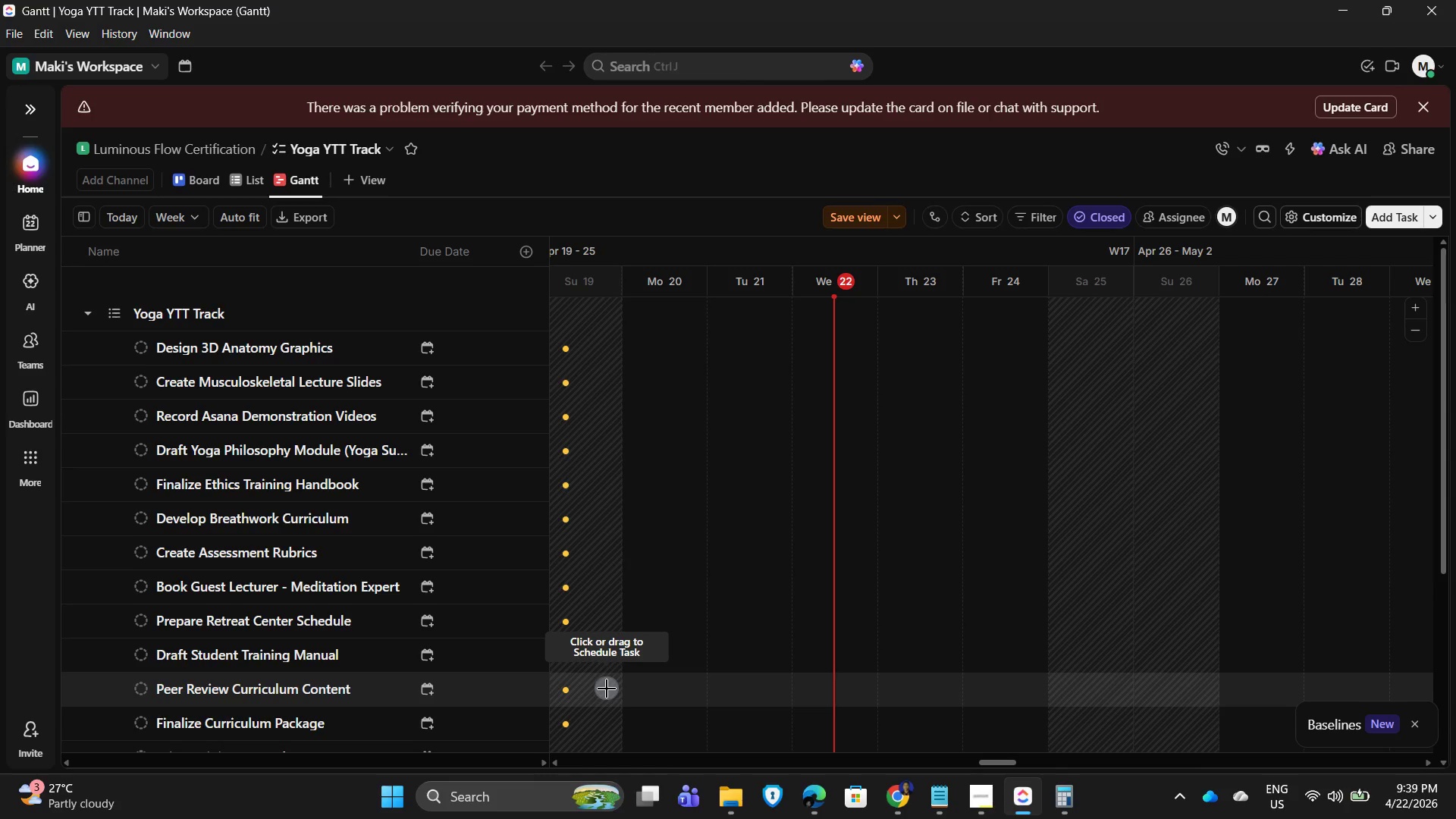 
wait(8.22)
 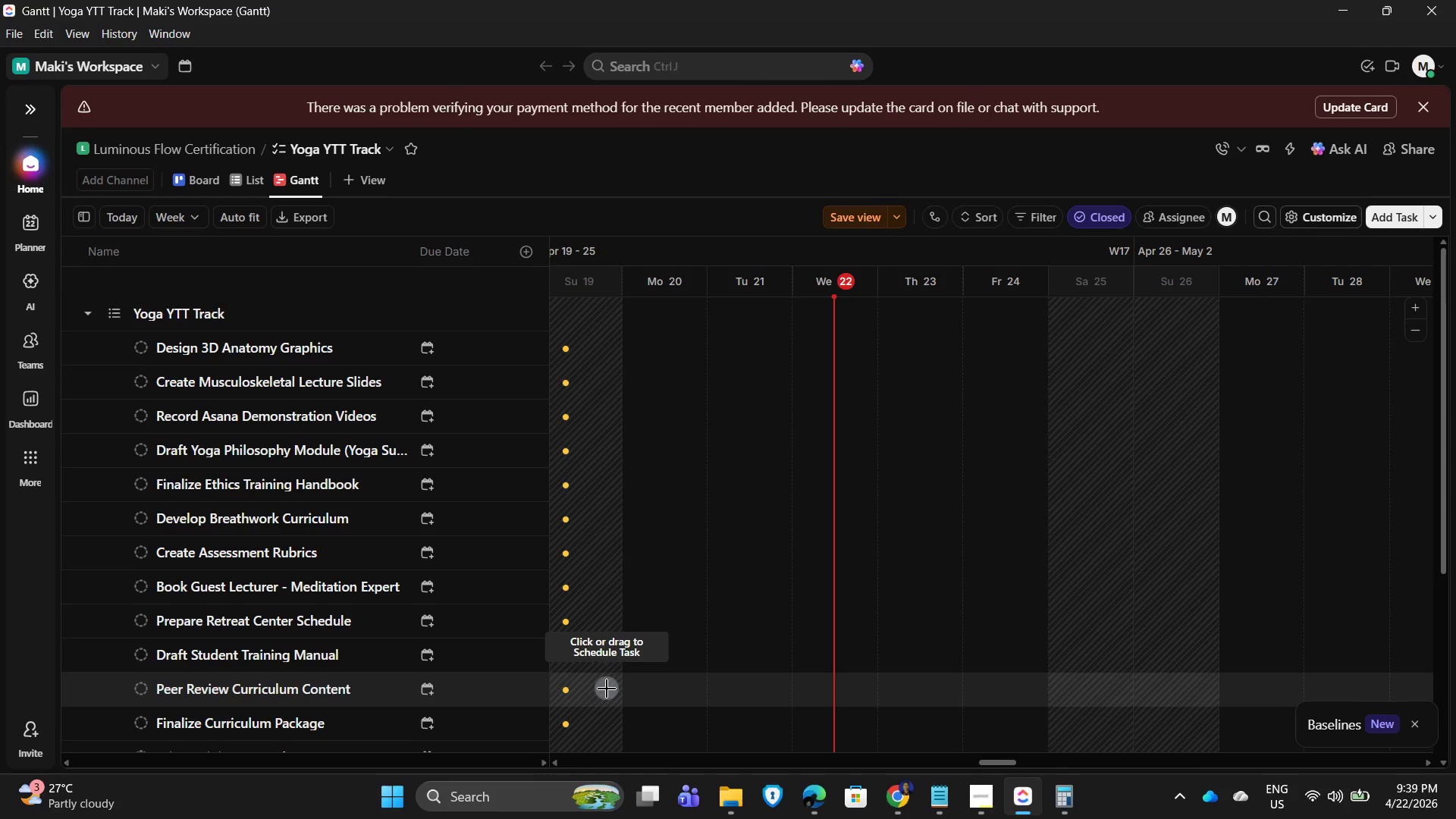 
scroll: coordinate [267, 554], scroll_direction: down, amount: 4.0
 